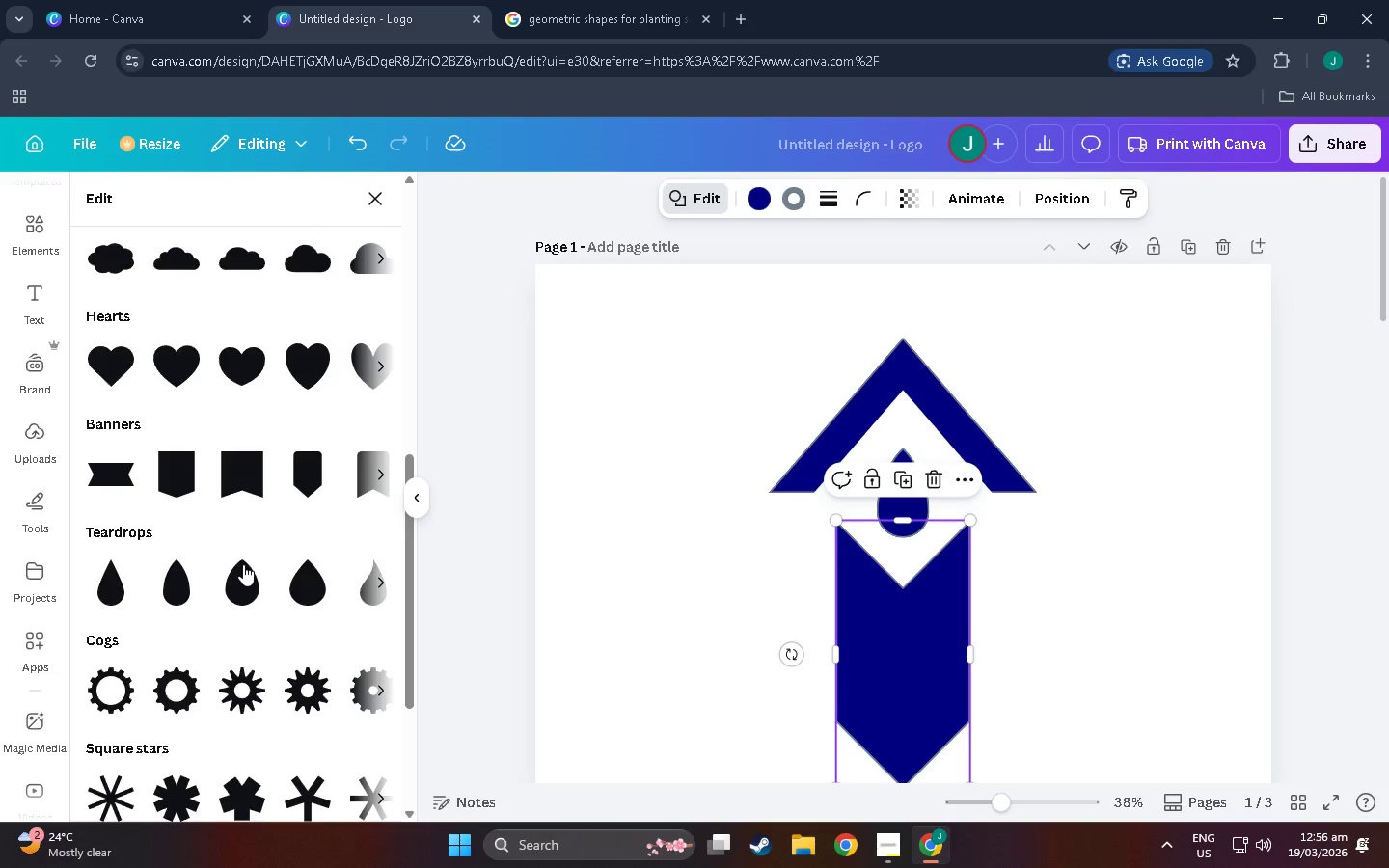 
left_click_drag(start_coordinate=[841, 527], to_coordinate=[833, 527])
 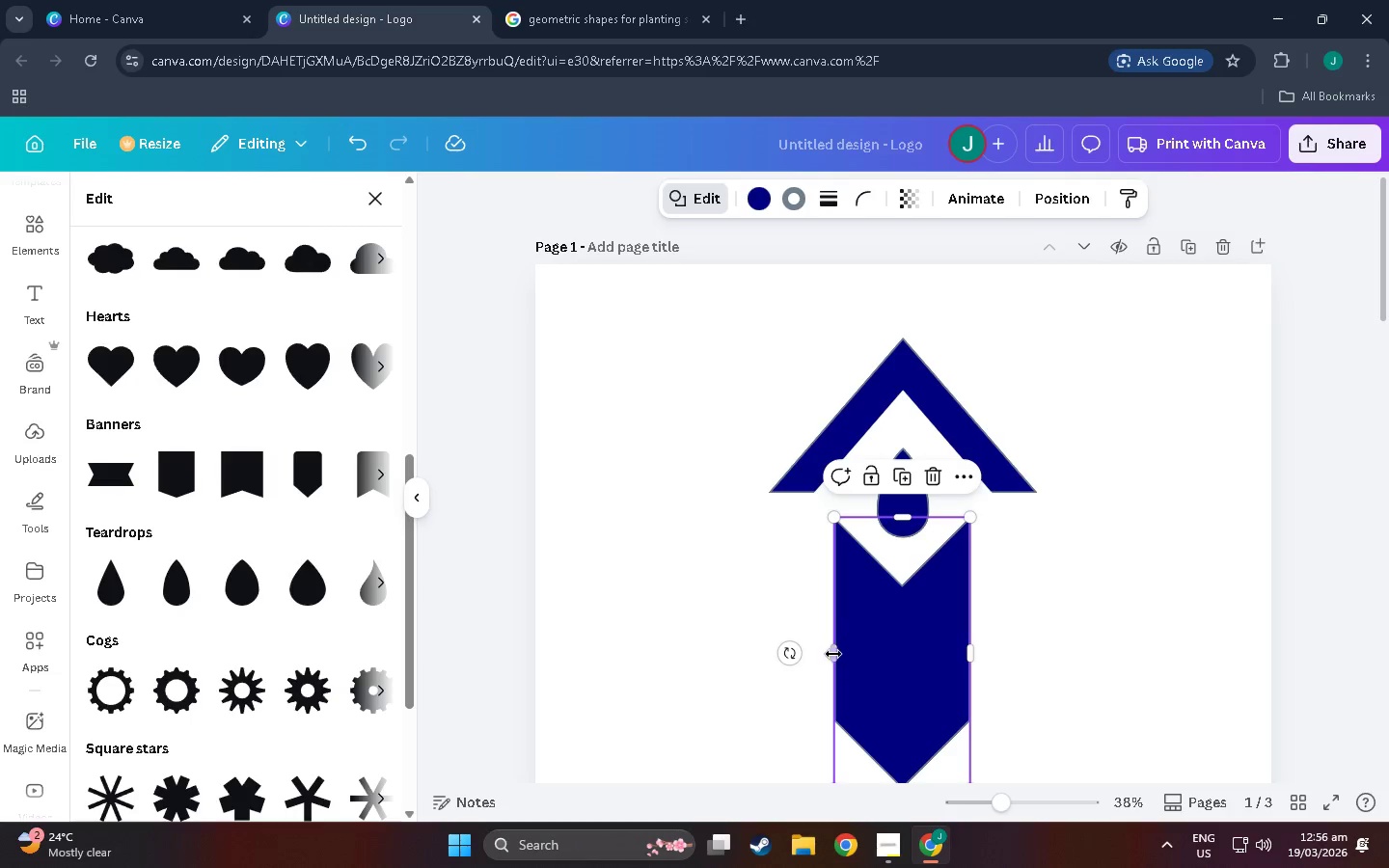 
left_click_drag(start_coordinate=[833, 654], to_coordinate=[770, 653])
 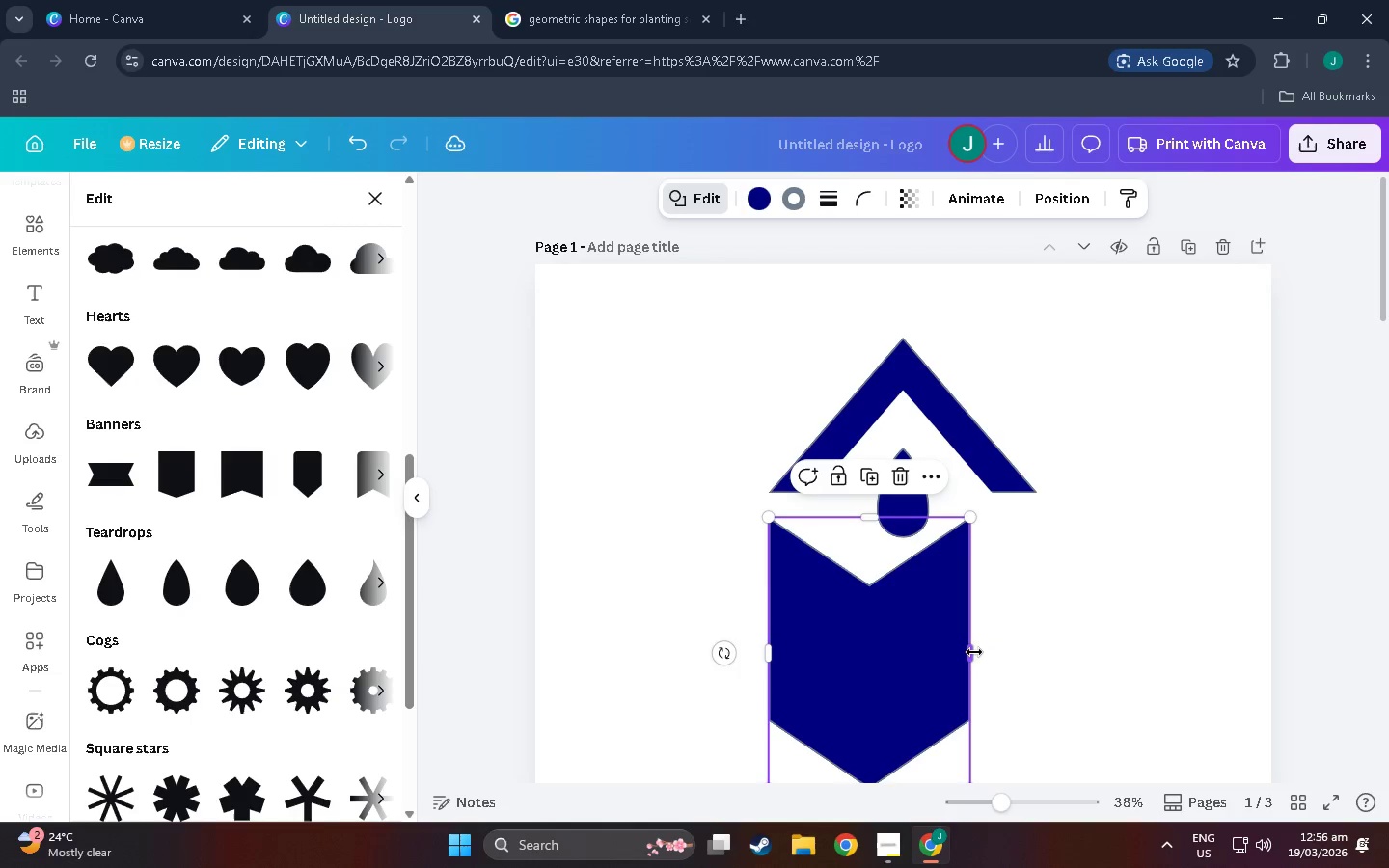 
left_click_drag(start_coordinate=[973, 652], to_coordinate=[1040, 653])
 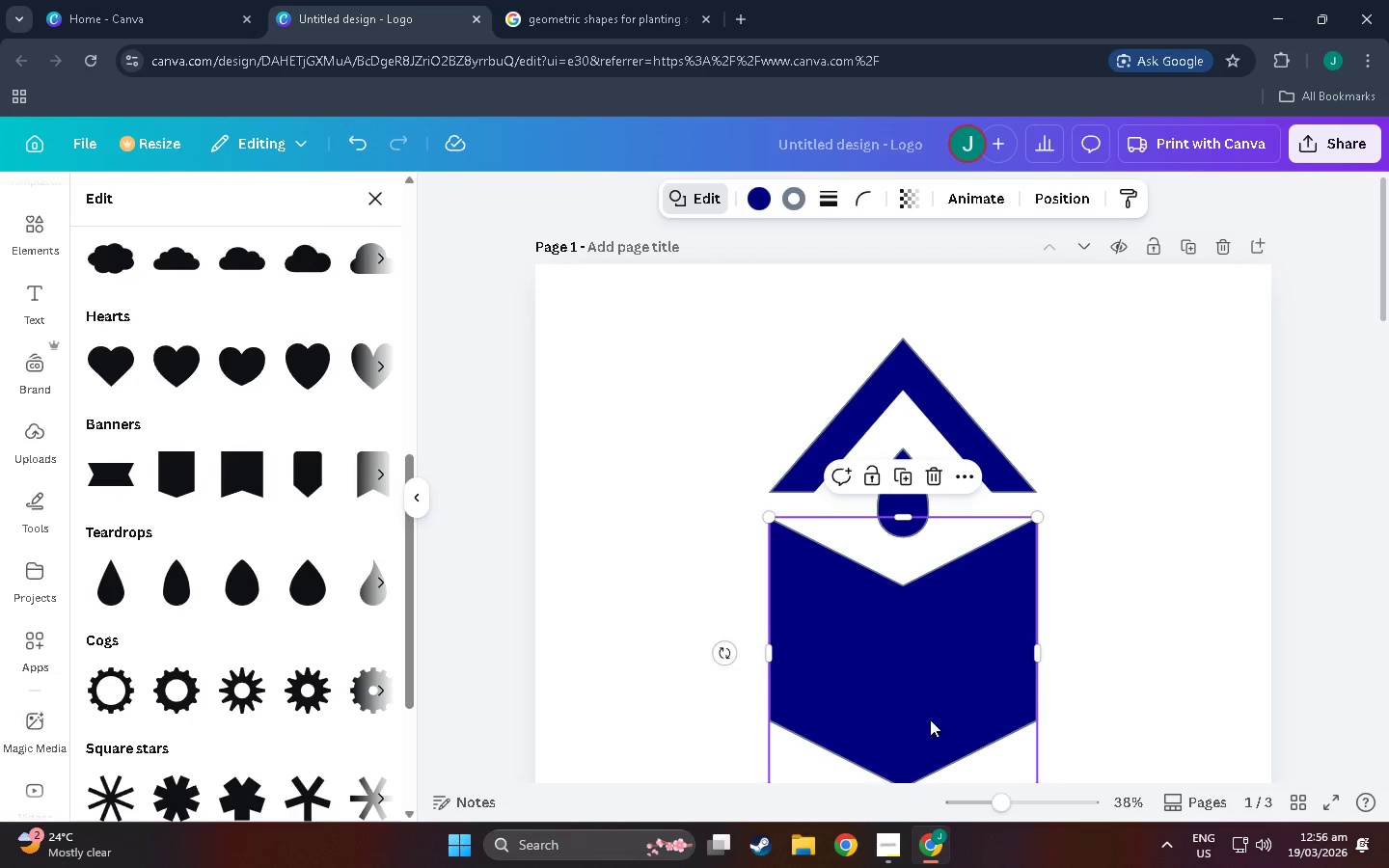 
scroll: coordinate [779, 648], scroll_direction: down, amount: 4.0
 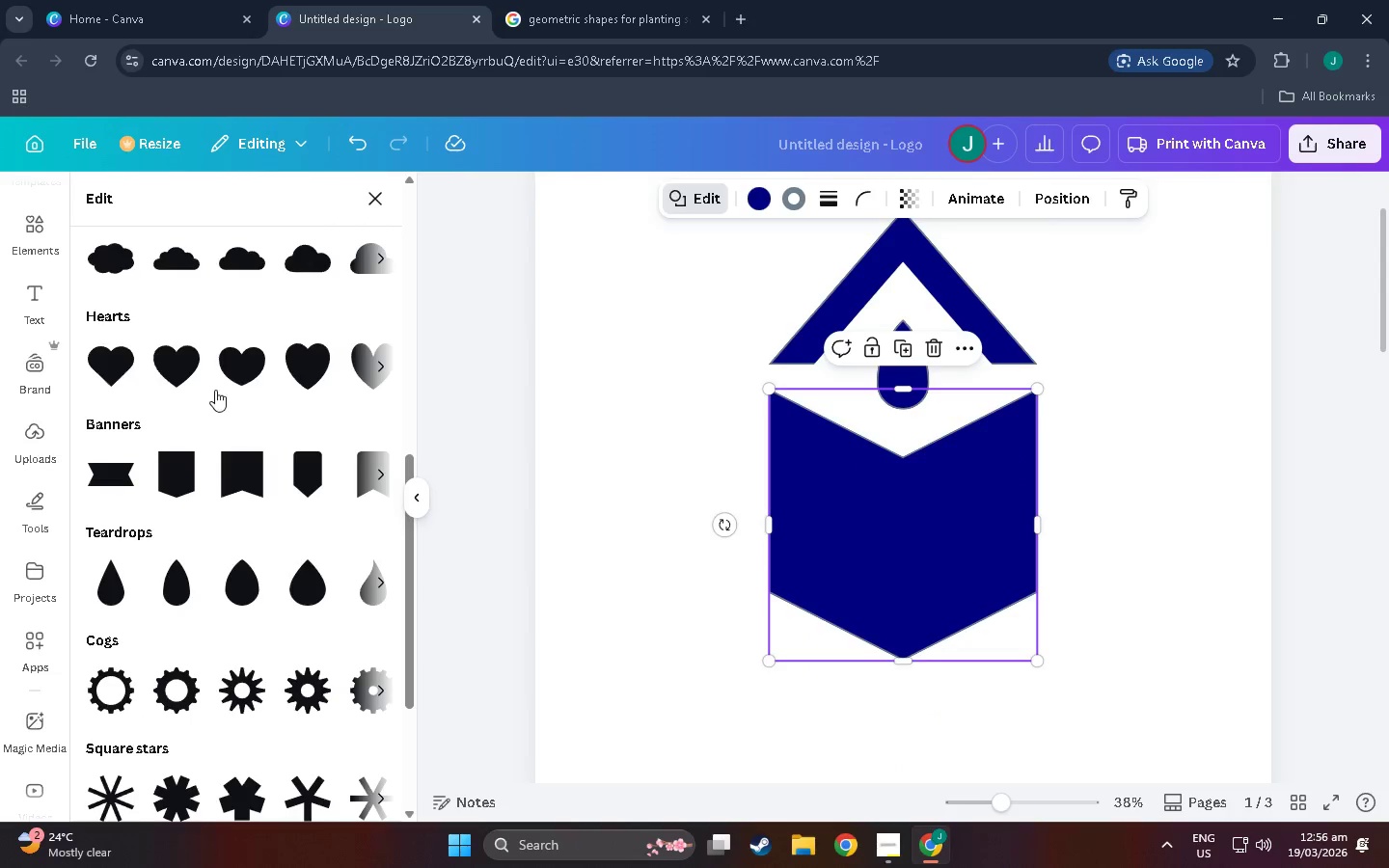 
scroll: coordinate [144, 388], scroll_direction: up, amount: 25.0
 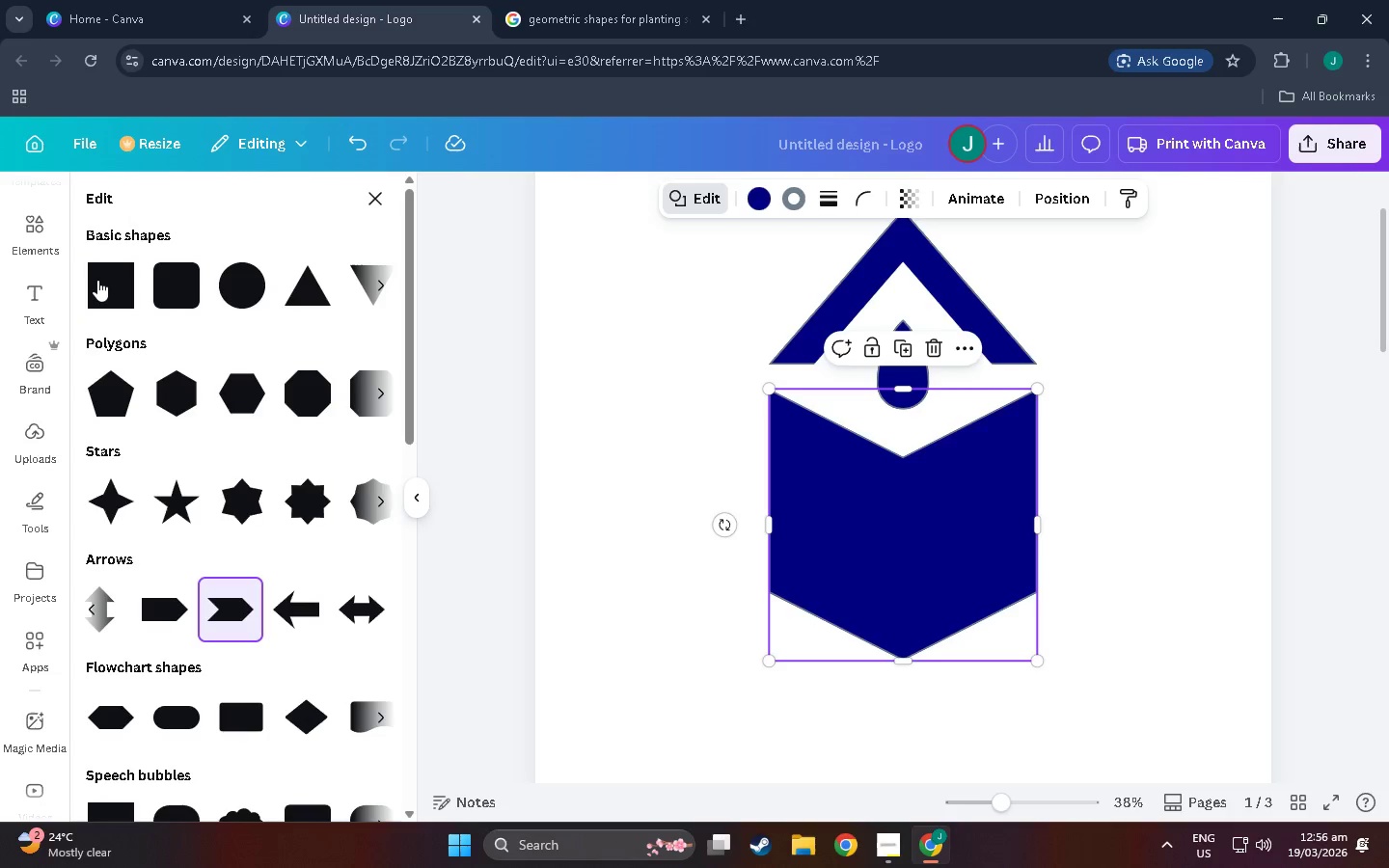 
left_click([97, 281])
 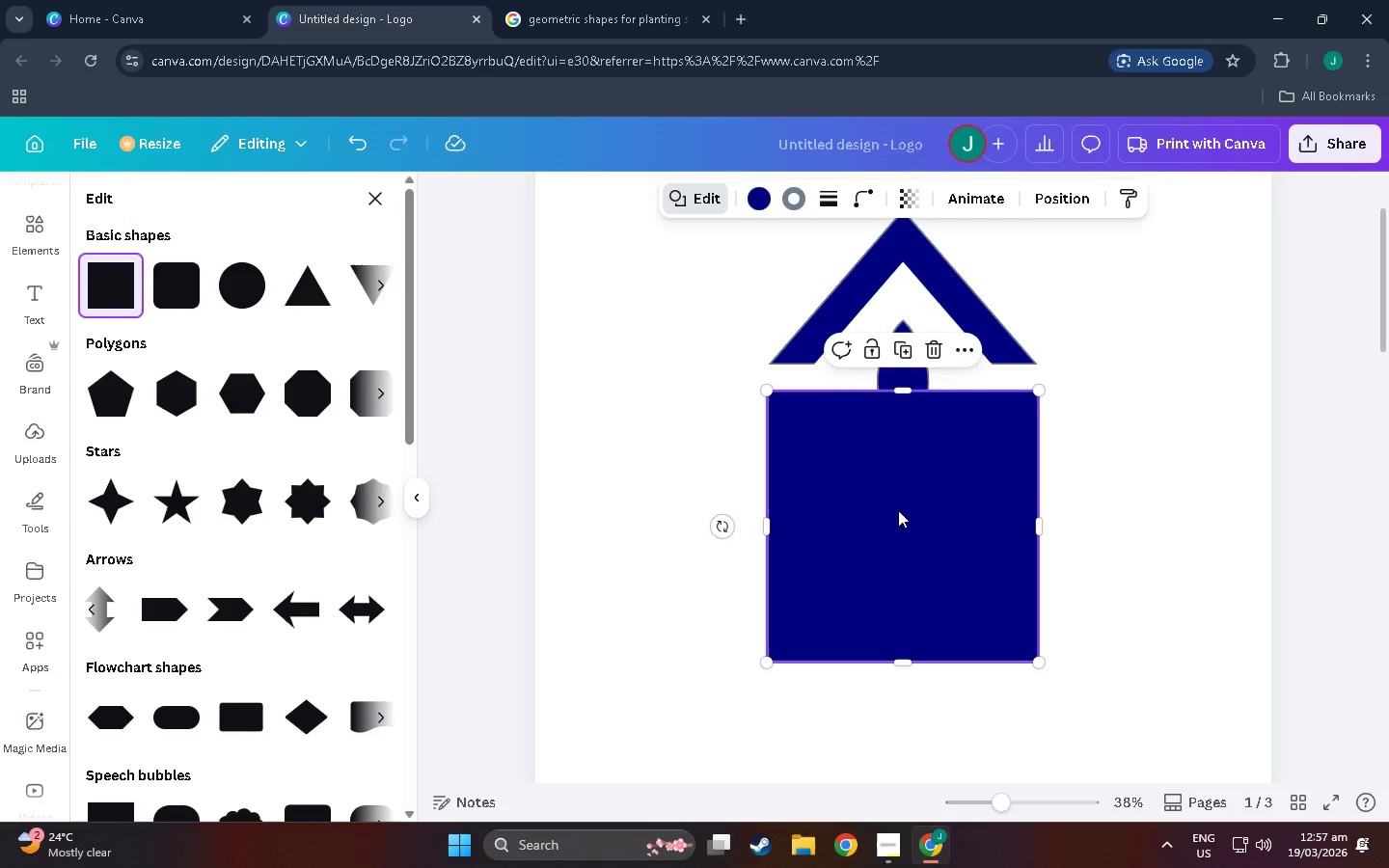 
left_click_drag(start_coordinate=[898, 509], to_coordinate=[904, 541])
 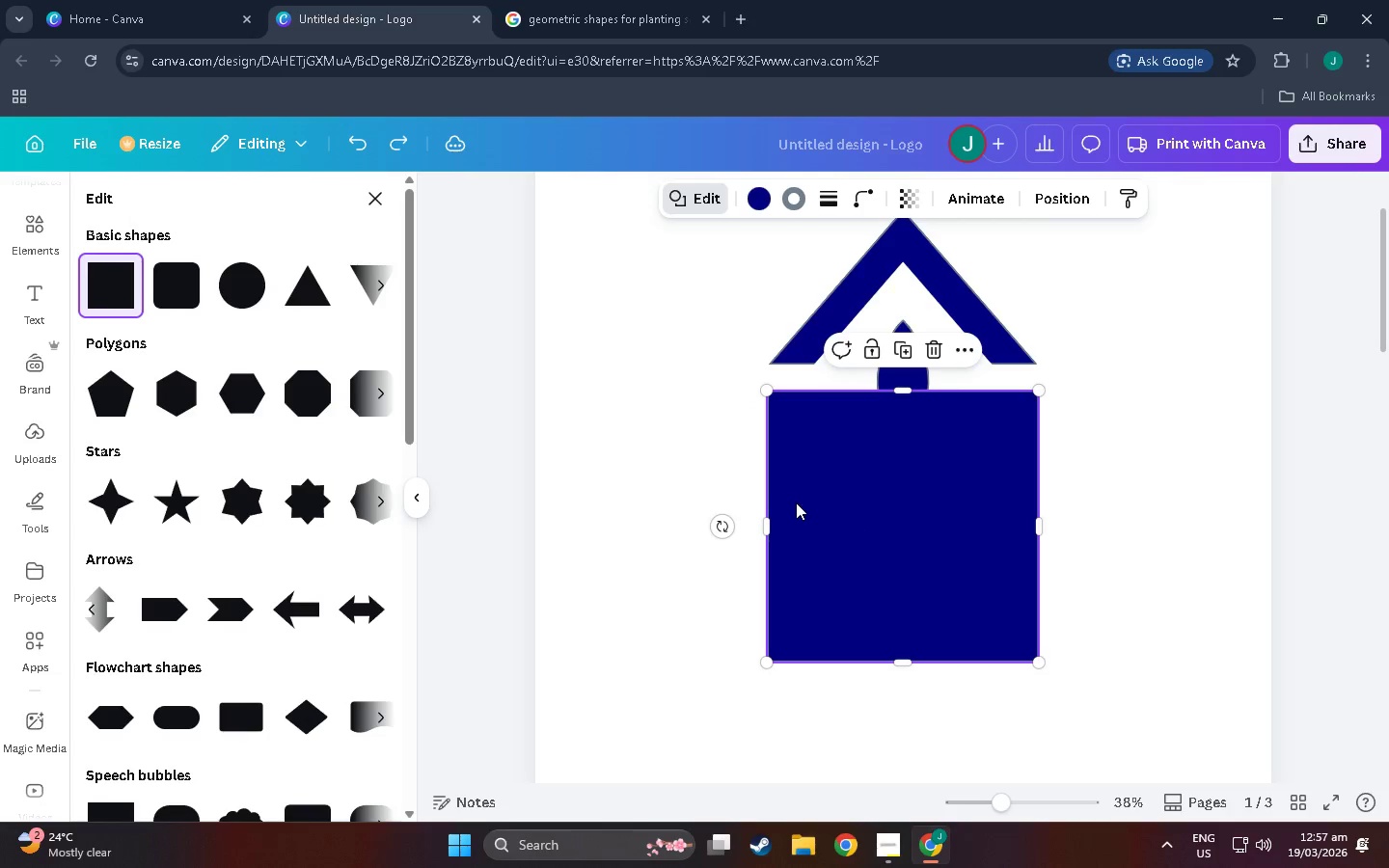 
key(Control+Z)
 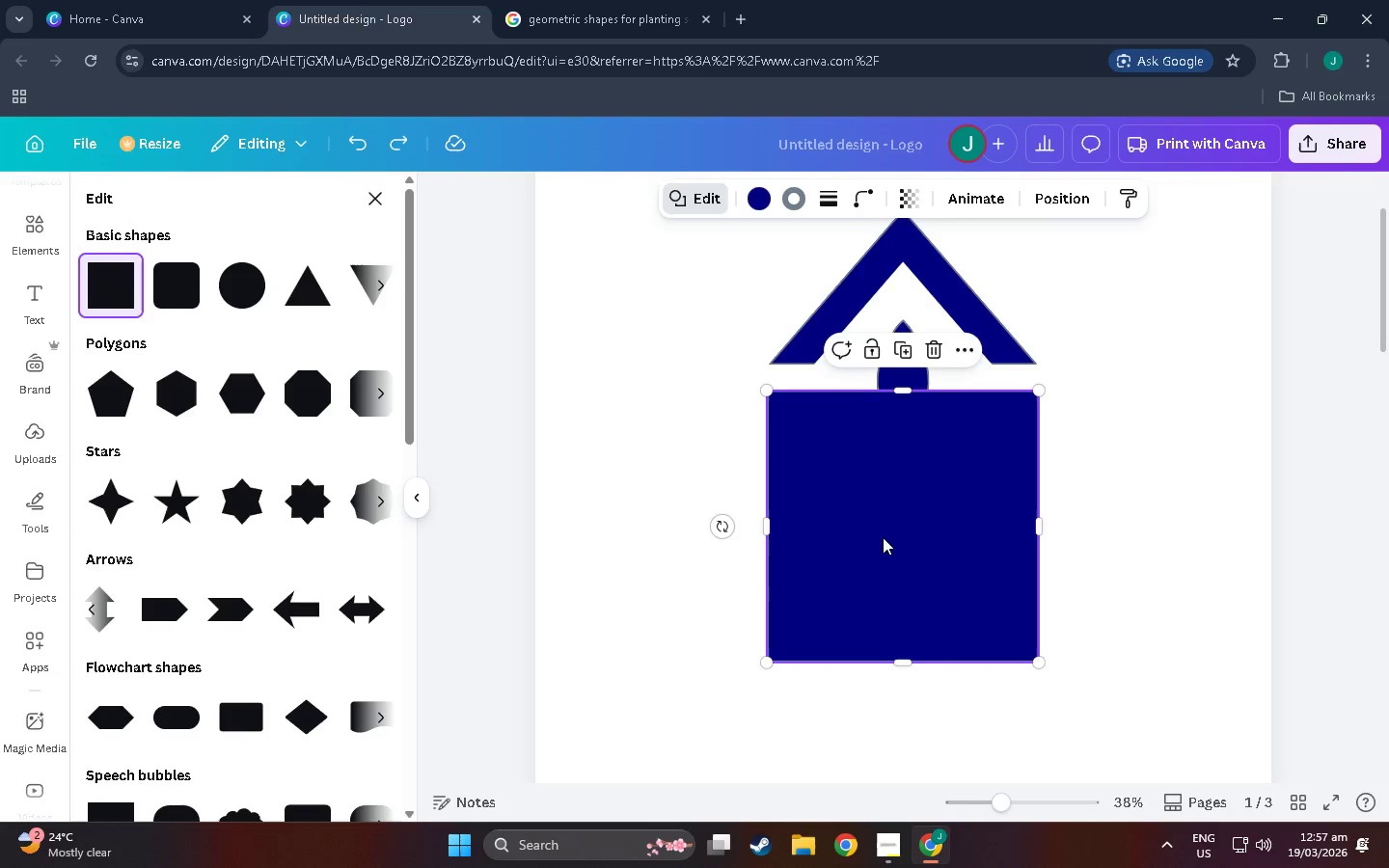 
key(Control+Z)
 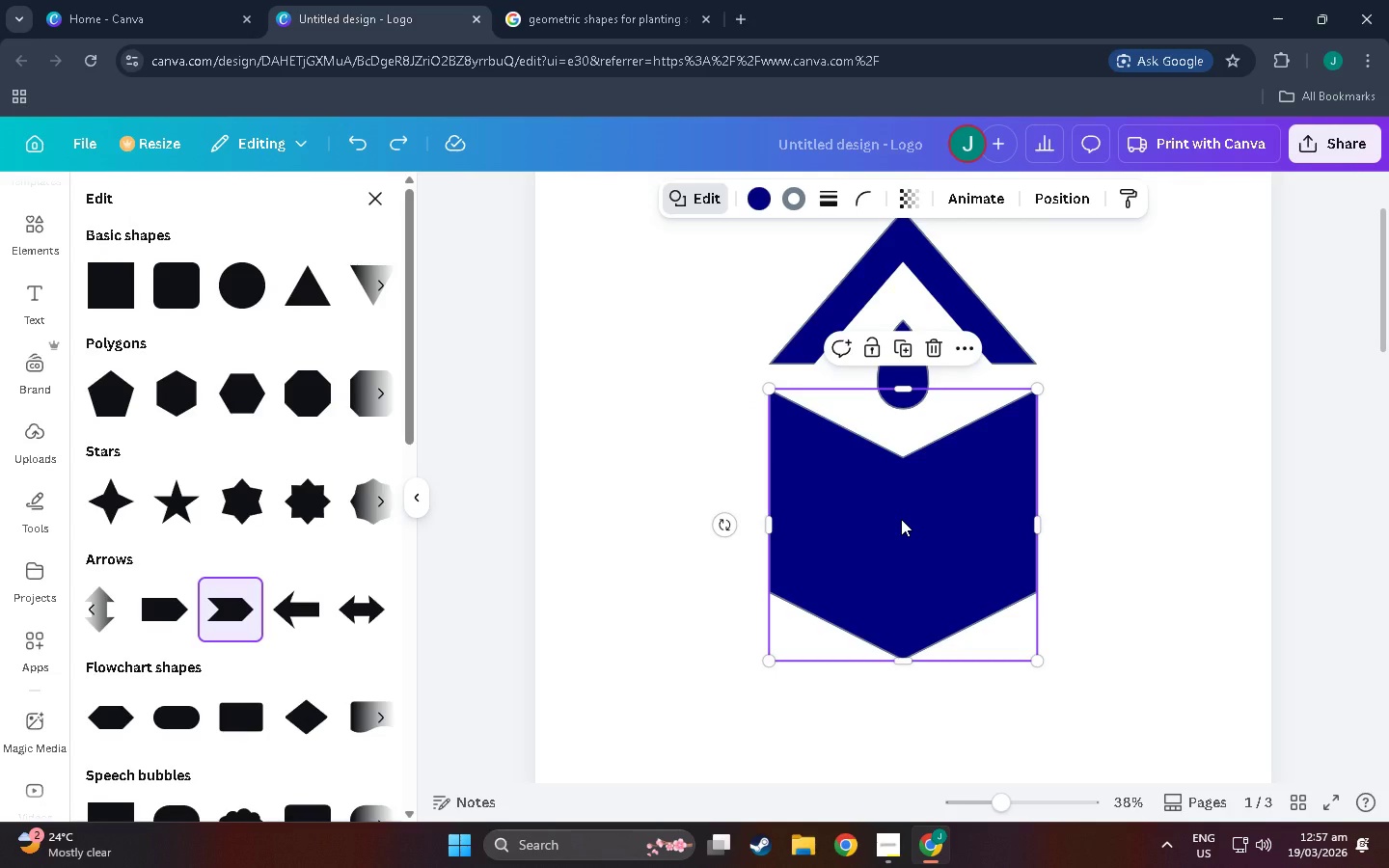 
left_click([901, 519])
 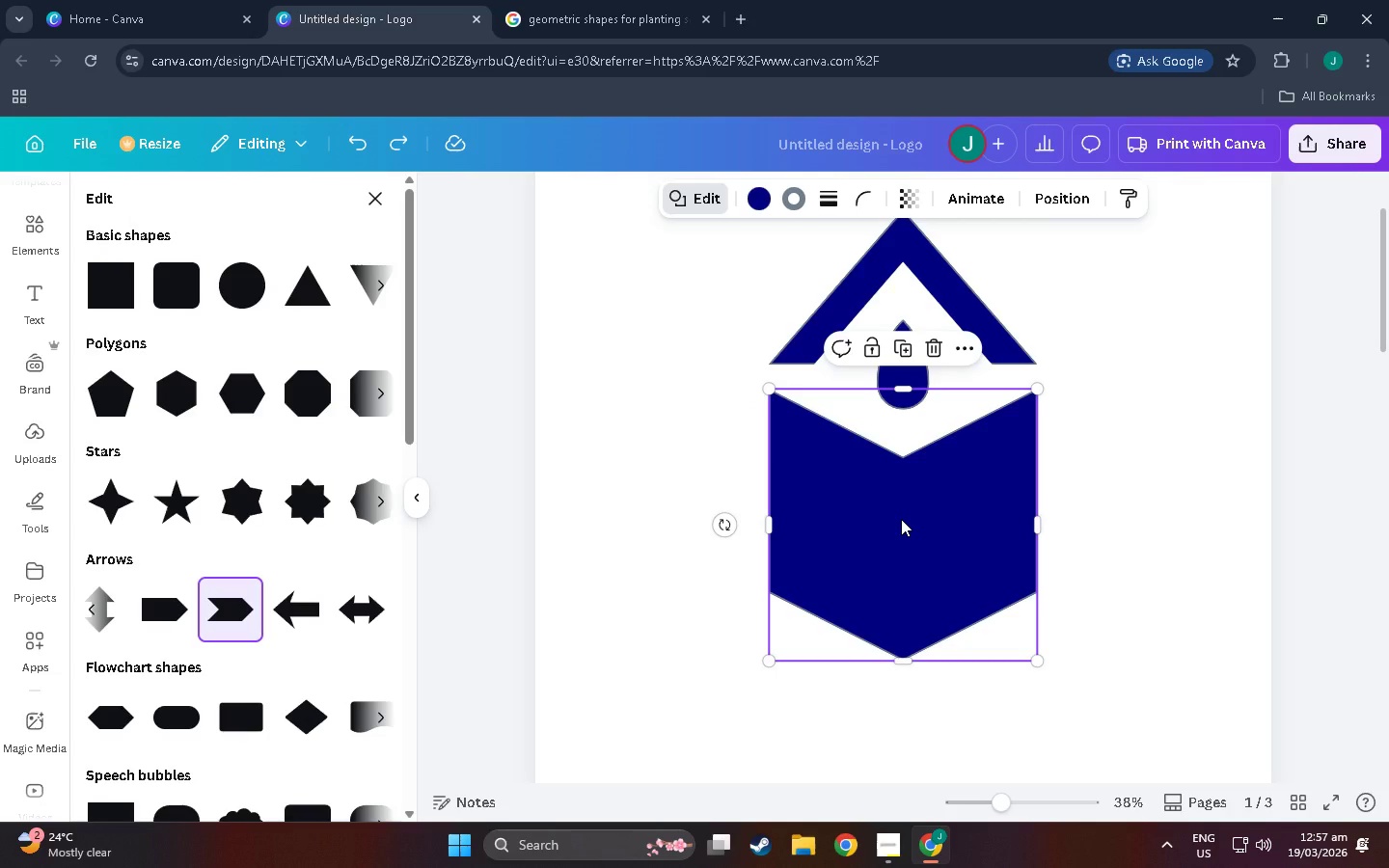 
key(Control+C)
 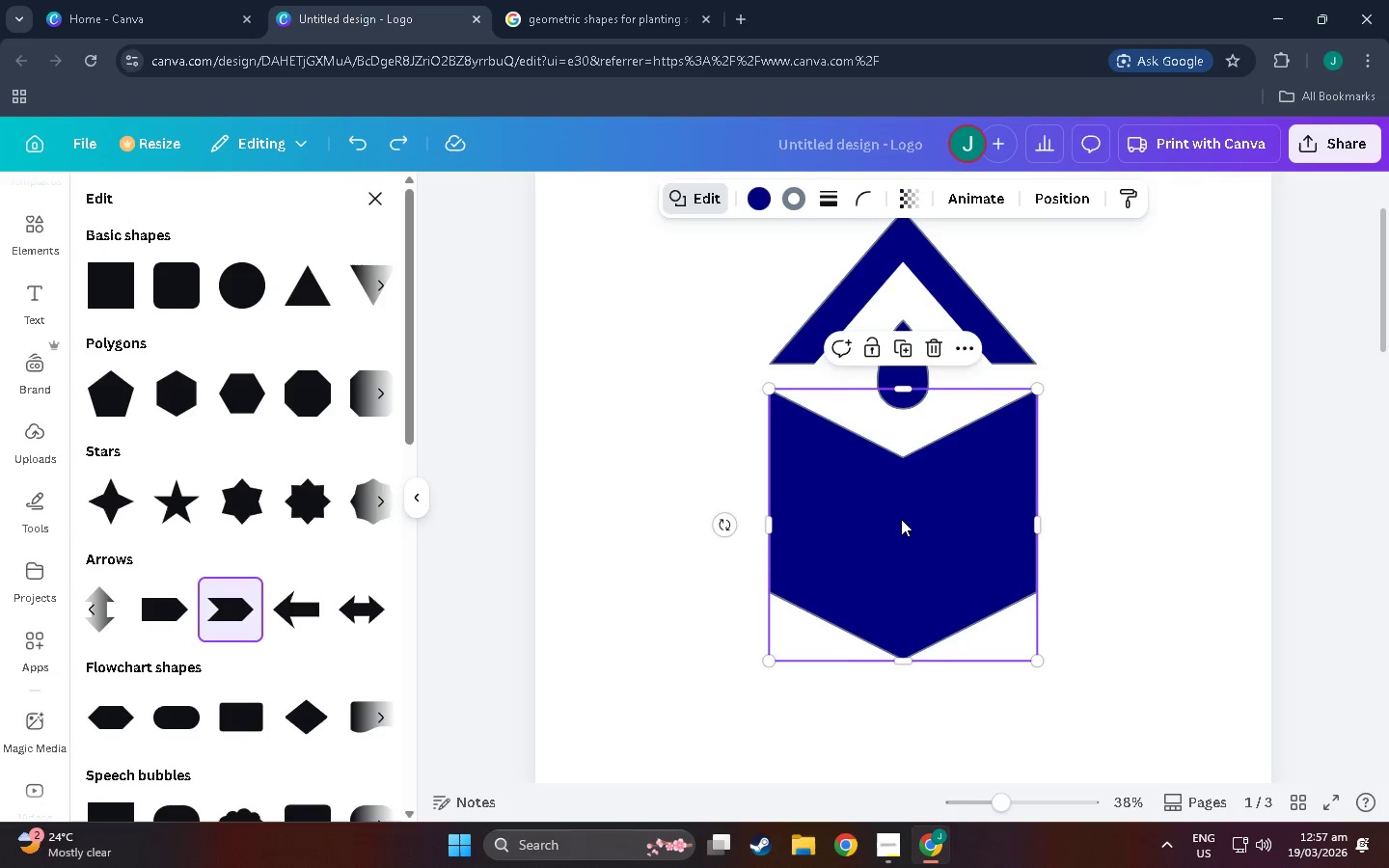 
key(Control+V)
 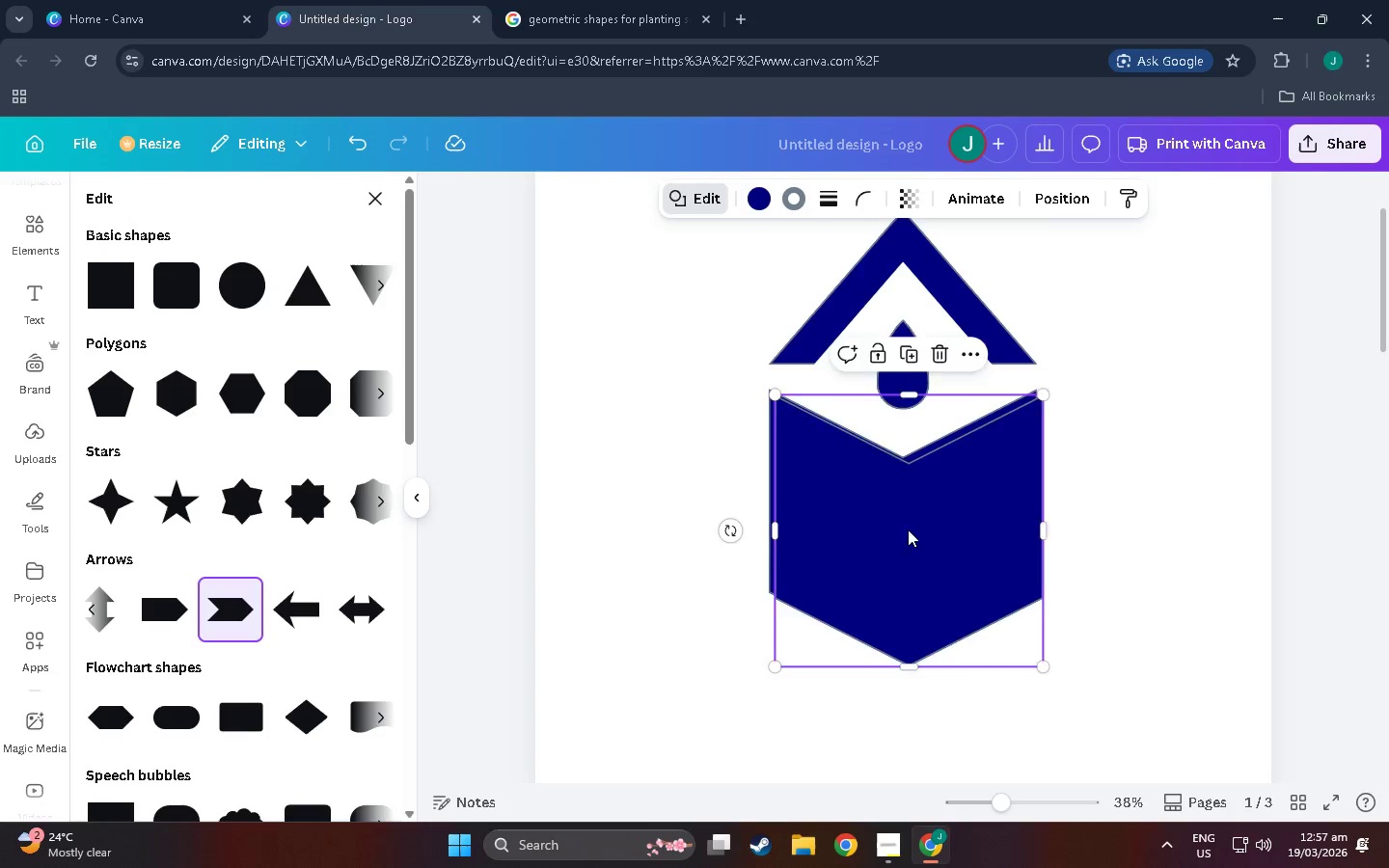 
left_click_drag(start_coordinate=[908, 529], to_coordinate=[908, 599])
 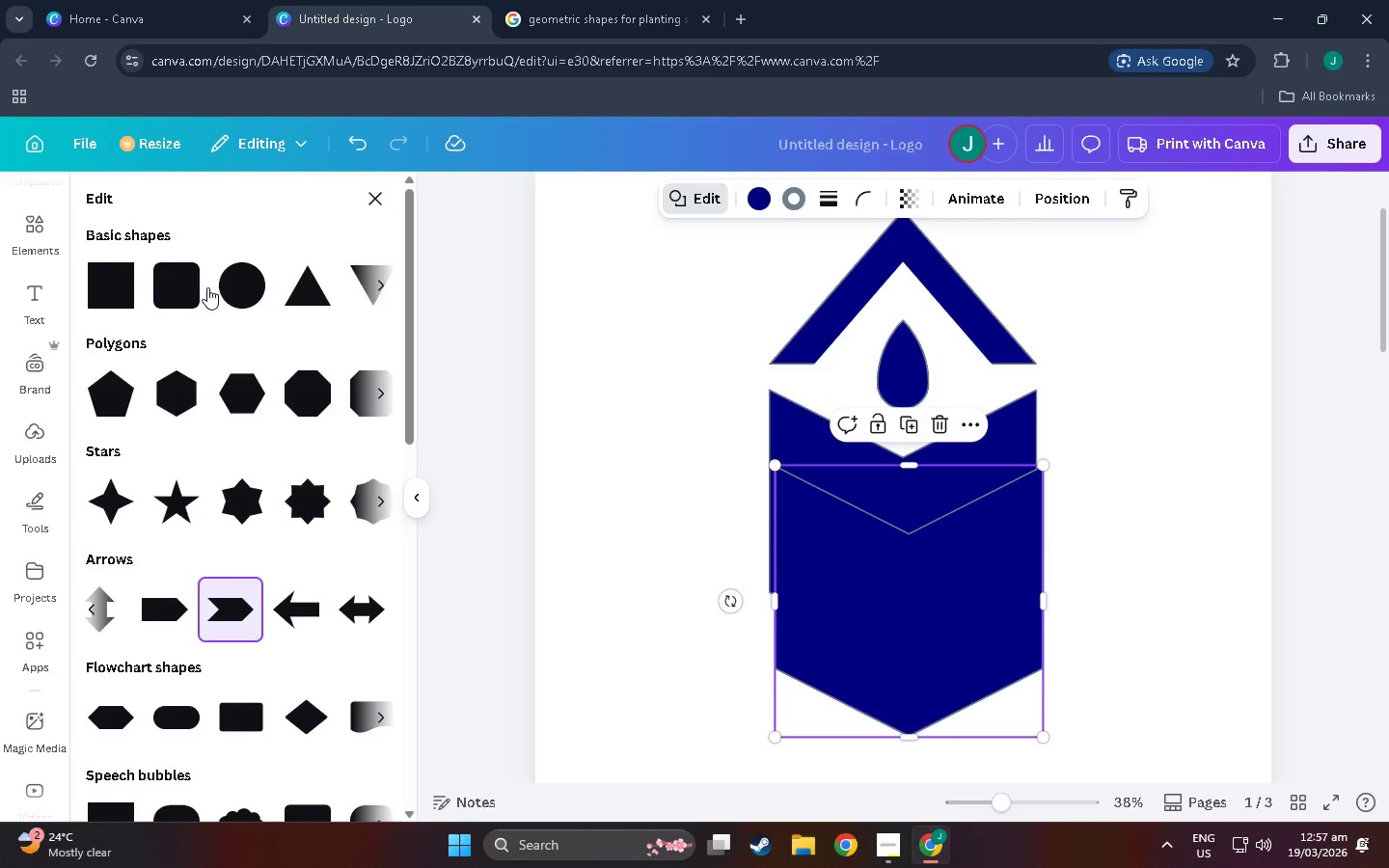 
left_click([123, 280])
 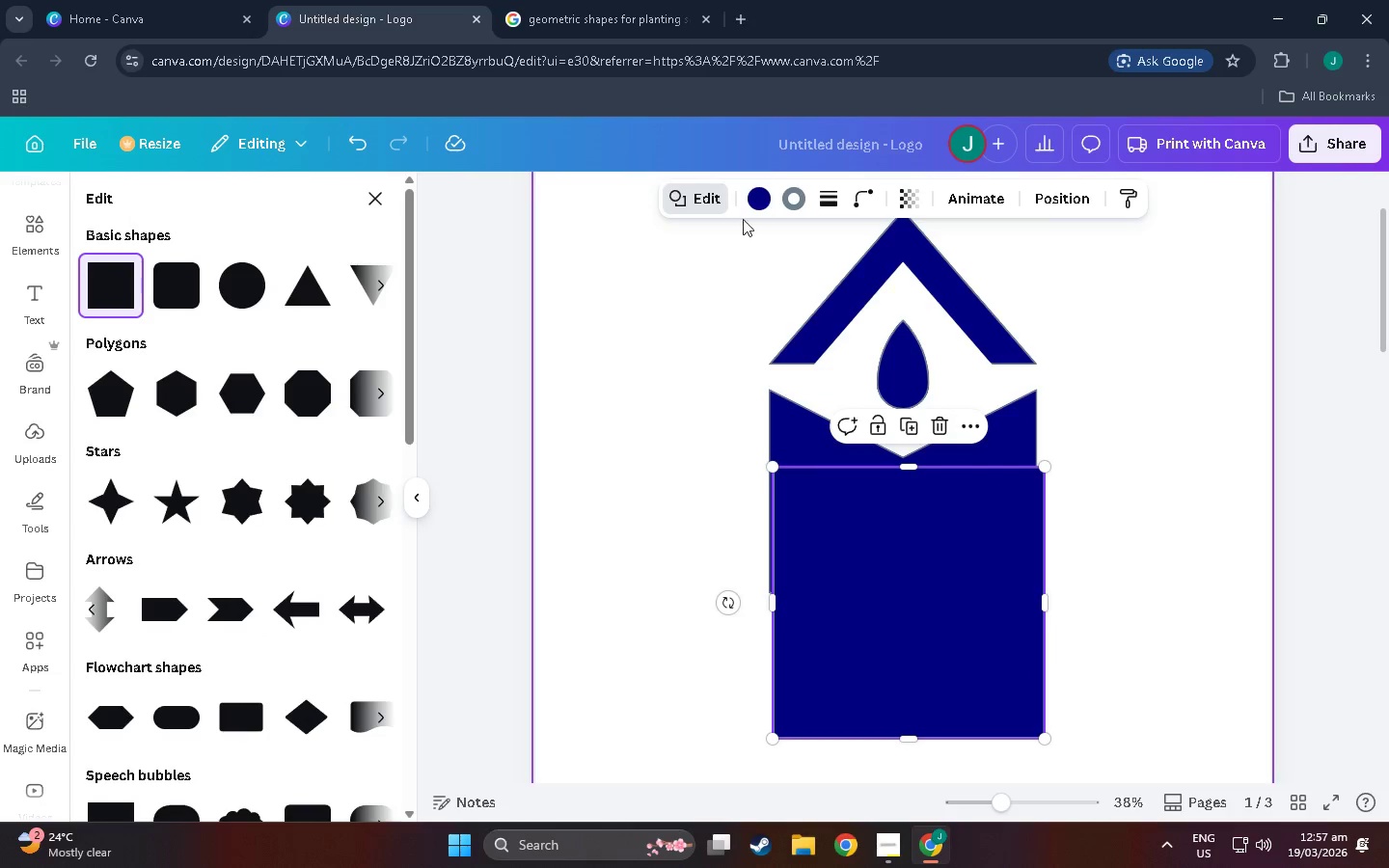 
left_click([758, 201])
 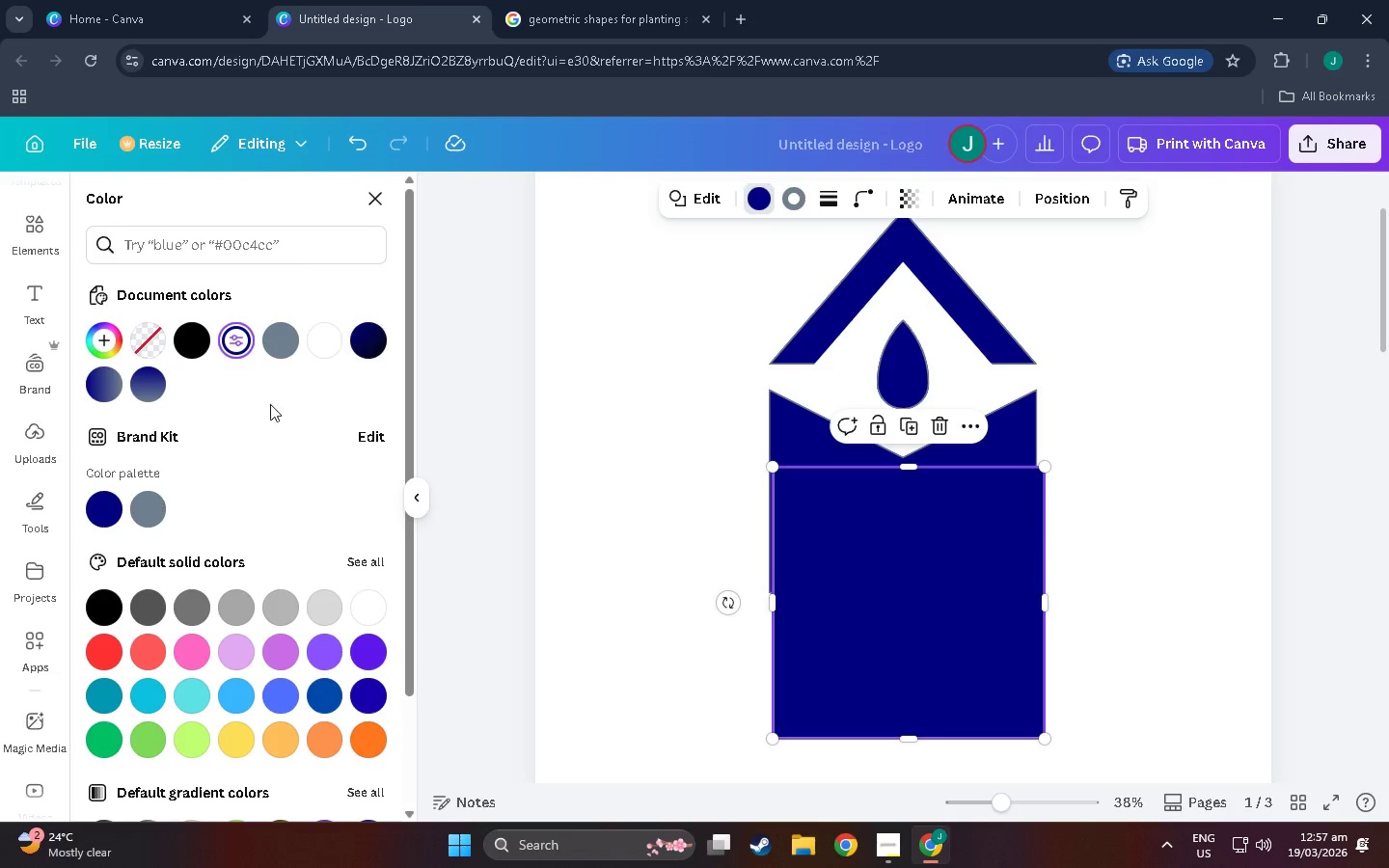 
left_click([319, 345])
 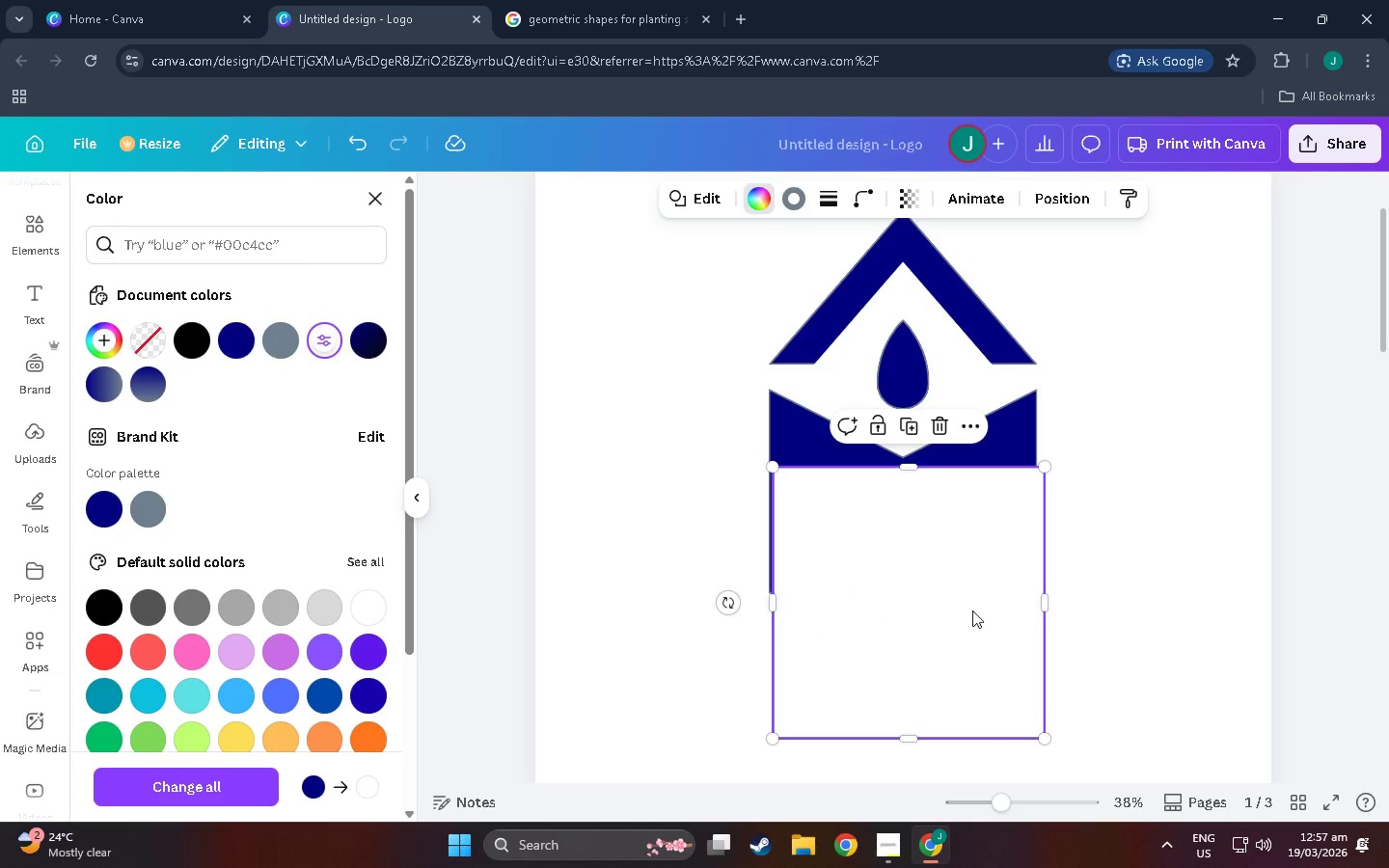 
left_click_drag(start_coordinate=[972, 610], to_coordinate=[737, 571])
 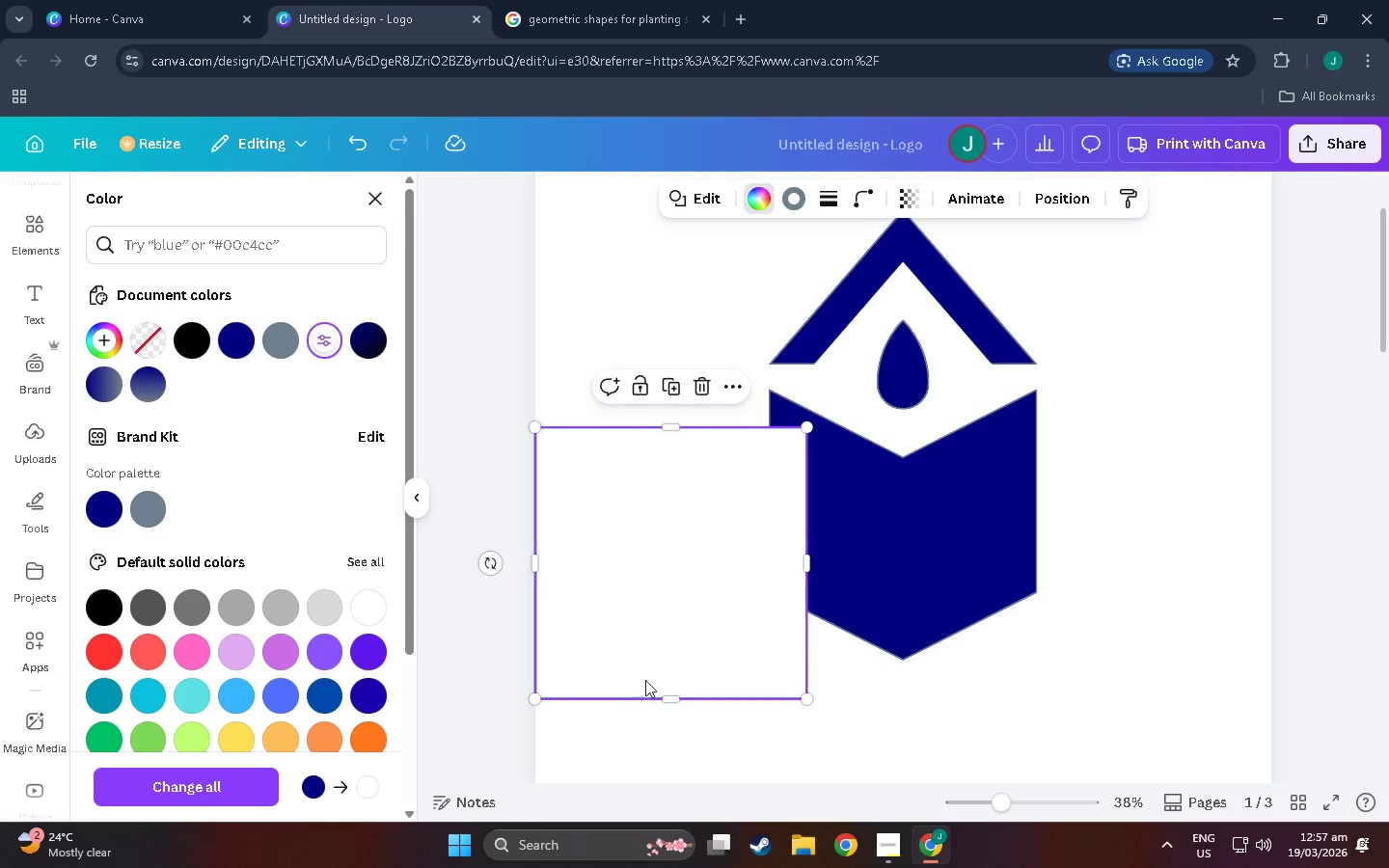 
left_click_drag(start_coordinate=[484, 571], to_coordinate=[611, 719])
 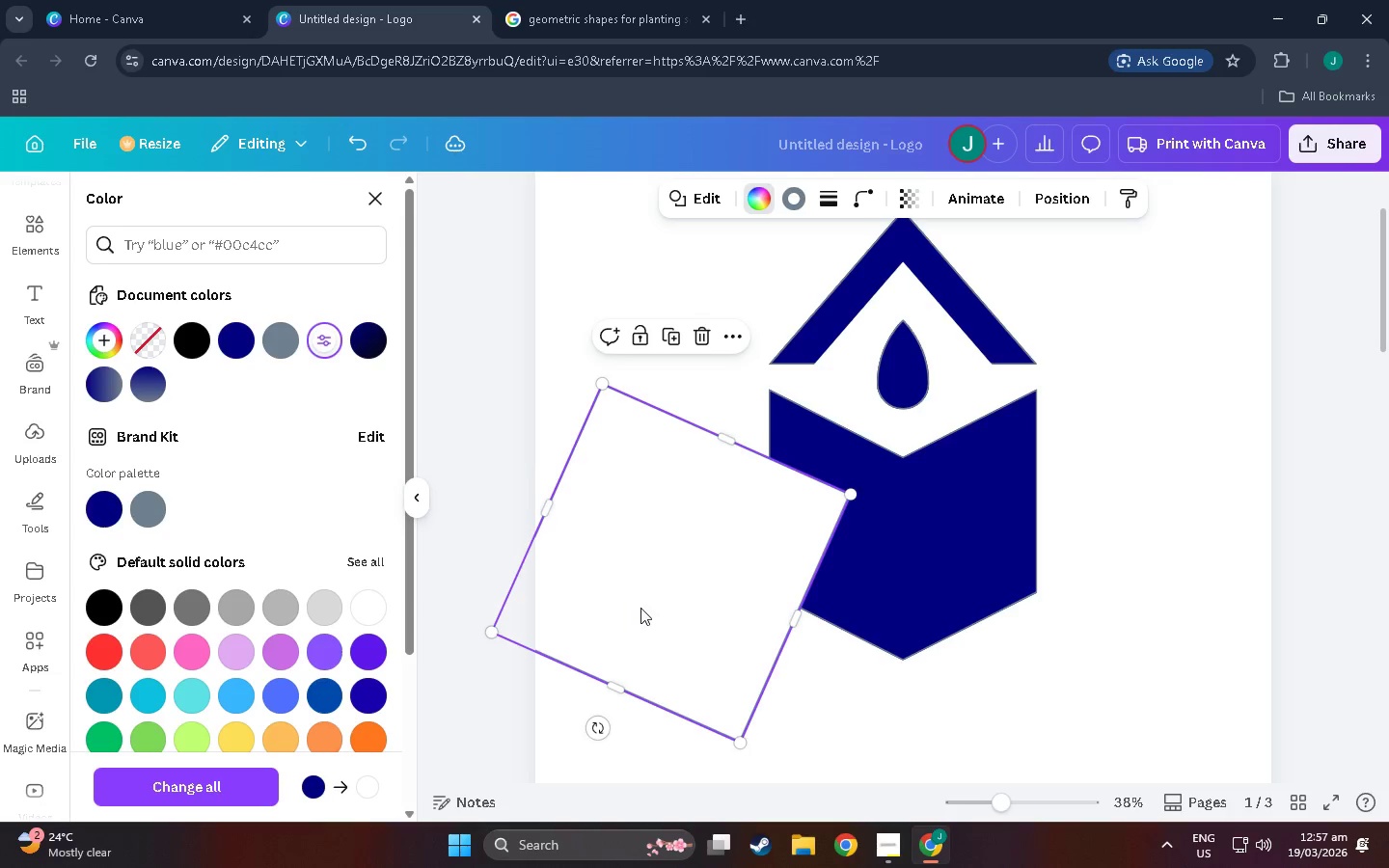 
left_click_drag(start_coordinate=[635, 608], to_coordinate=[689, 624])
 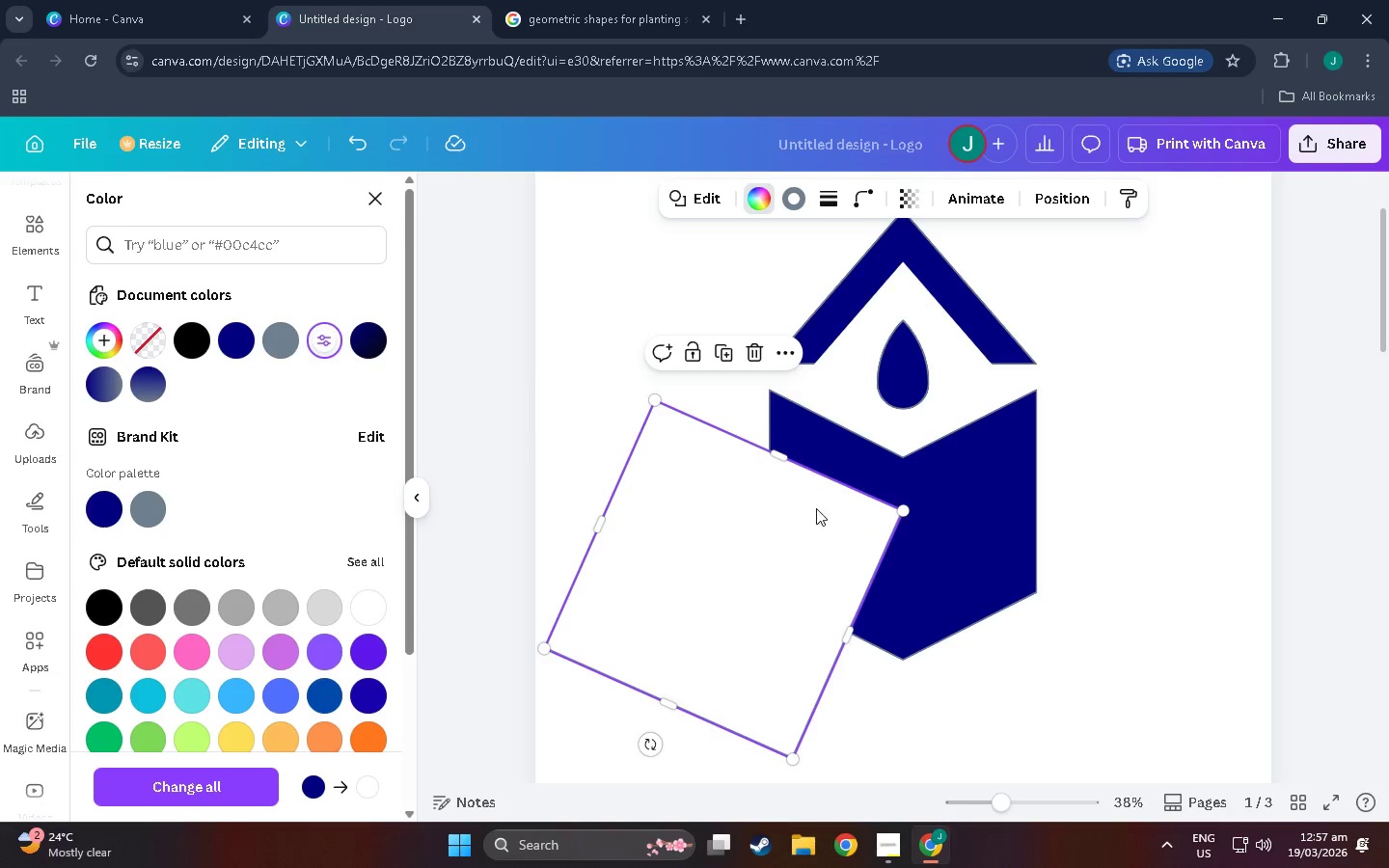 
left_click([752, 358])
 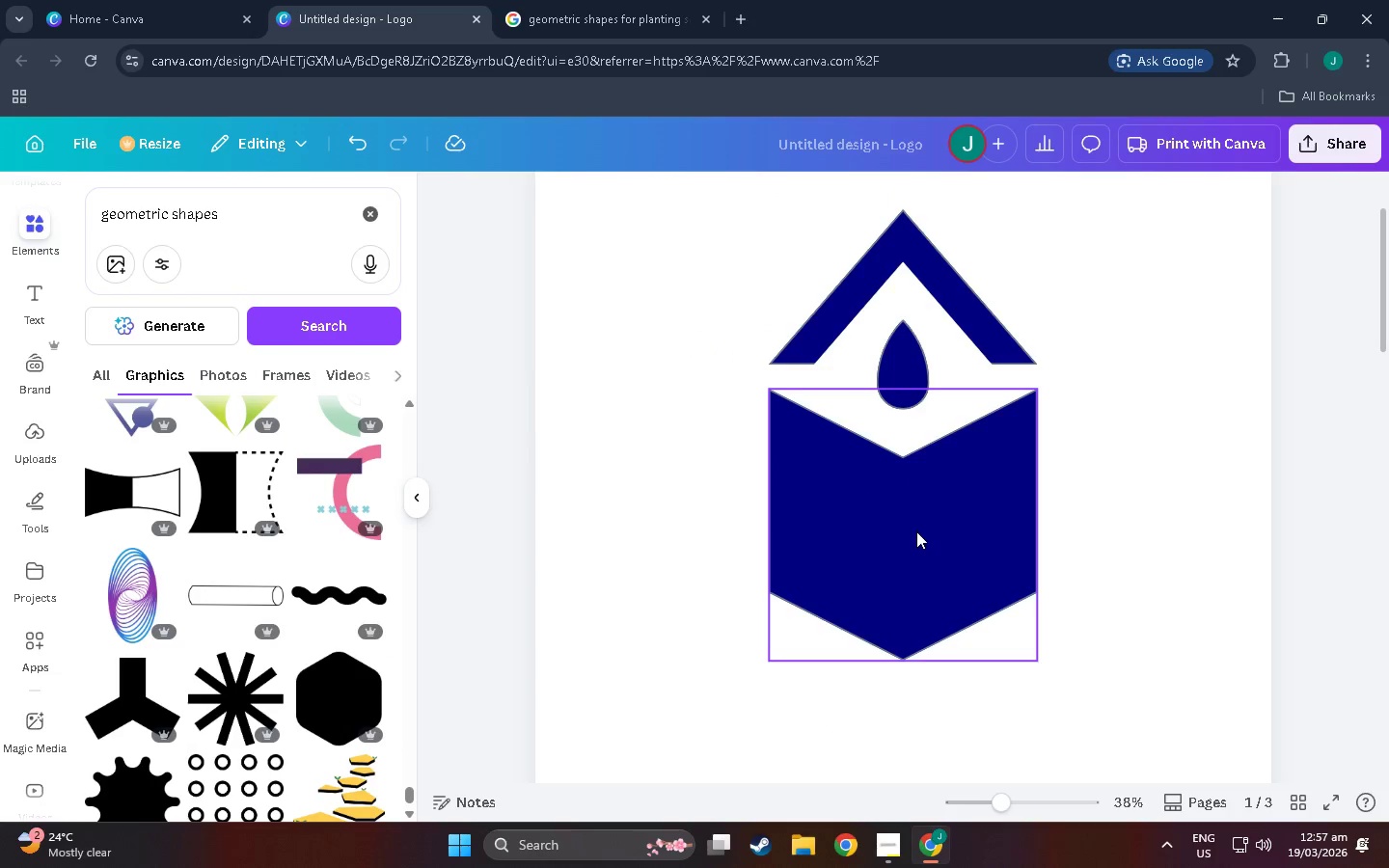 
left_click([916, 531])
 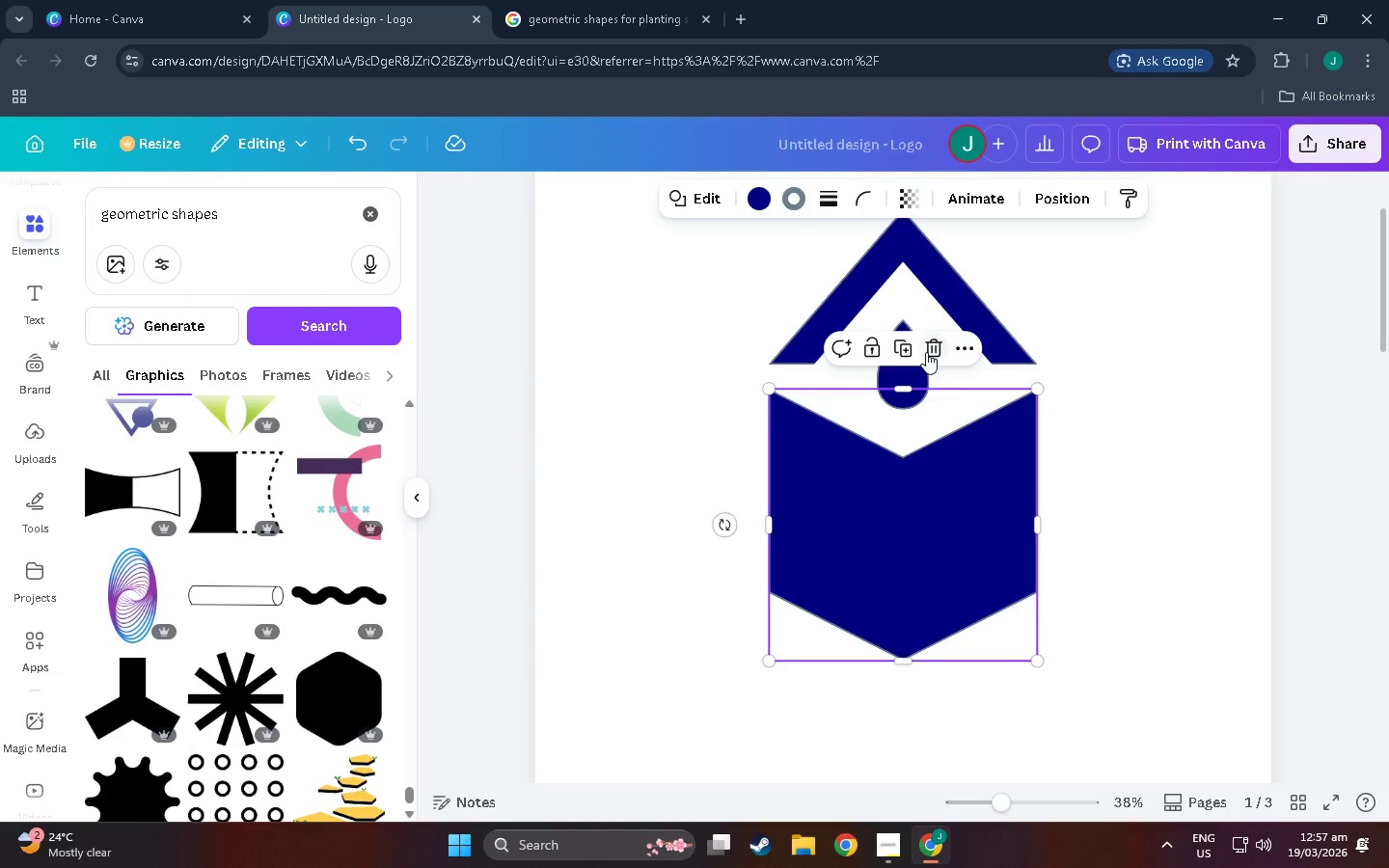 
left_click([937, 352])
 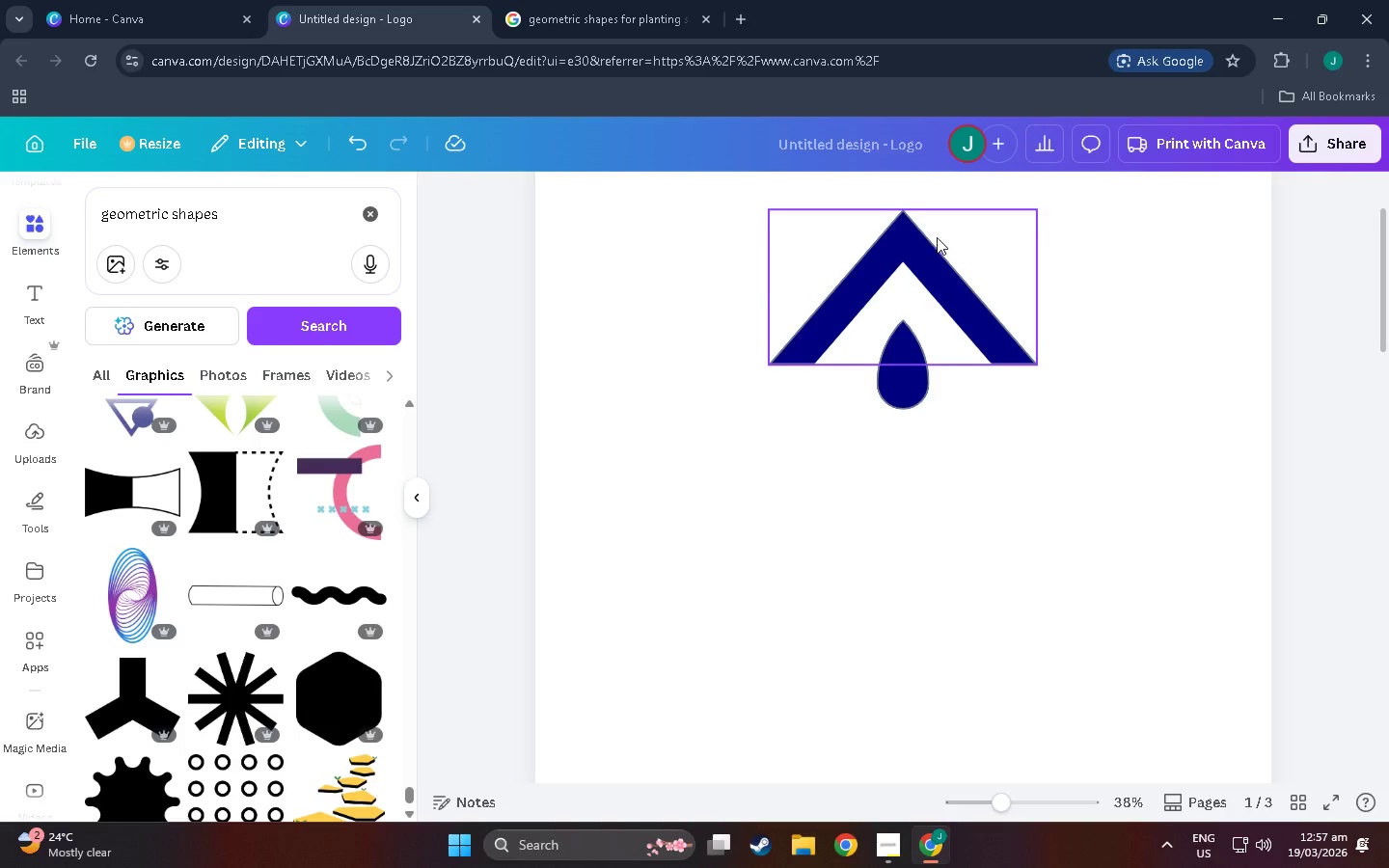 
key(Control+C)
 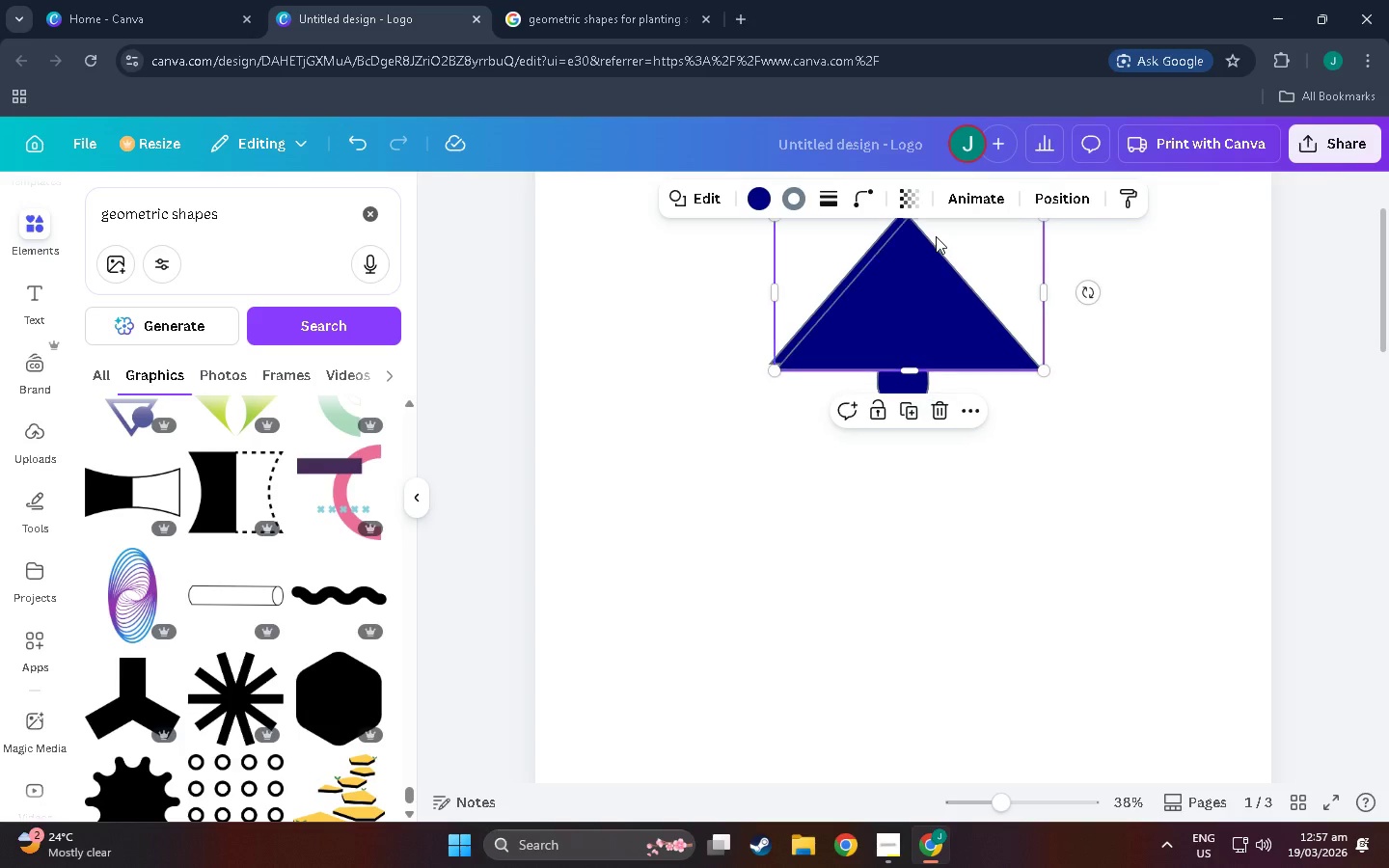 
key(Control+V)
 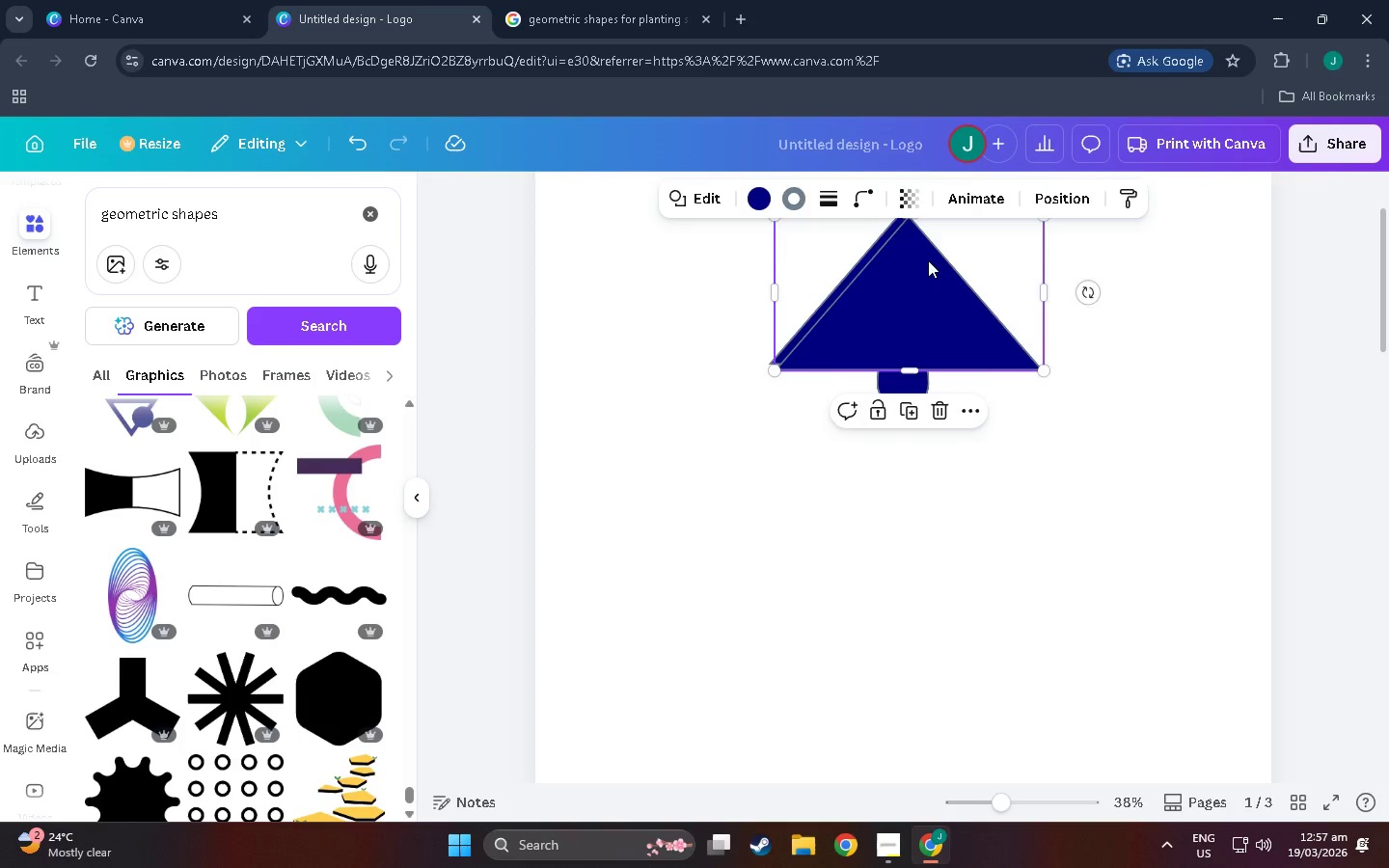 
left_click_drag(start_coordinate=[924, 278], to_coordinate=[922, 425])
 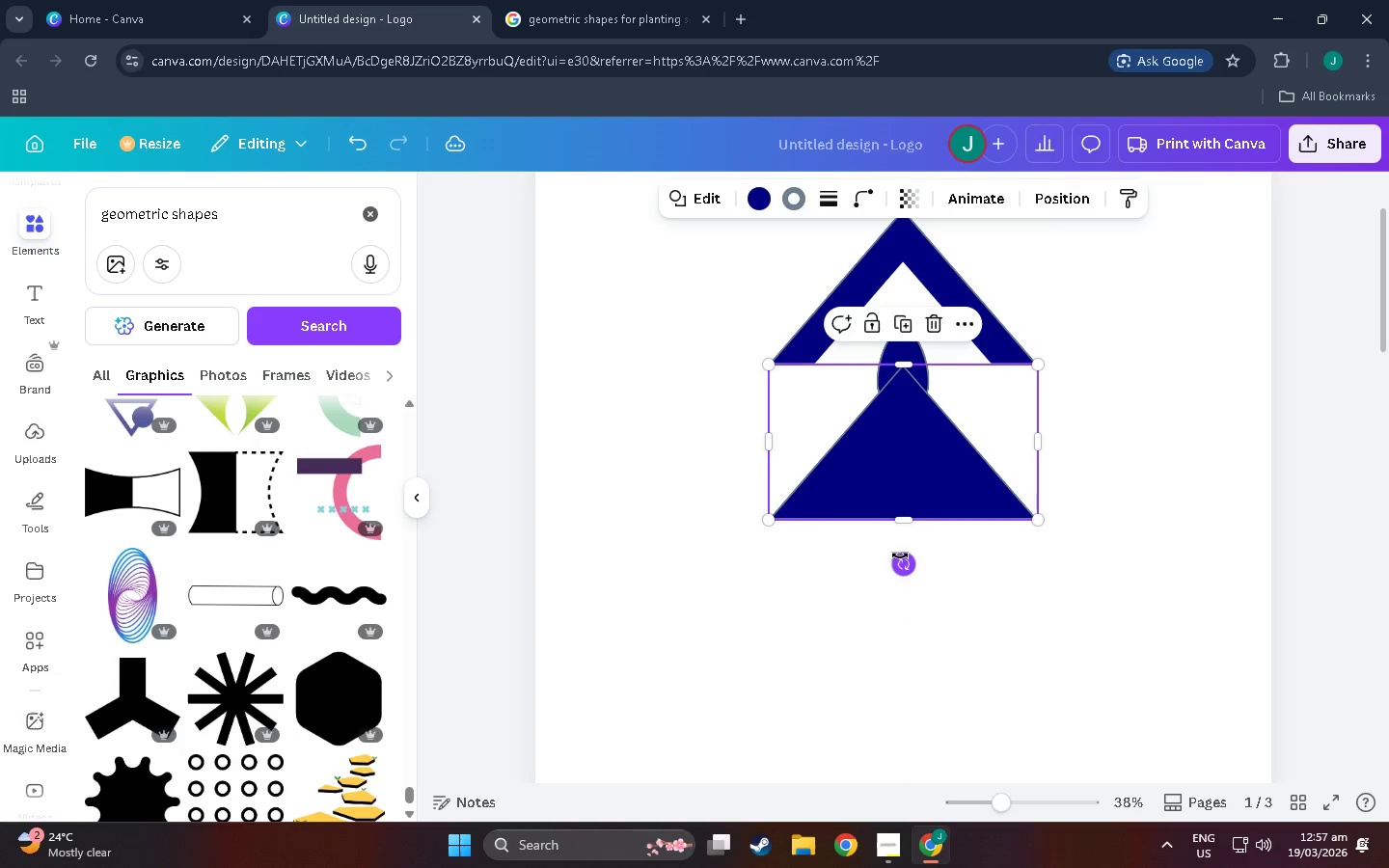 
left_click_drag(start_coordinate=[902, 564], to_coordinate=[904, 367])
 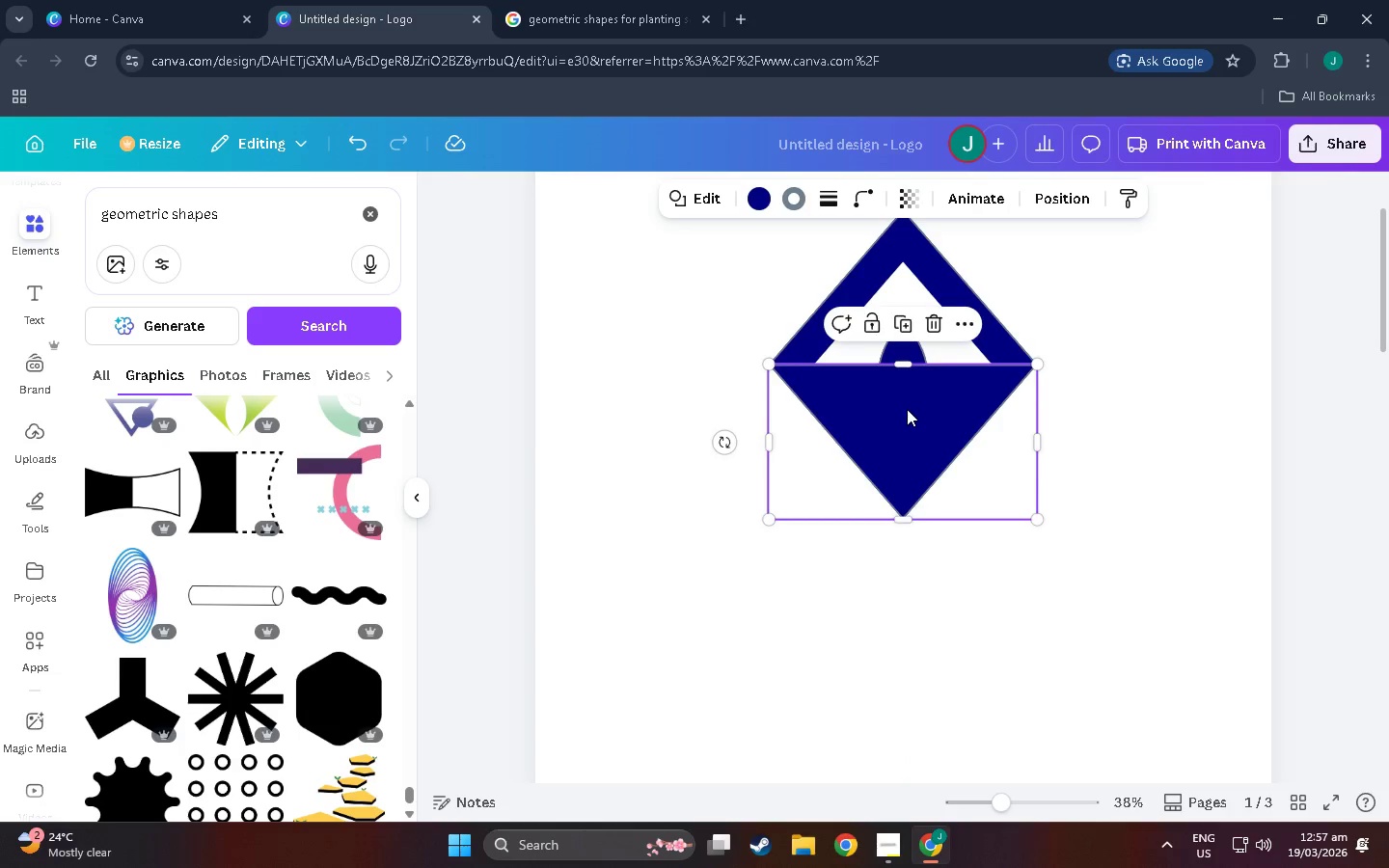 
left_click_drag(start_coordinate=[907, 408], to_coordinate=[907, 461])
 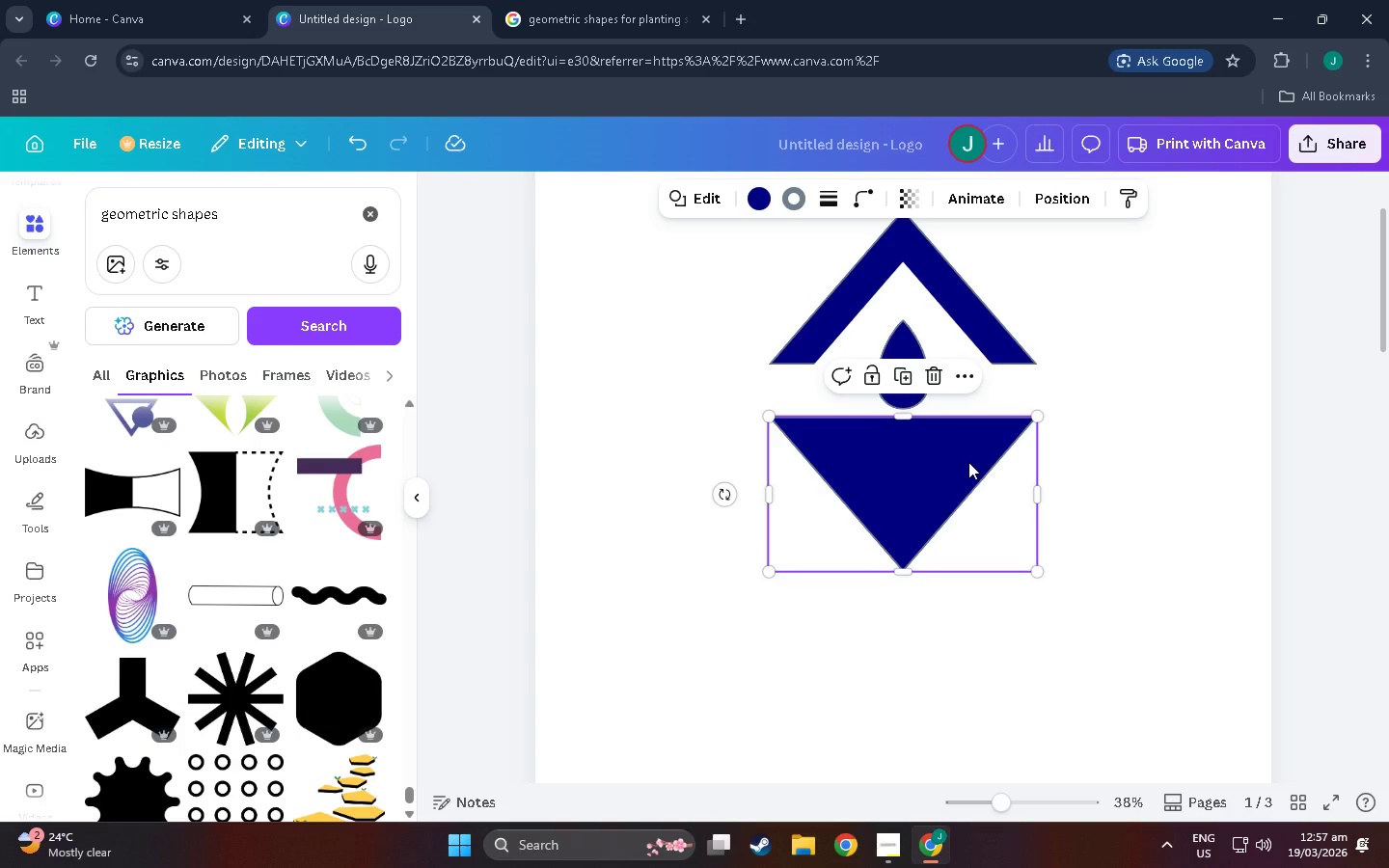 
wait(10.75)
 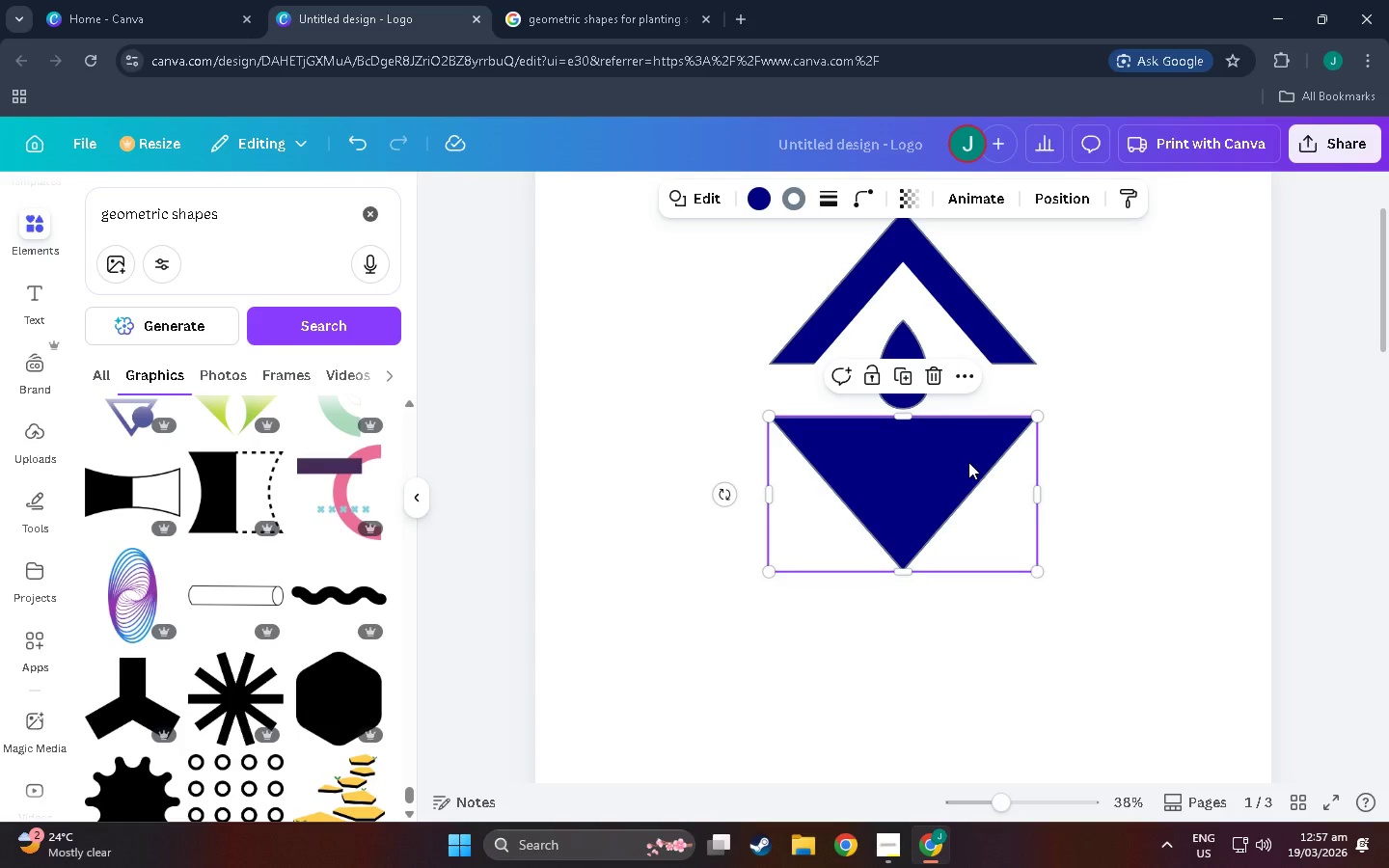 
scroll: coordinate [986, 441], scroll_direction: down, amount: 2.0
 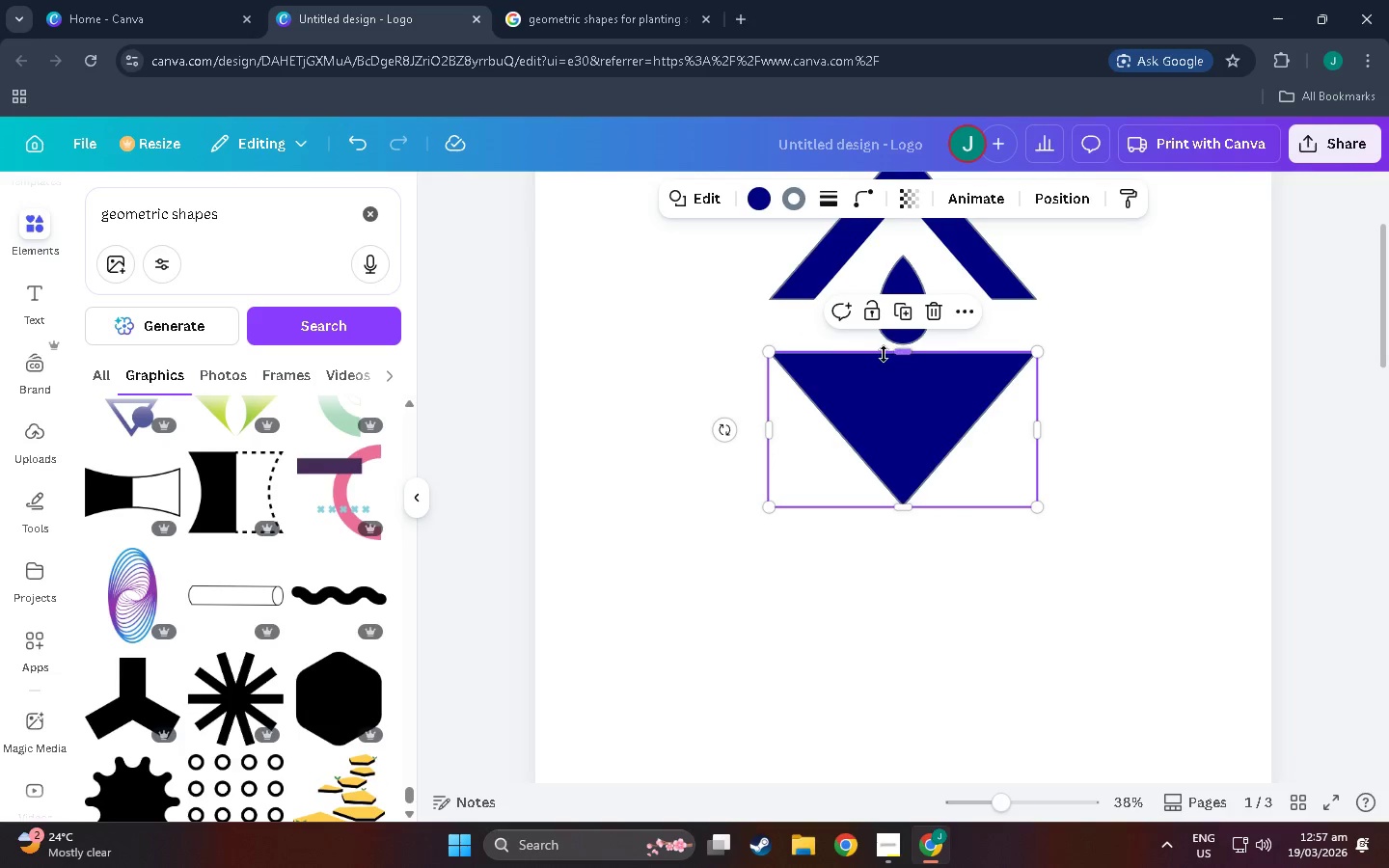 
left_click([915, 456])
 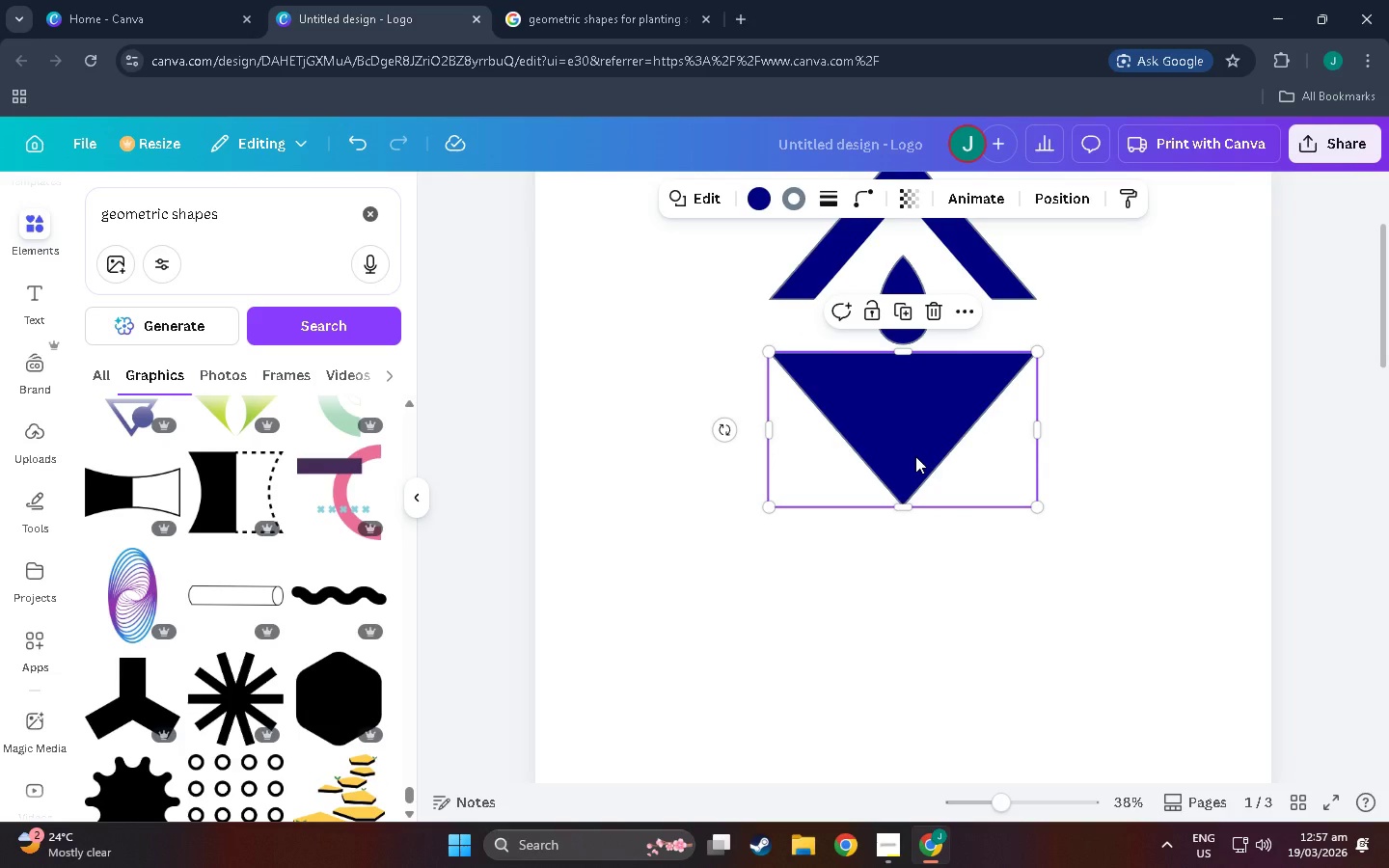 
key(Control+C)
 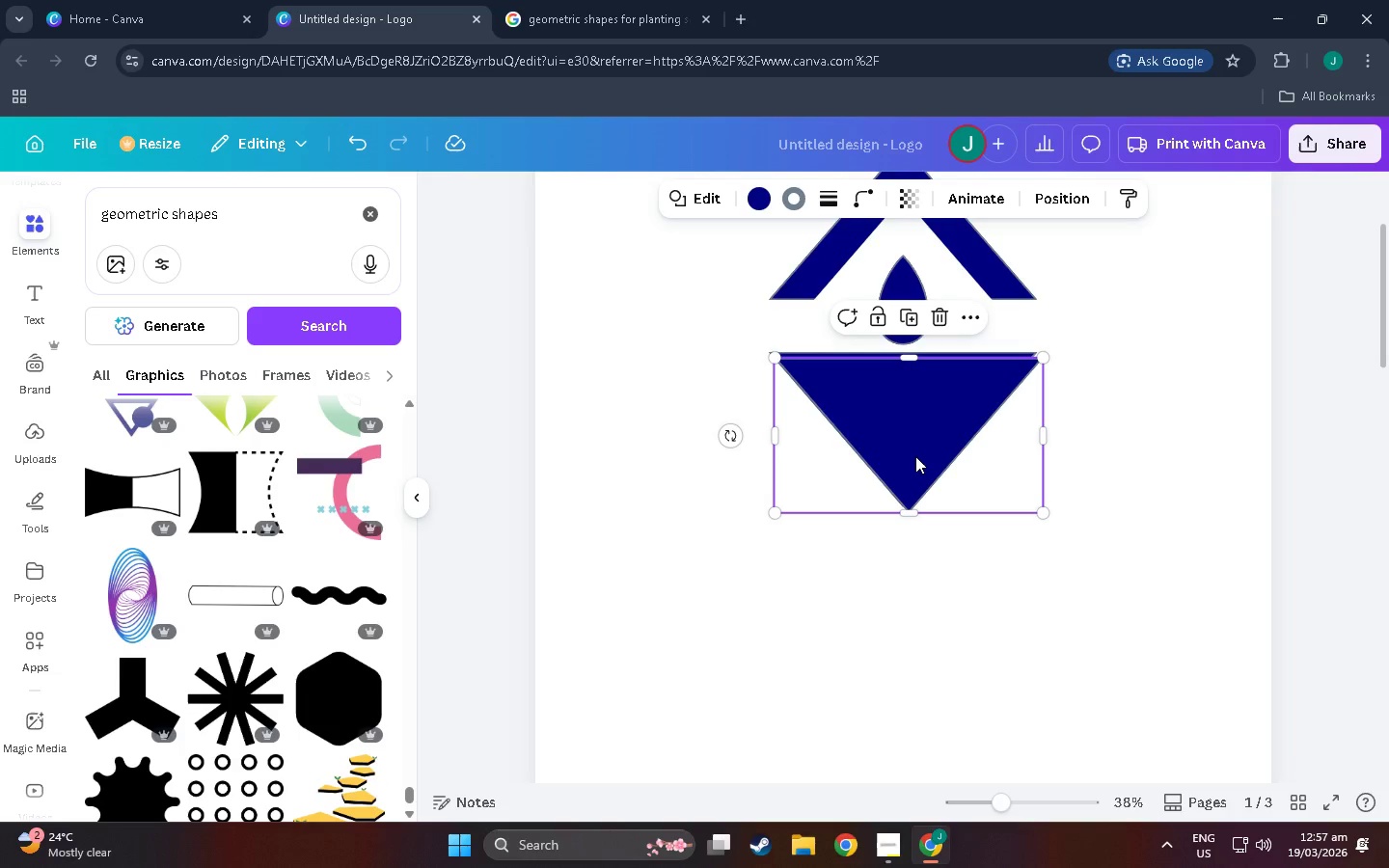 
key(Control+V)
 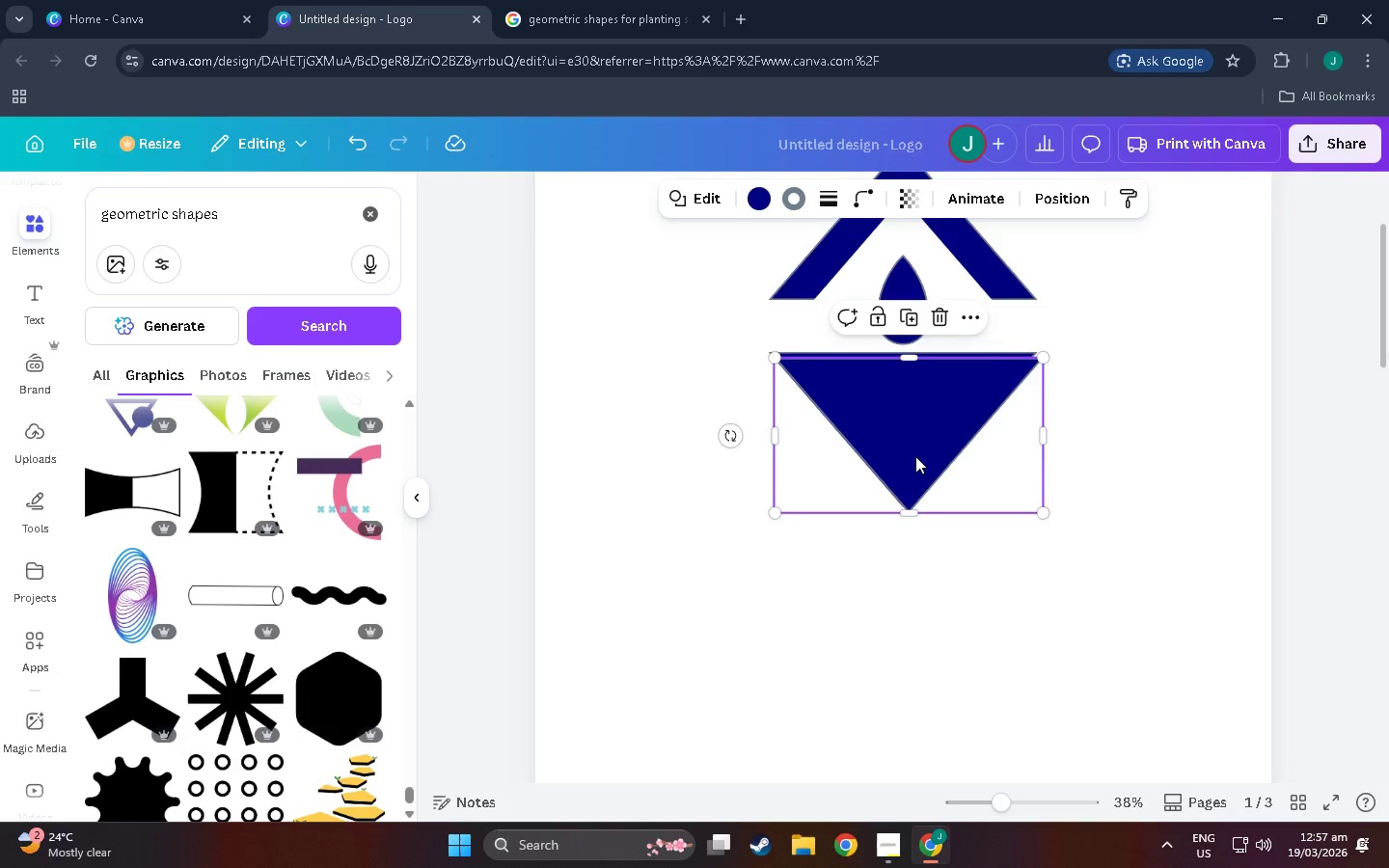 
left_click_drag(start_coordinate=[915, 456], to_coordinate=[904, 515])
 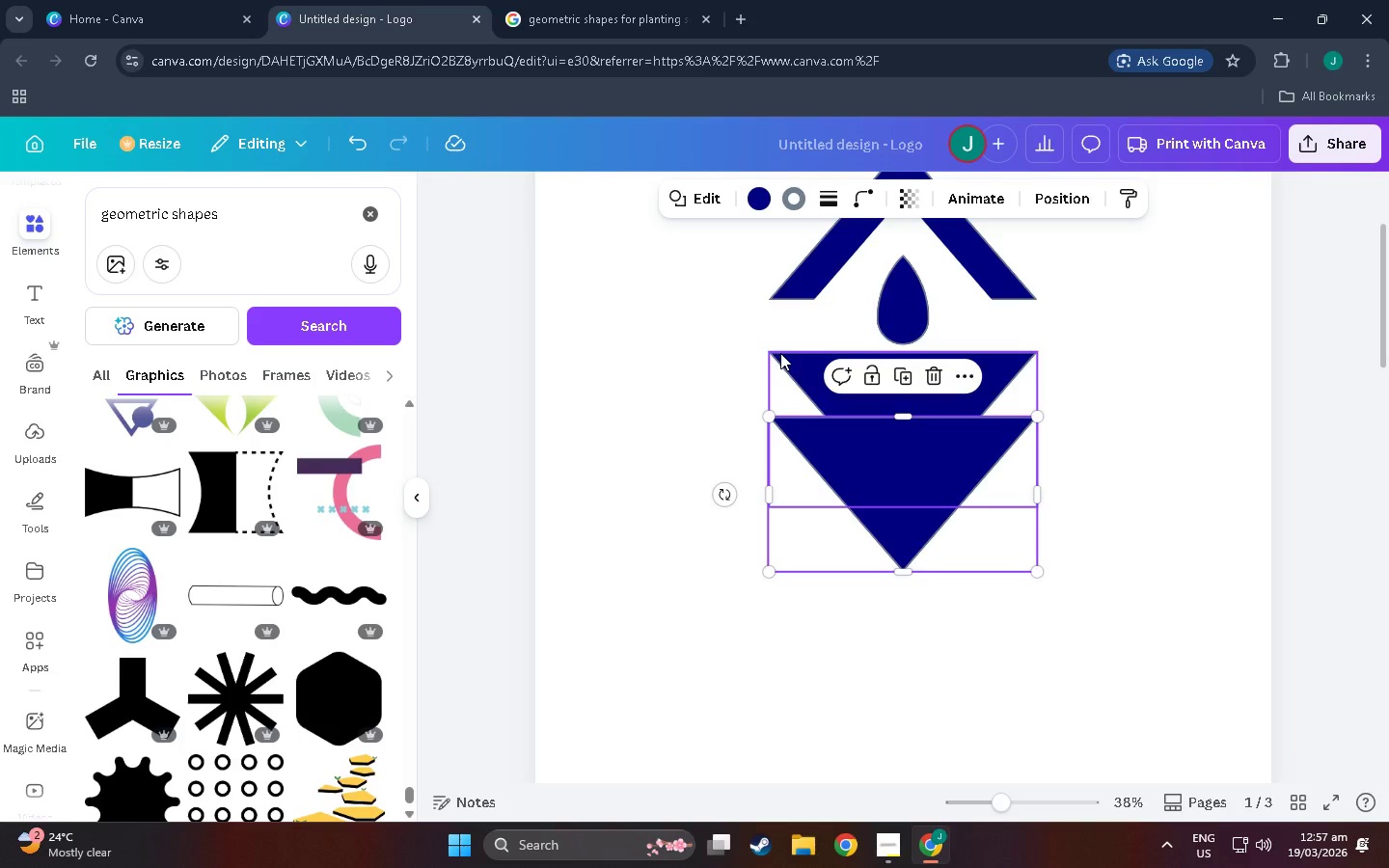 
left_click([792, 355])
 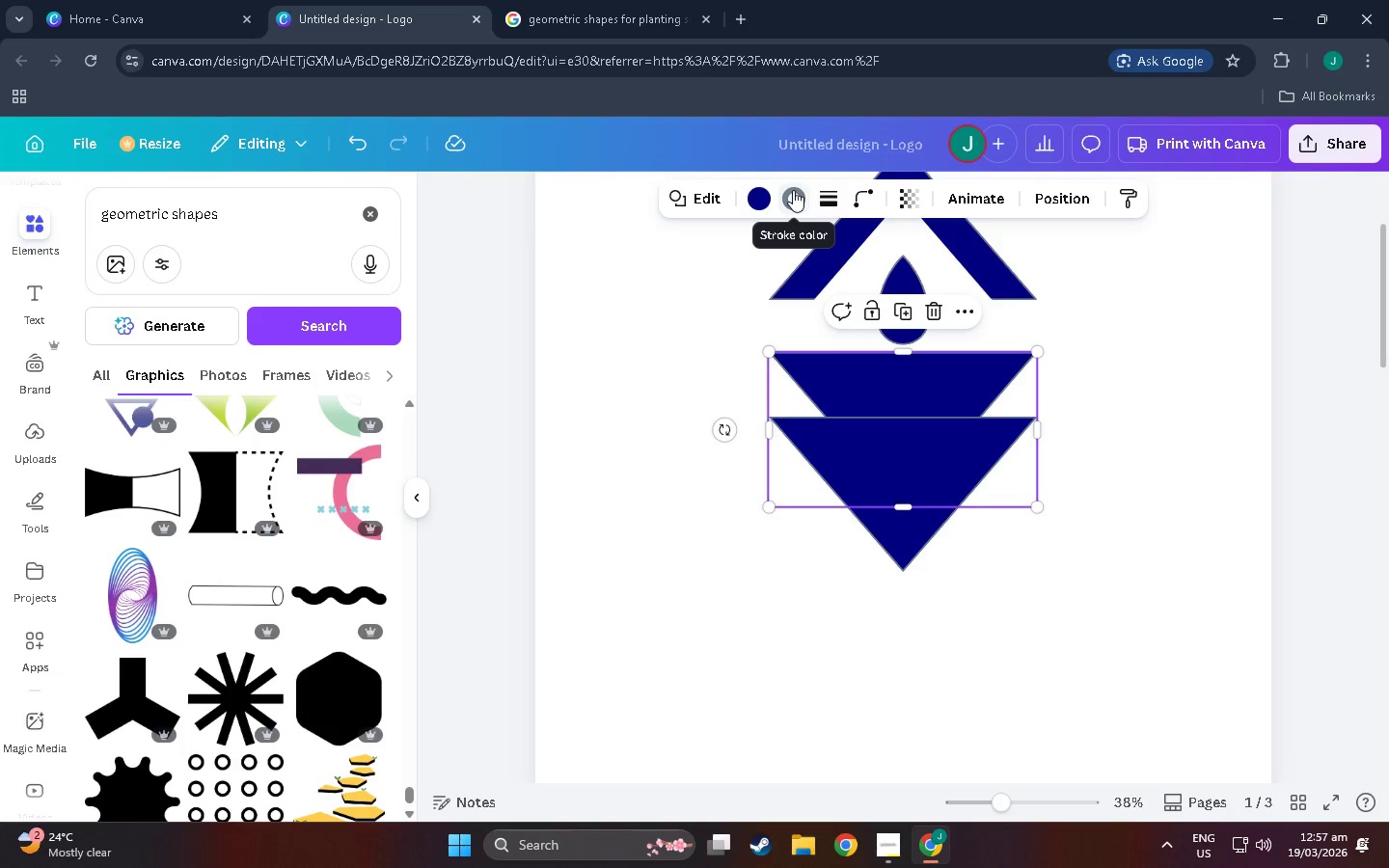 
left_click([763, 192])
 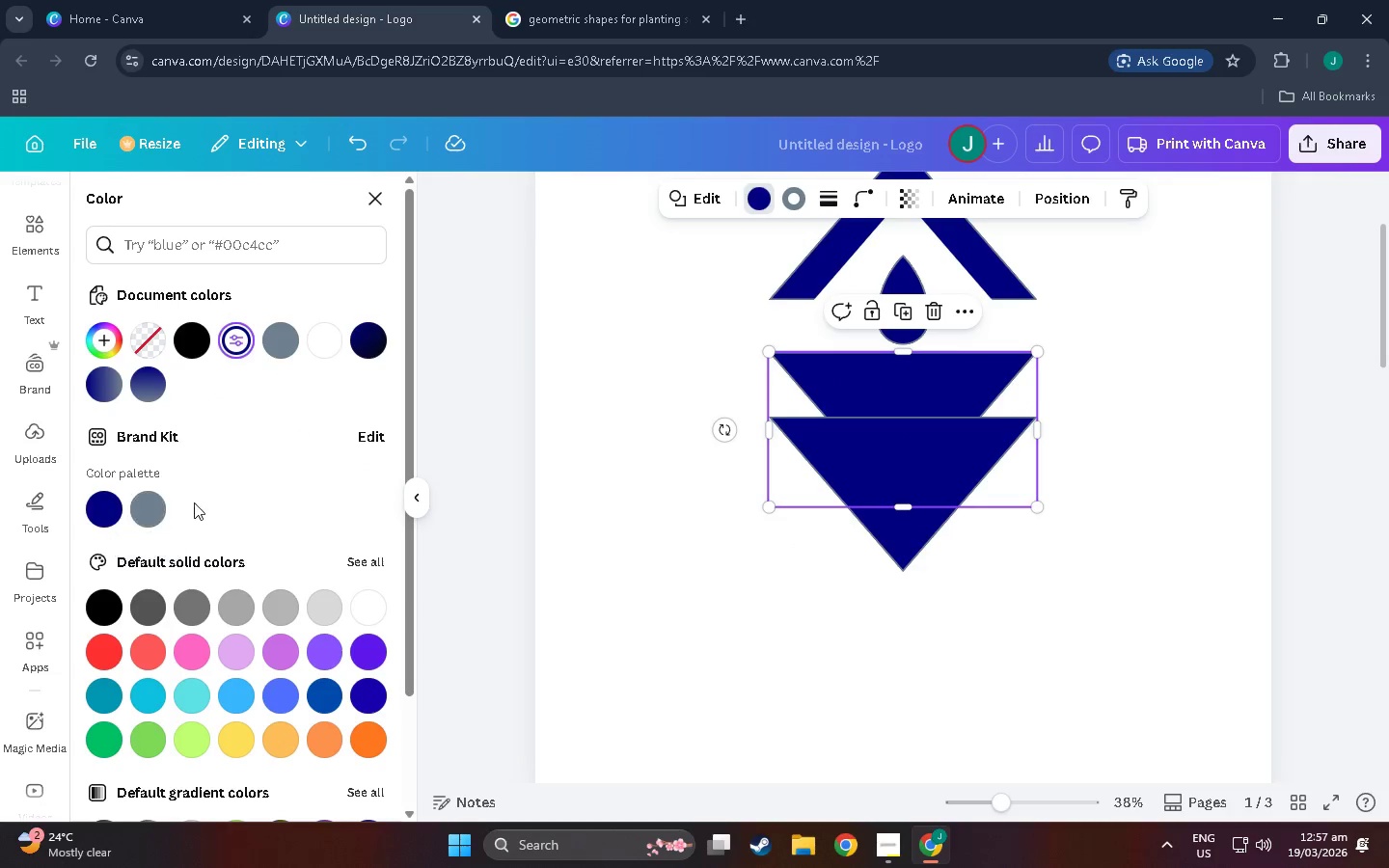 
left_click([316, 352])
 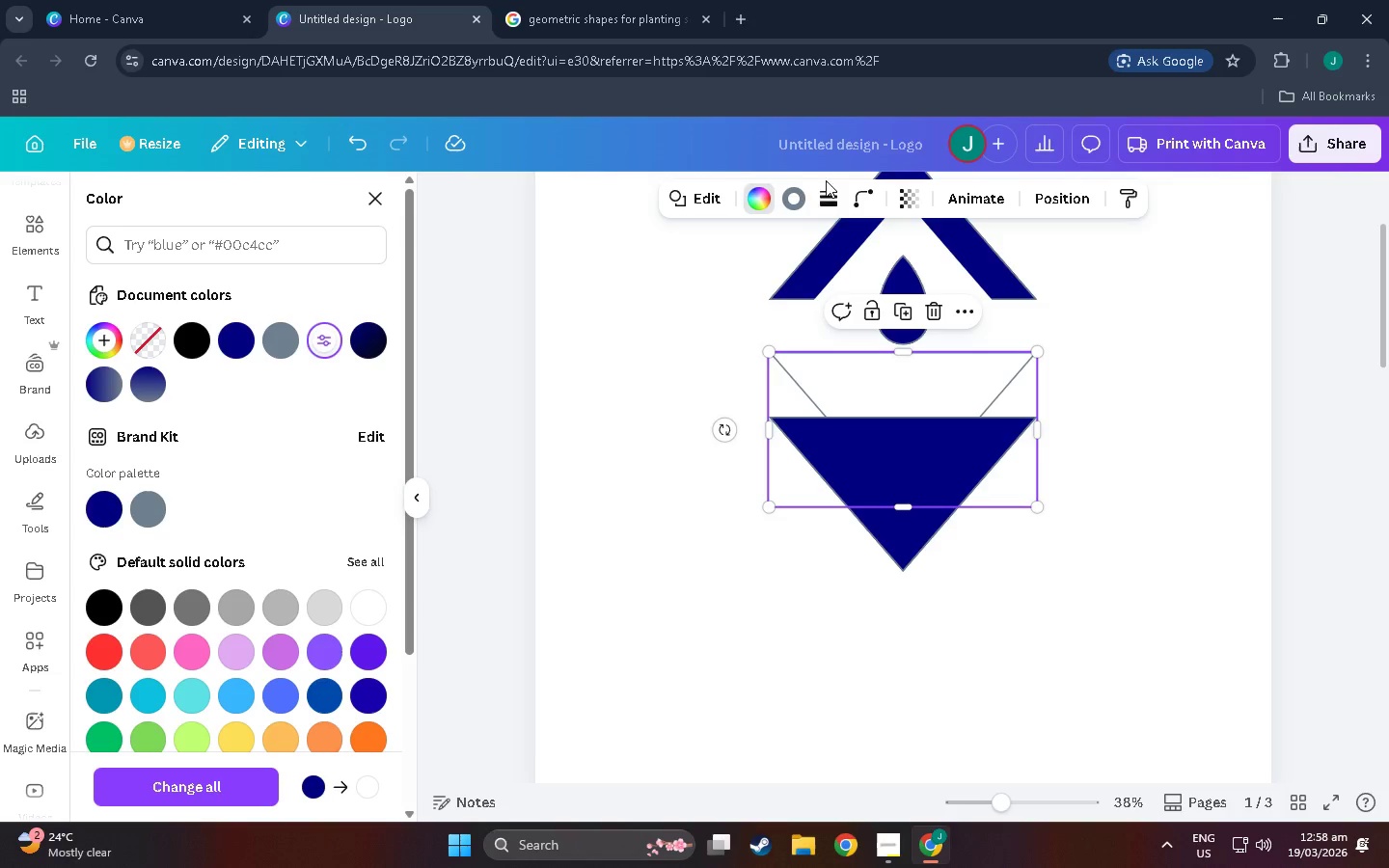 
left_click([794, 202])
 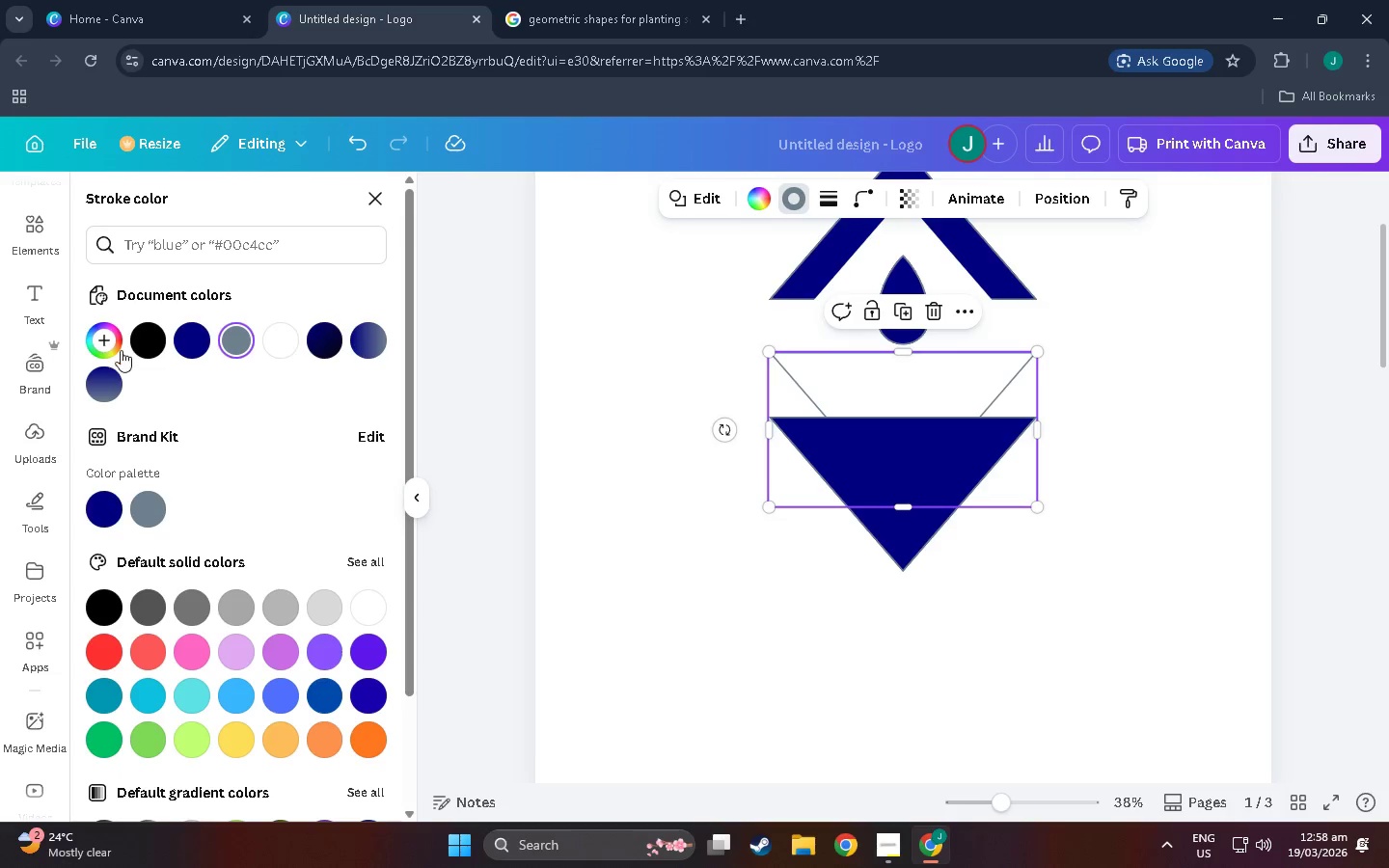 
wait(6.0)
 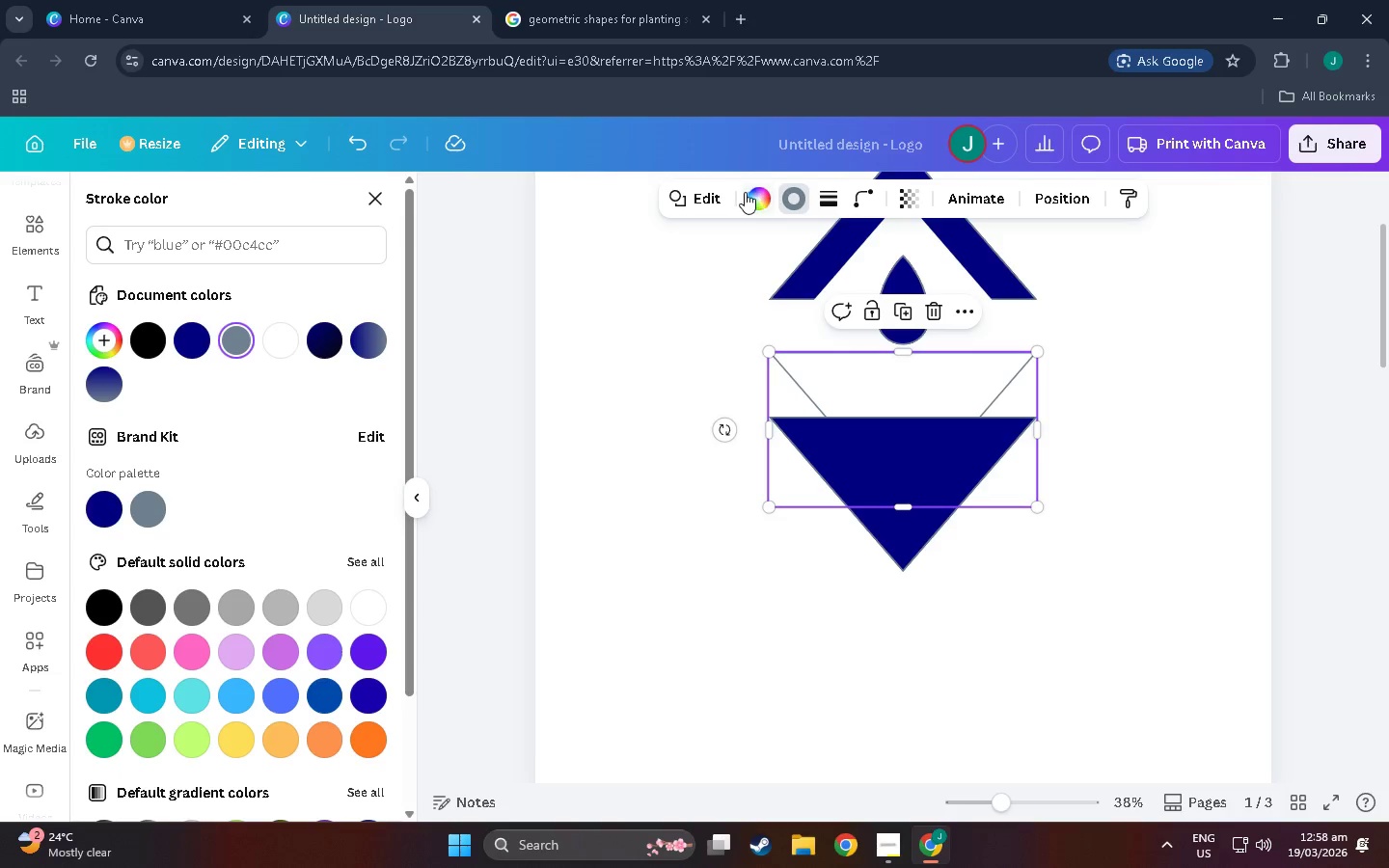 
left_click([287, 341])
 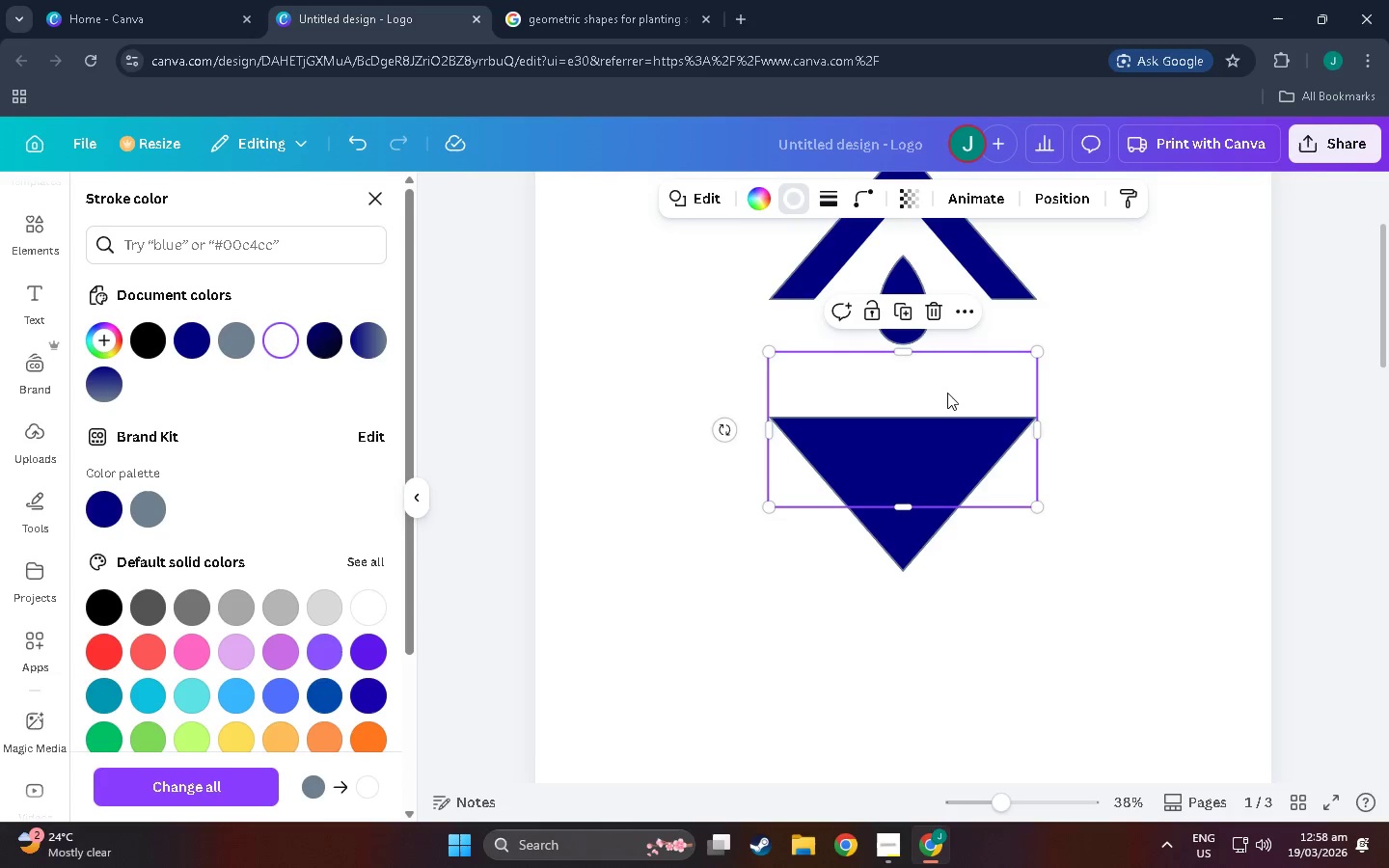 
left_click_drag(start_coordinate=[945, 404], to_coordinate=[940, 418])
 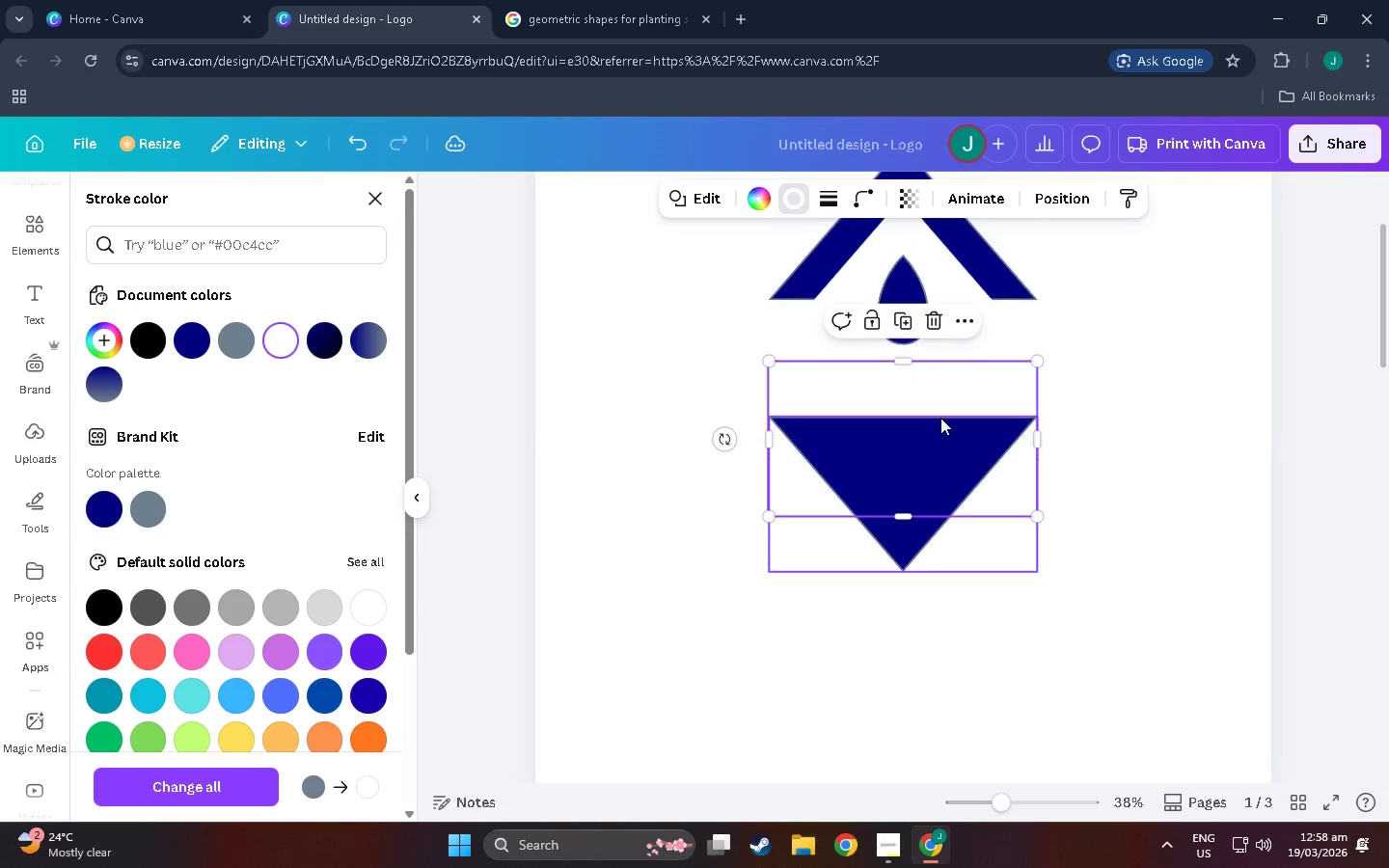 
key(Control+BracketRight)
 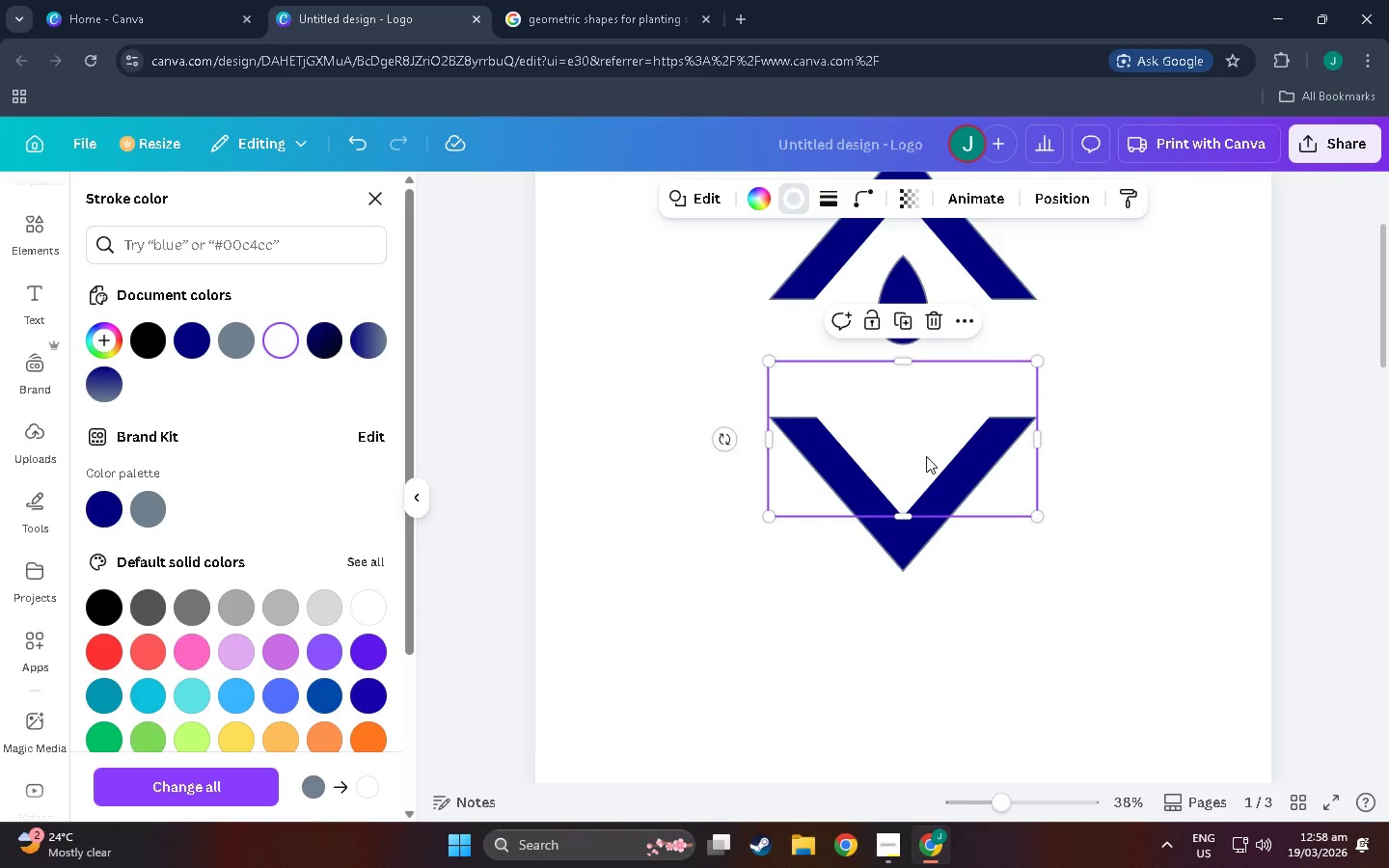 
wait(5.12)
 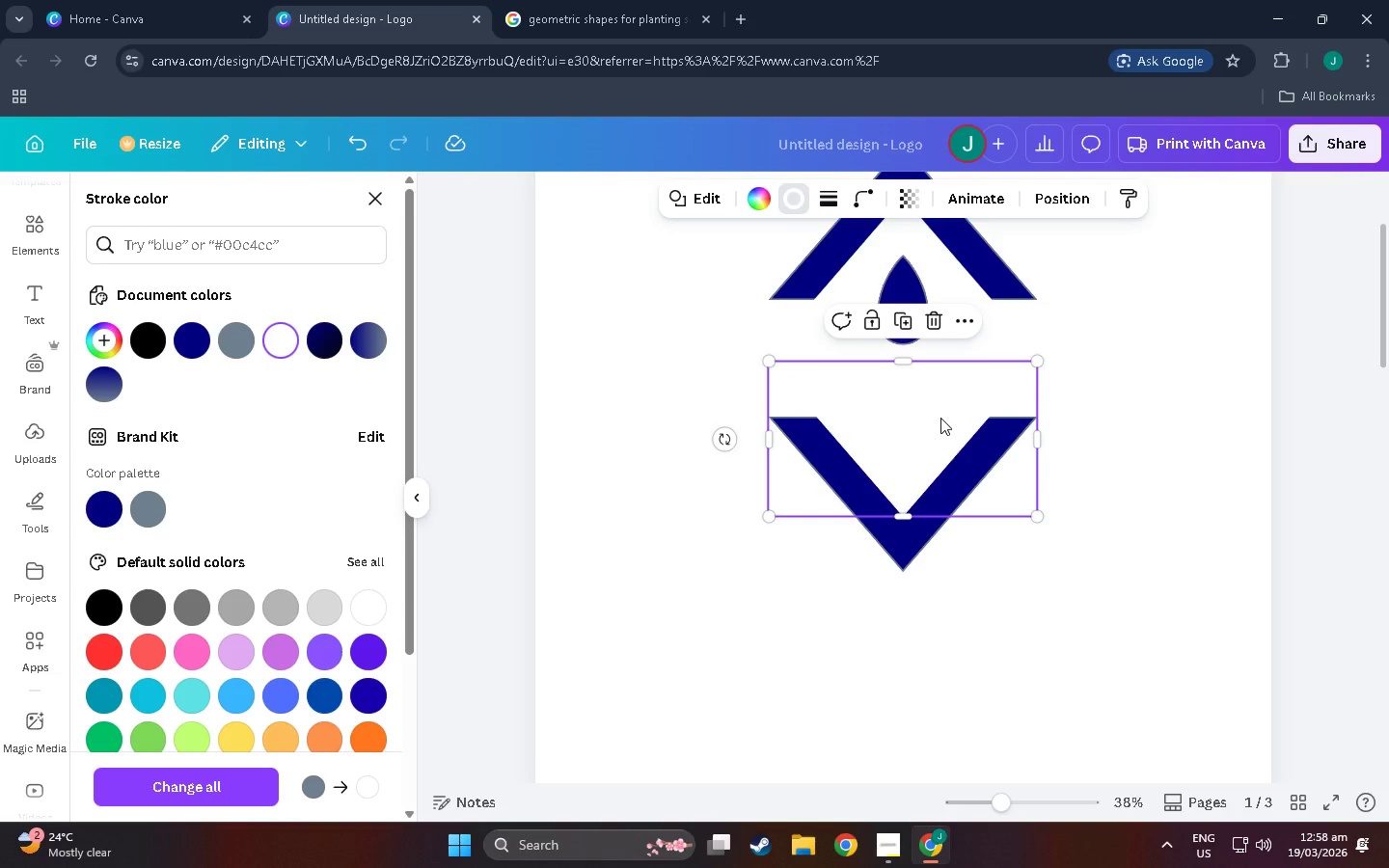 
left_click_drag(start_coordinate=[928, 452], to_coordinate=[927, 437])
 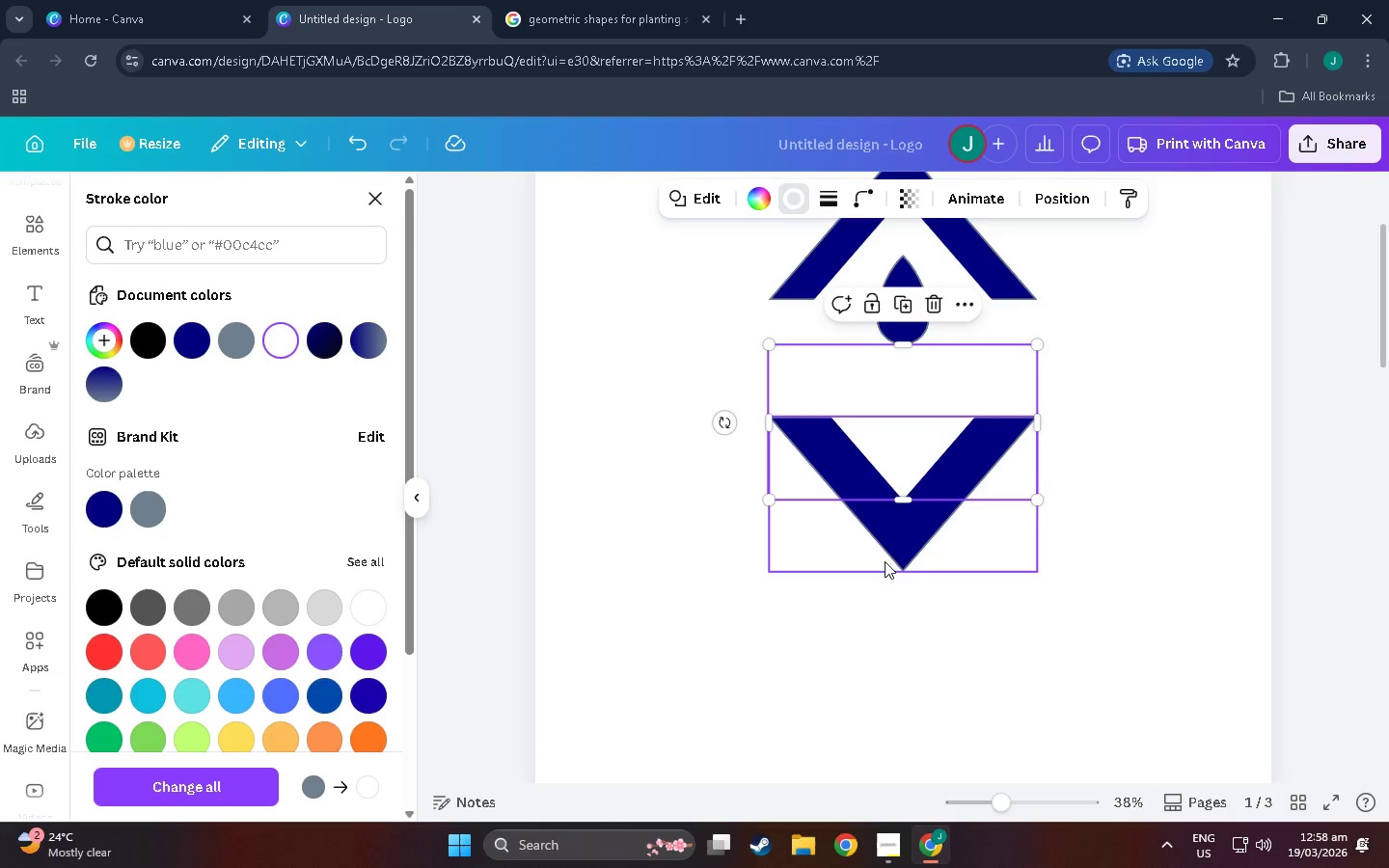 
left_click([876, 537])
 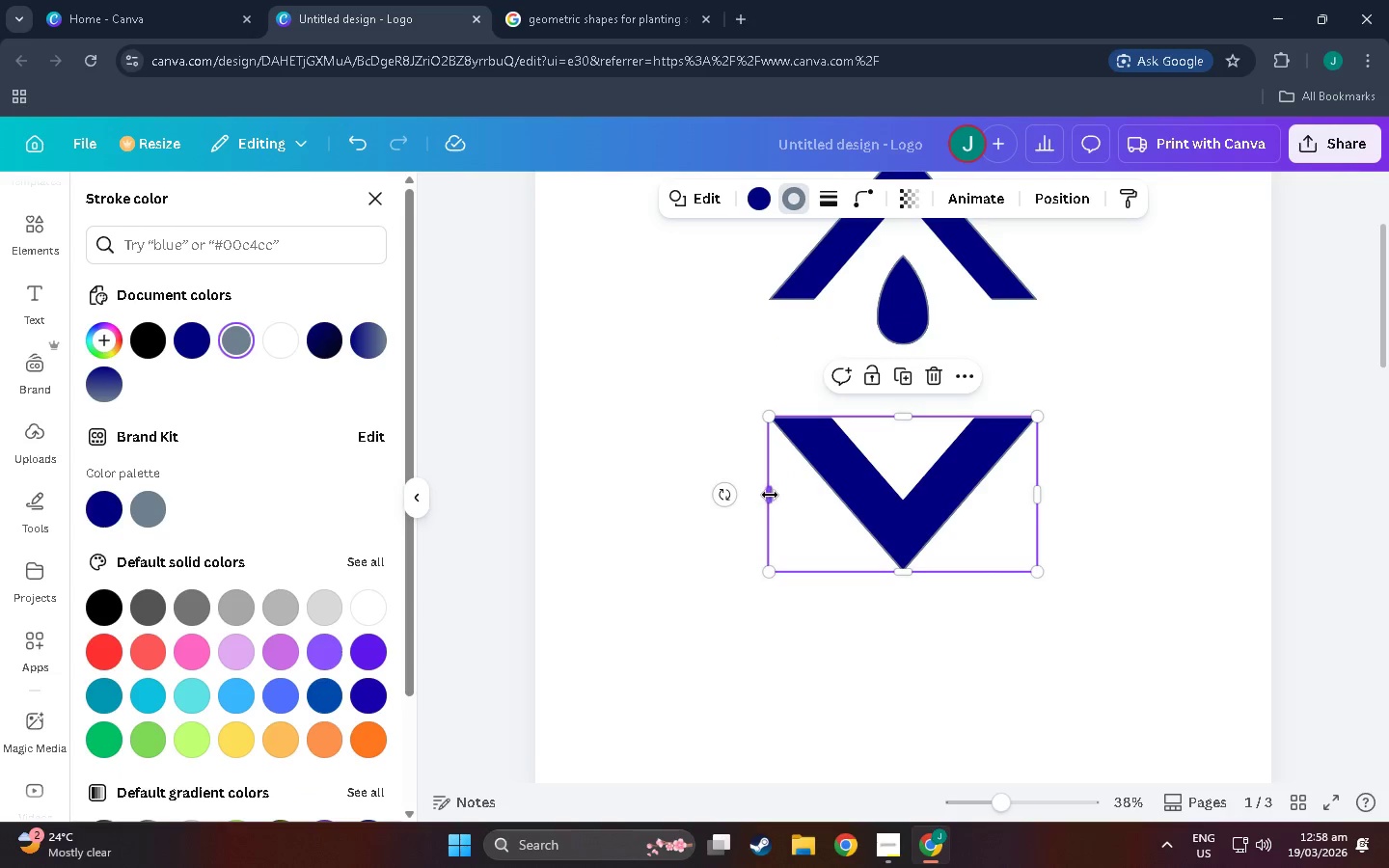 
left_click_drag(start_coordinate=[770, 494], to_coordinate=[657, 483])
 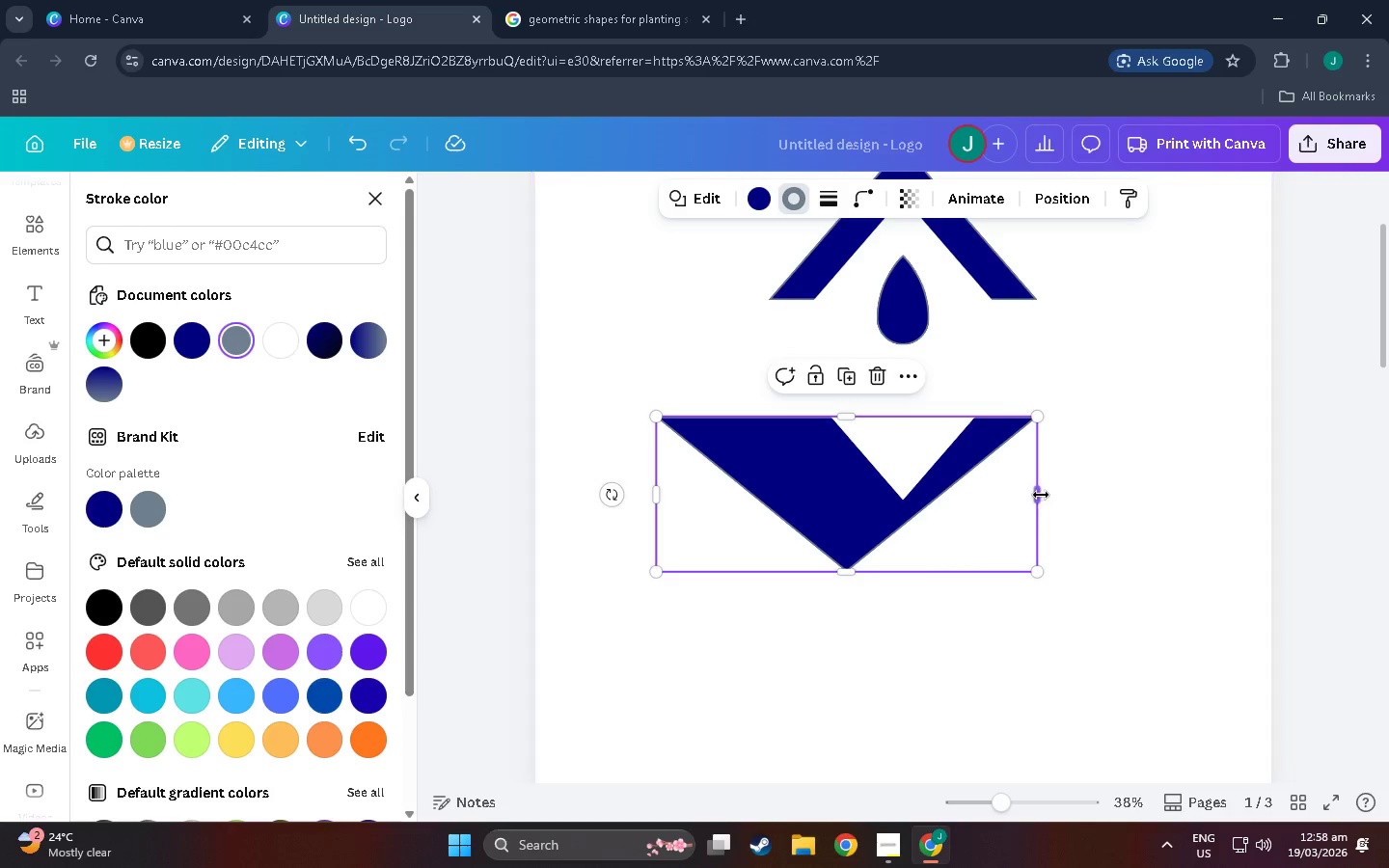 
left_click_drag(start_coordinate=[1041, 495], to_coordinate=[1152, 495])
 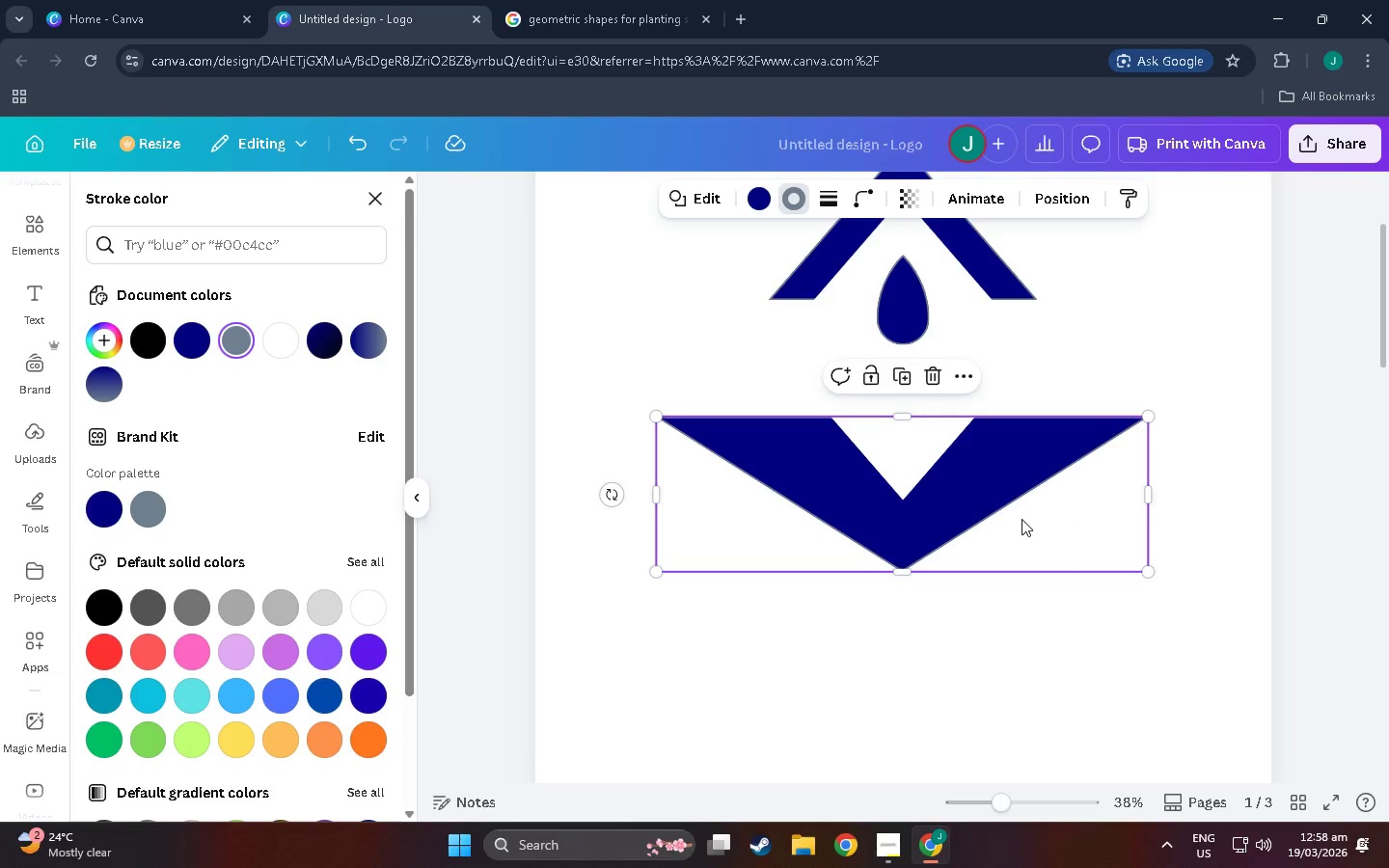 
left_click_drag(start_coordinate=[1021, 519], to_coordinate=[1021, 449])
 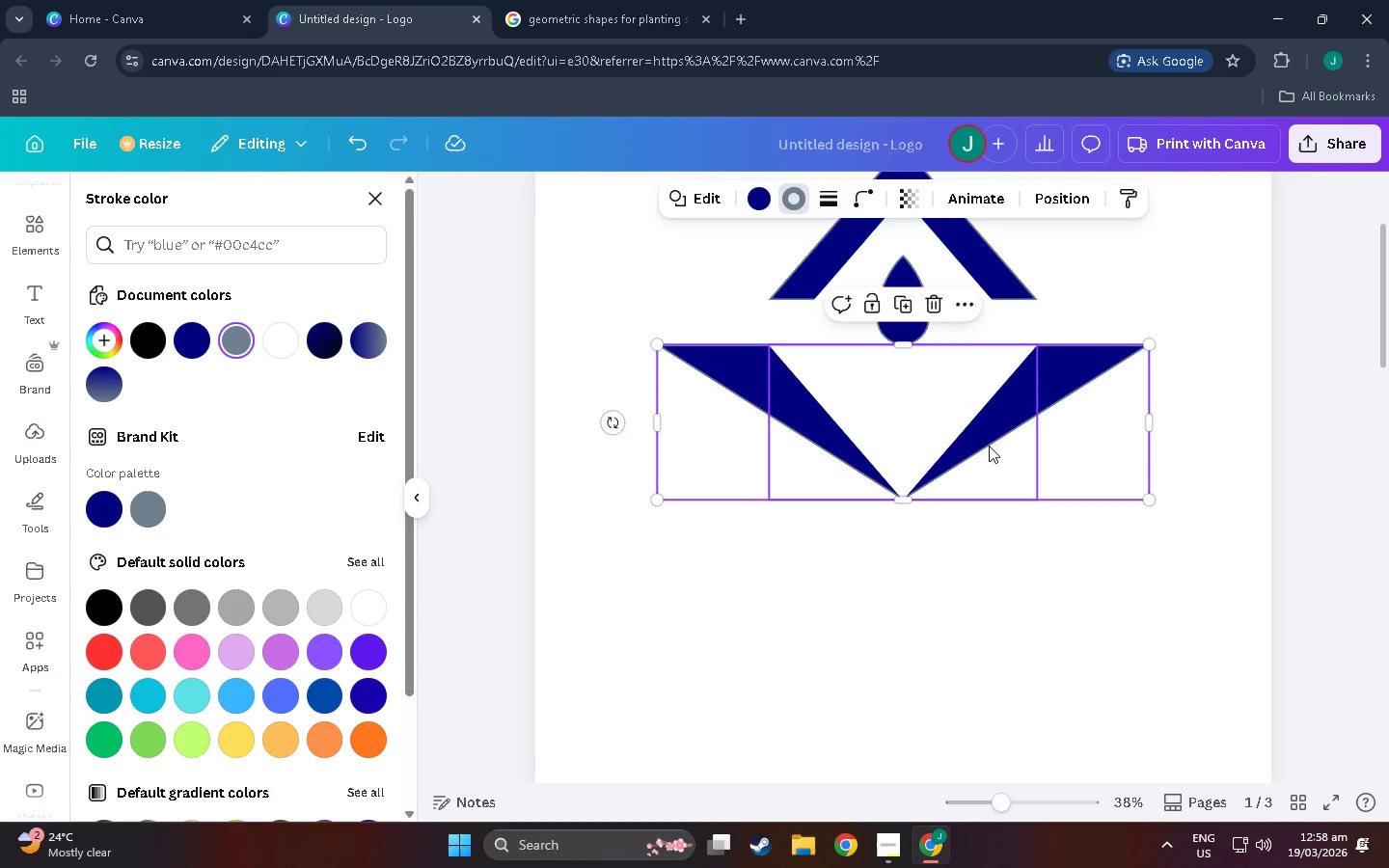 
wait(8.01)
 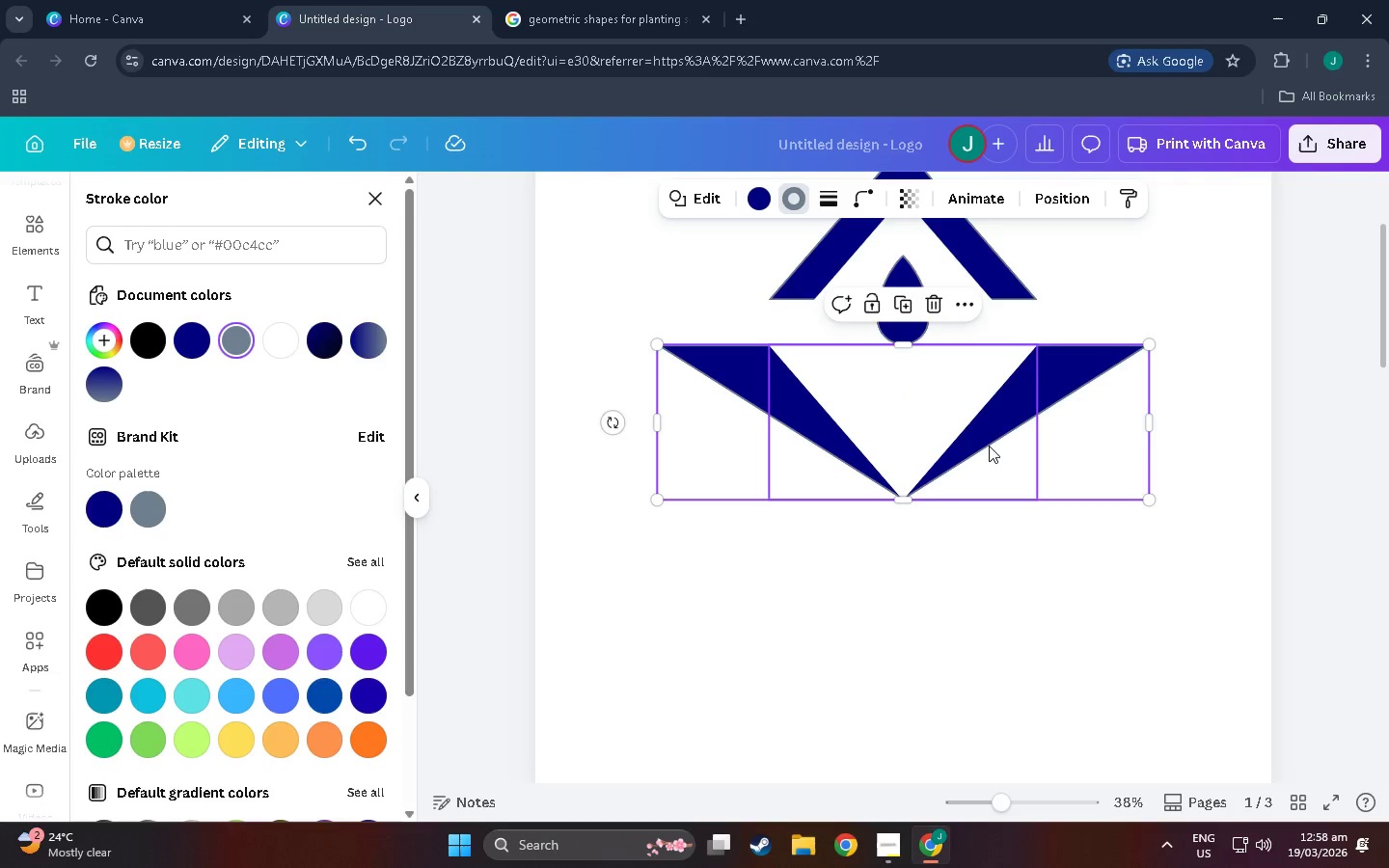 
left_click_drag(start_coordinate=[907, 349], to_coordinate=[906, 374])
 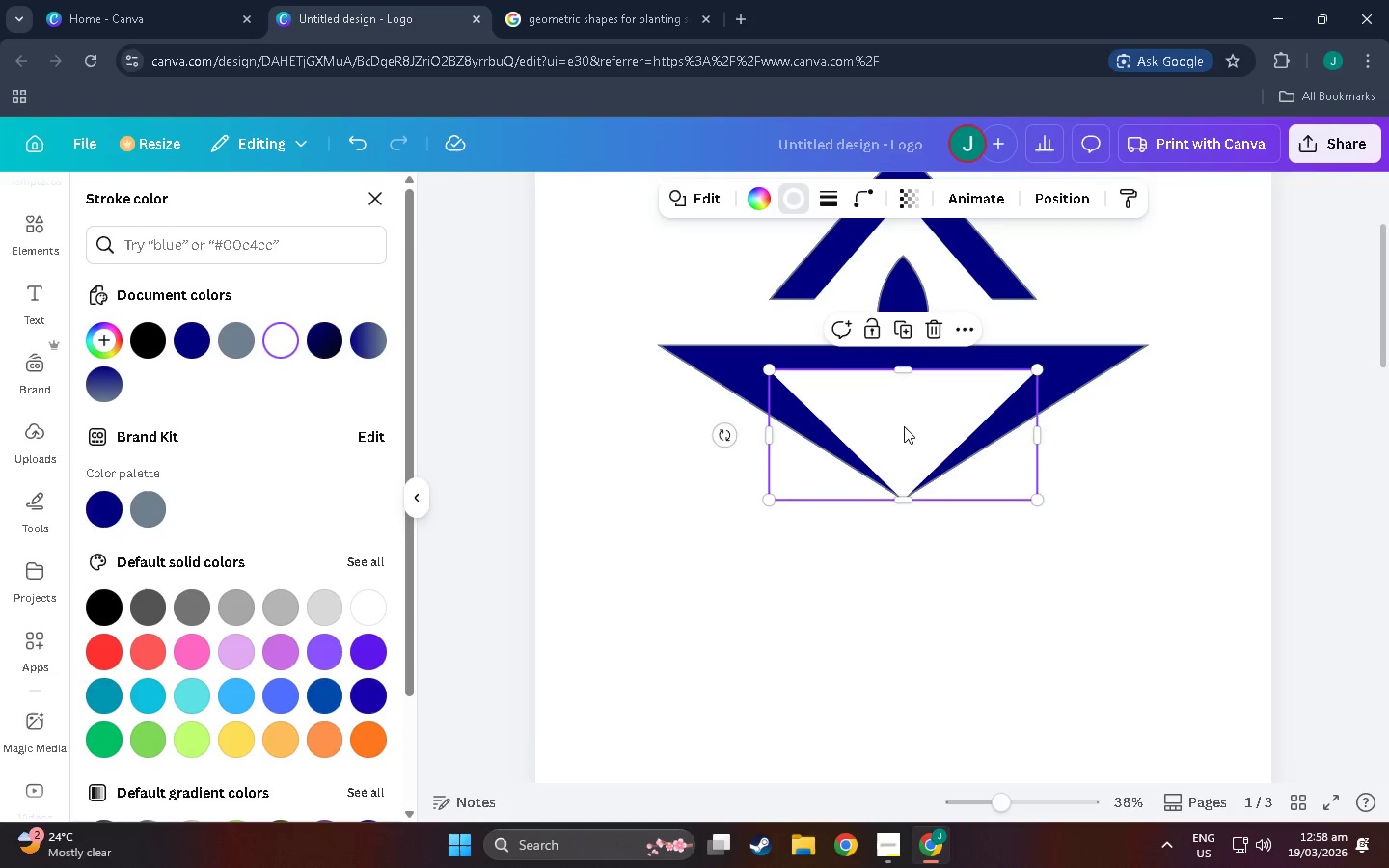 
left_click_drag(start_coordinate=[904, 426], to_coordinate=[907, 403])
 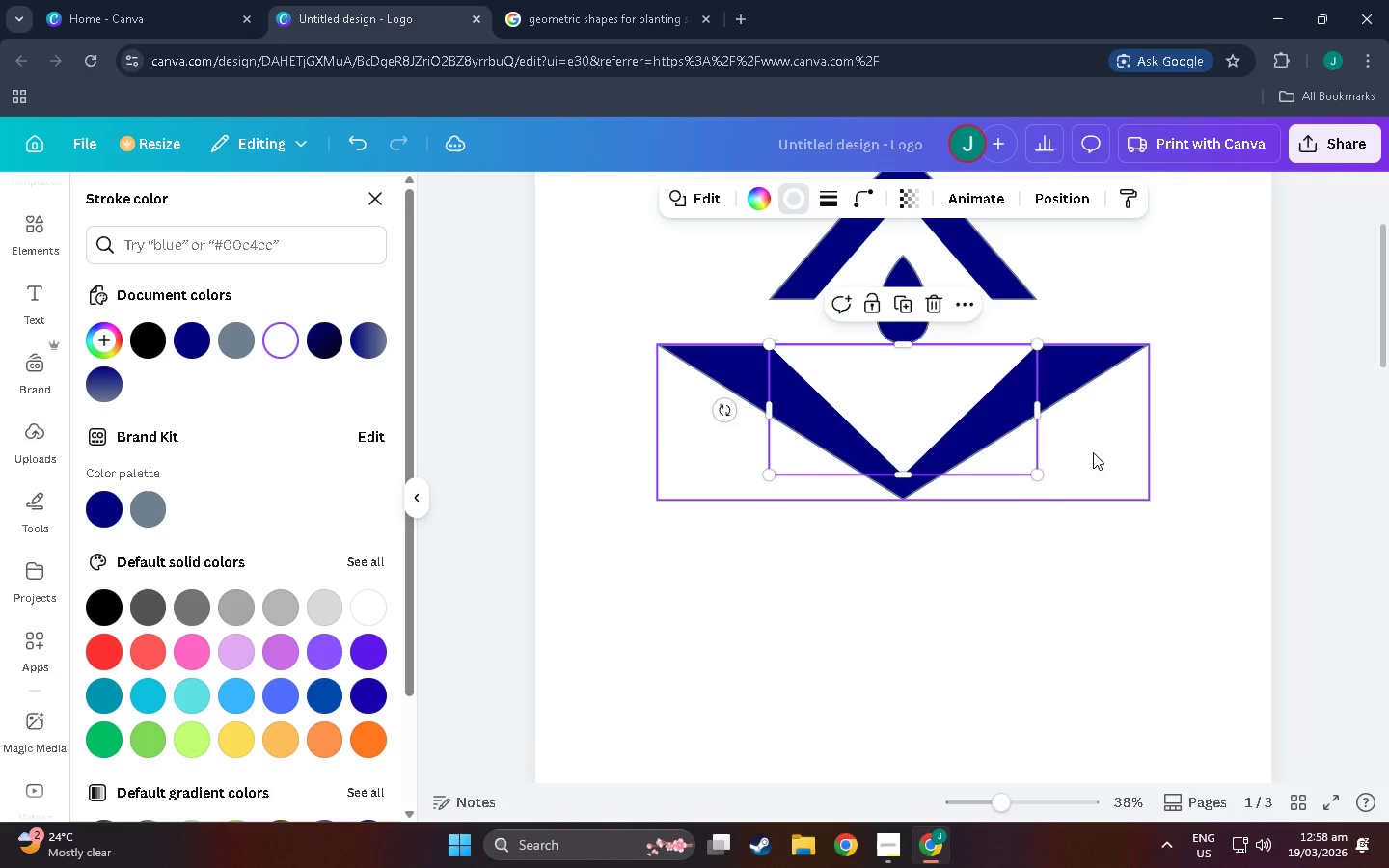 
left_click([1108, 454])
 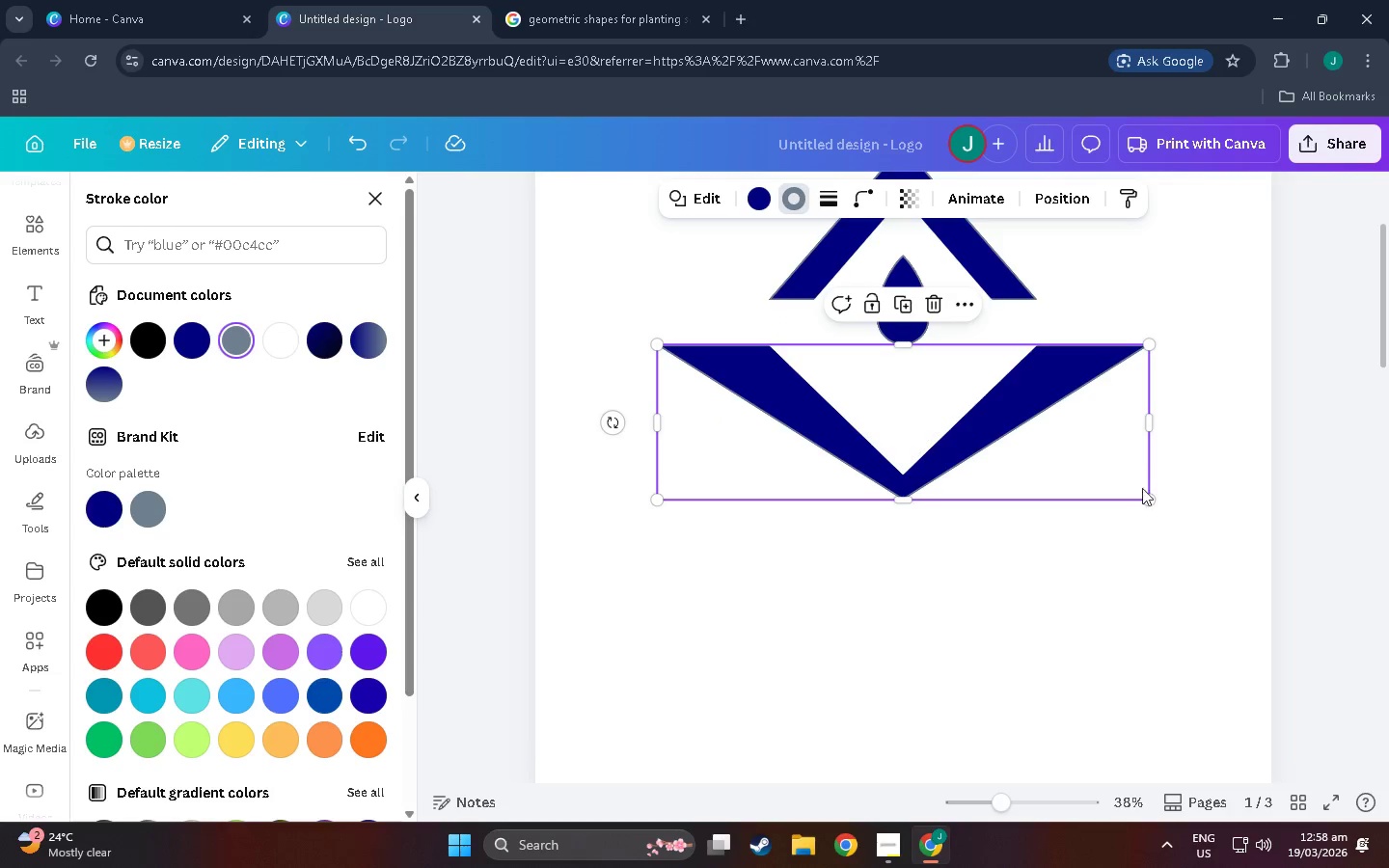 
left_click([1160, 500])
 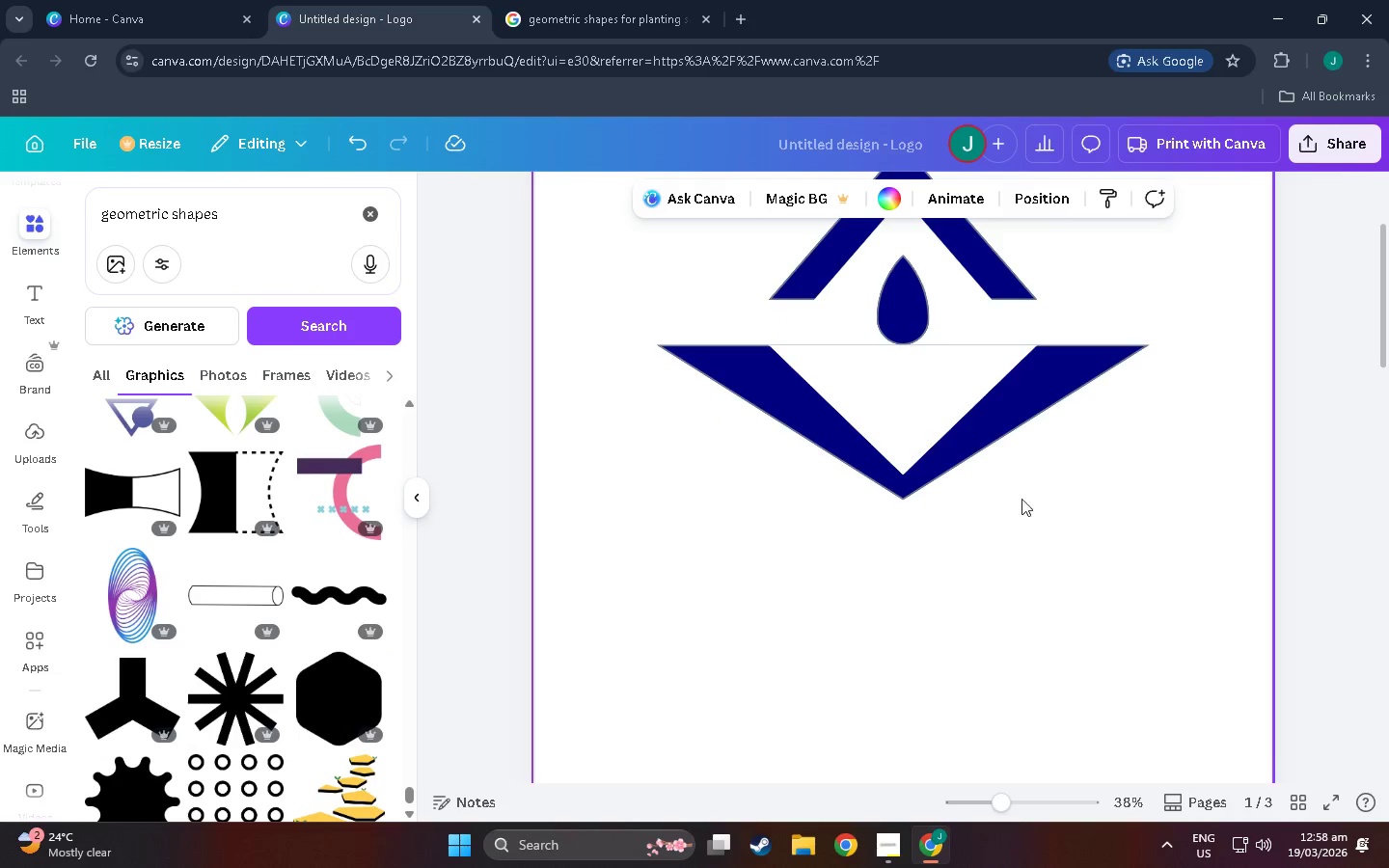 
scroll: coordinate [890, 478], scroll_direction: up, amount: 3.0
 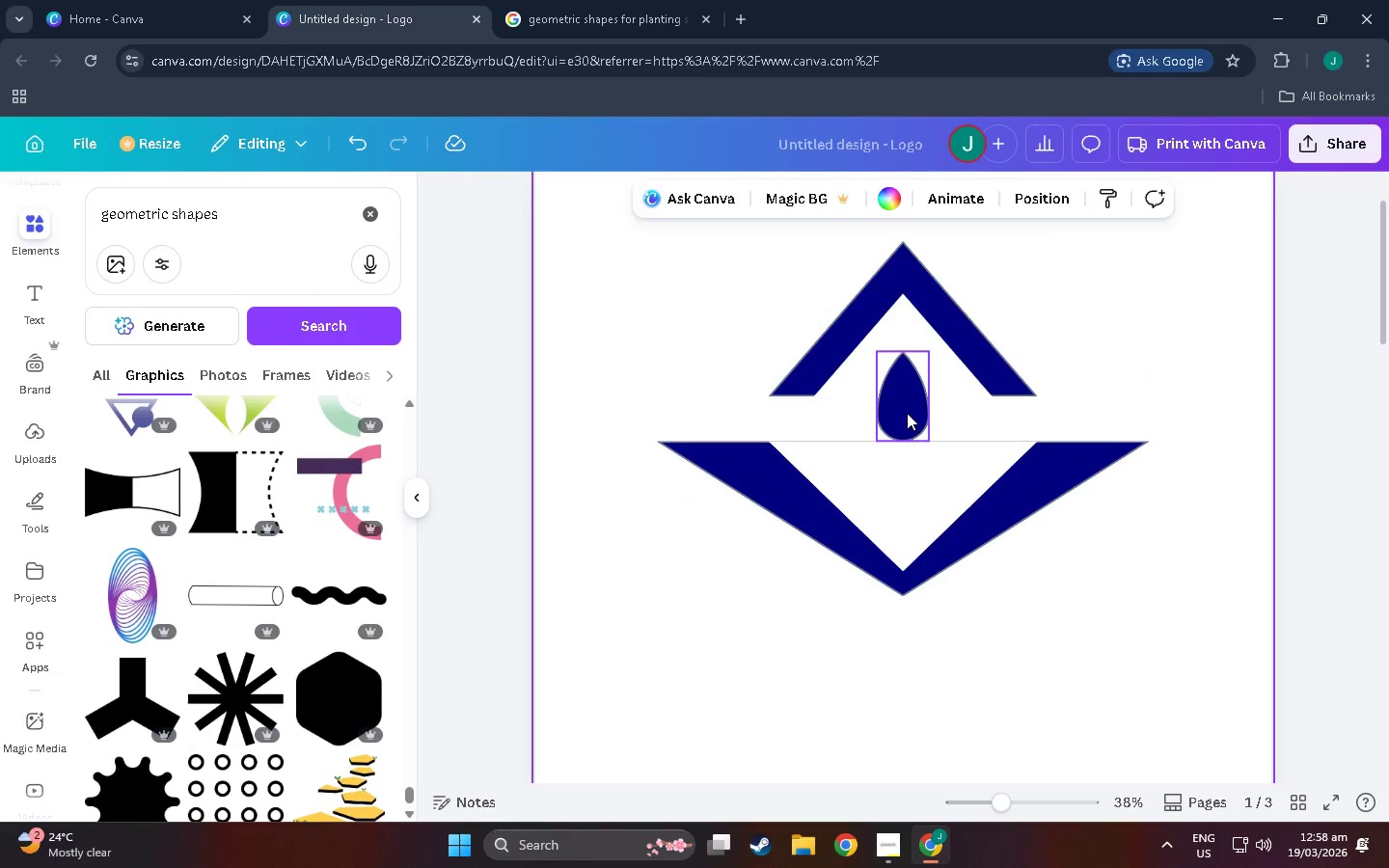 
left_click_drag(start_coordinate=[907, 413], to_coordinate=[907, 402])
 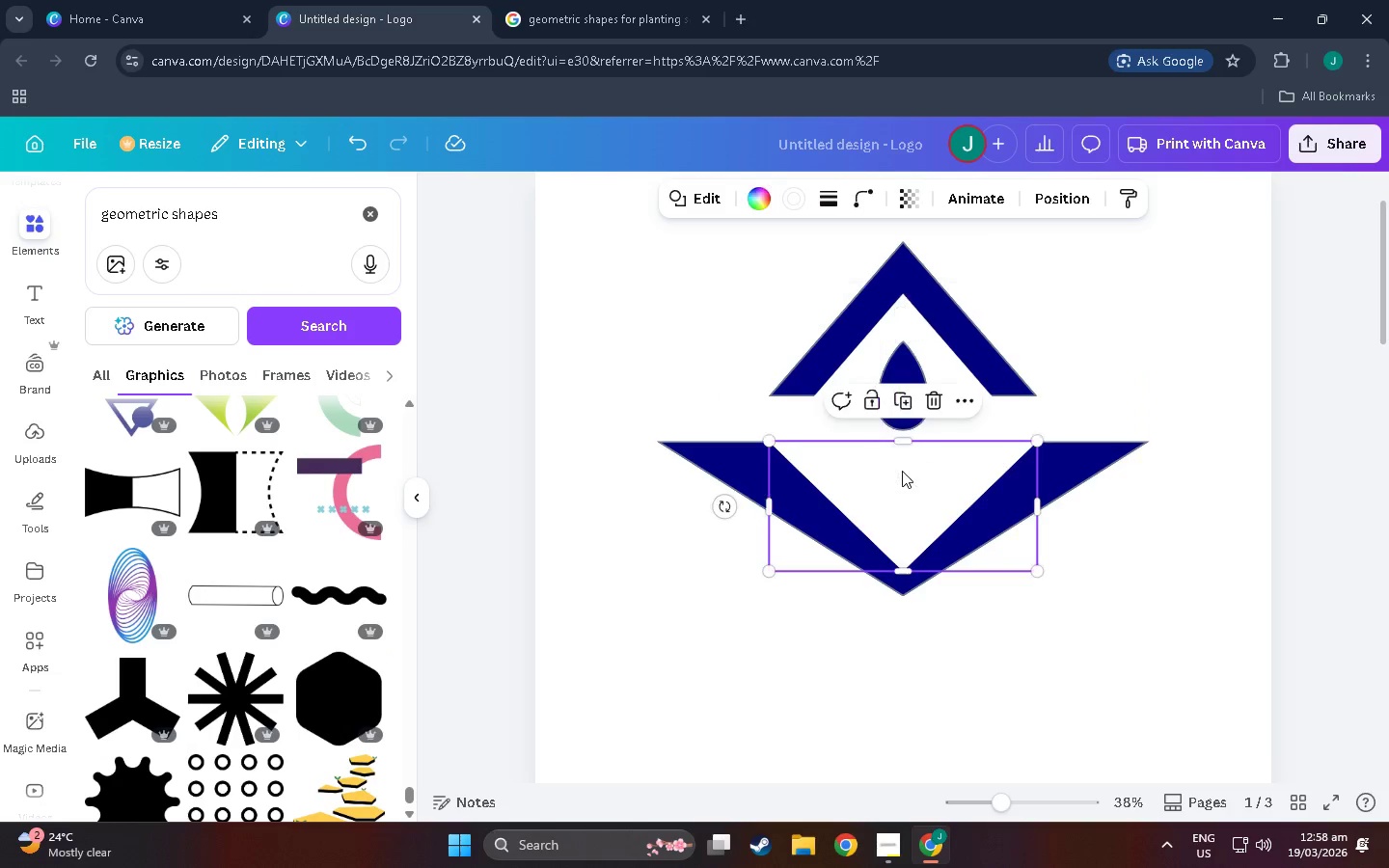 
left_click([902, 471])
 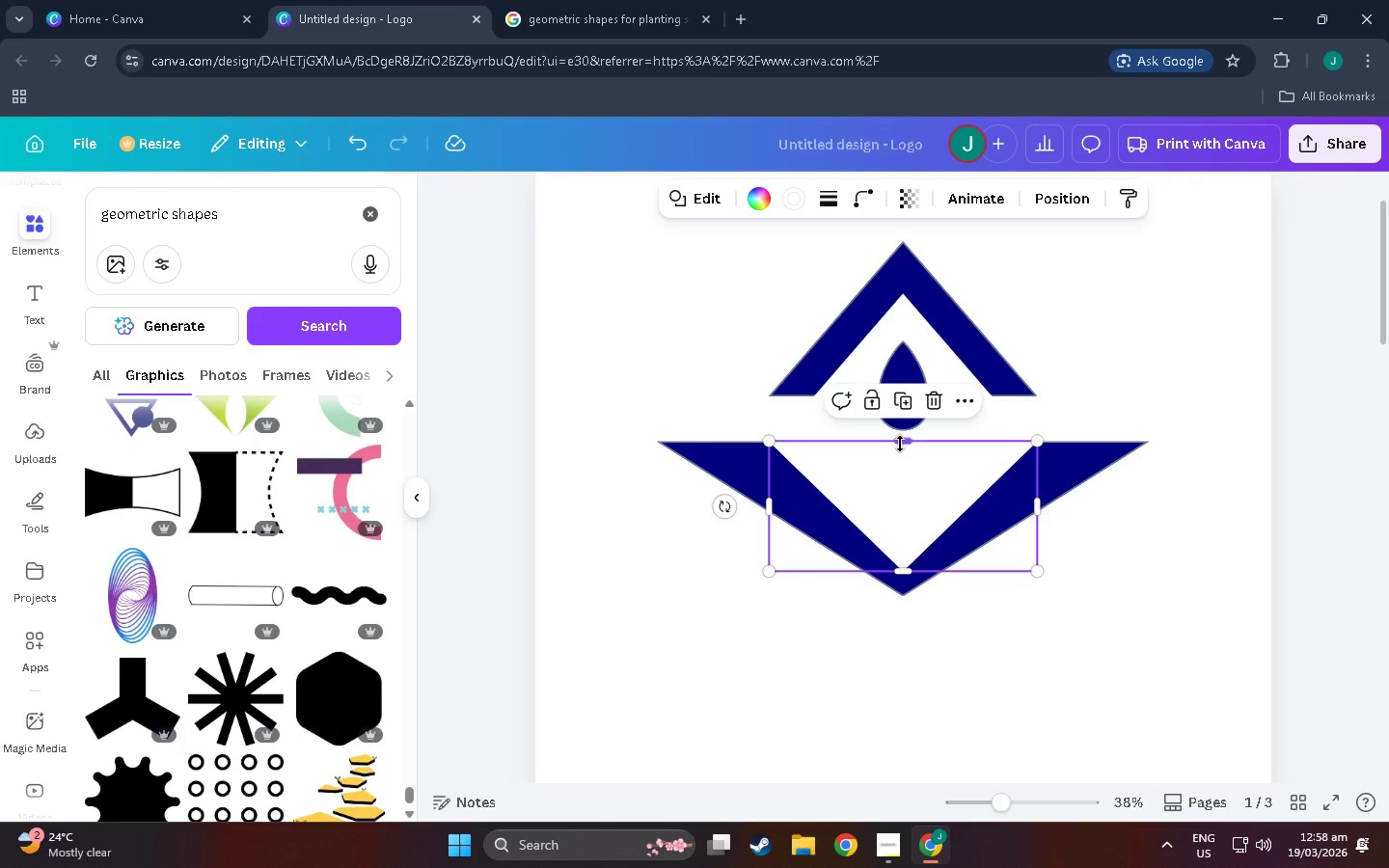 
left_click_drag(start_coordinate=[900, 442], to_coordinate=[900, 436])
 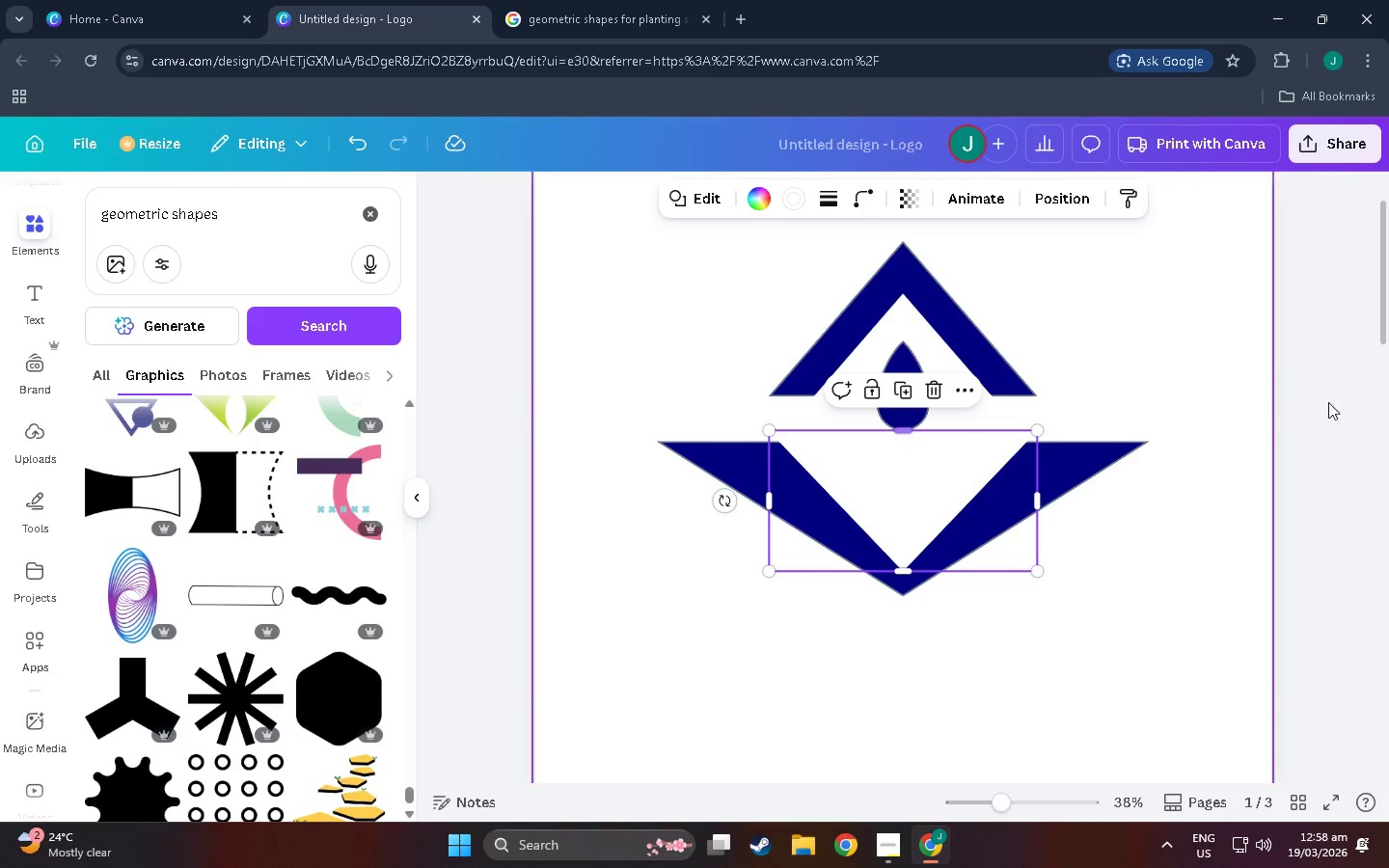 
left_click([1382, 404])
 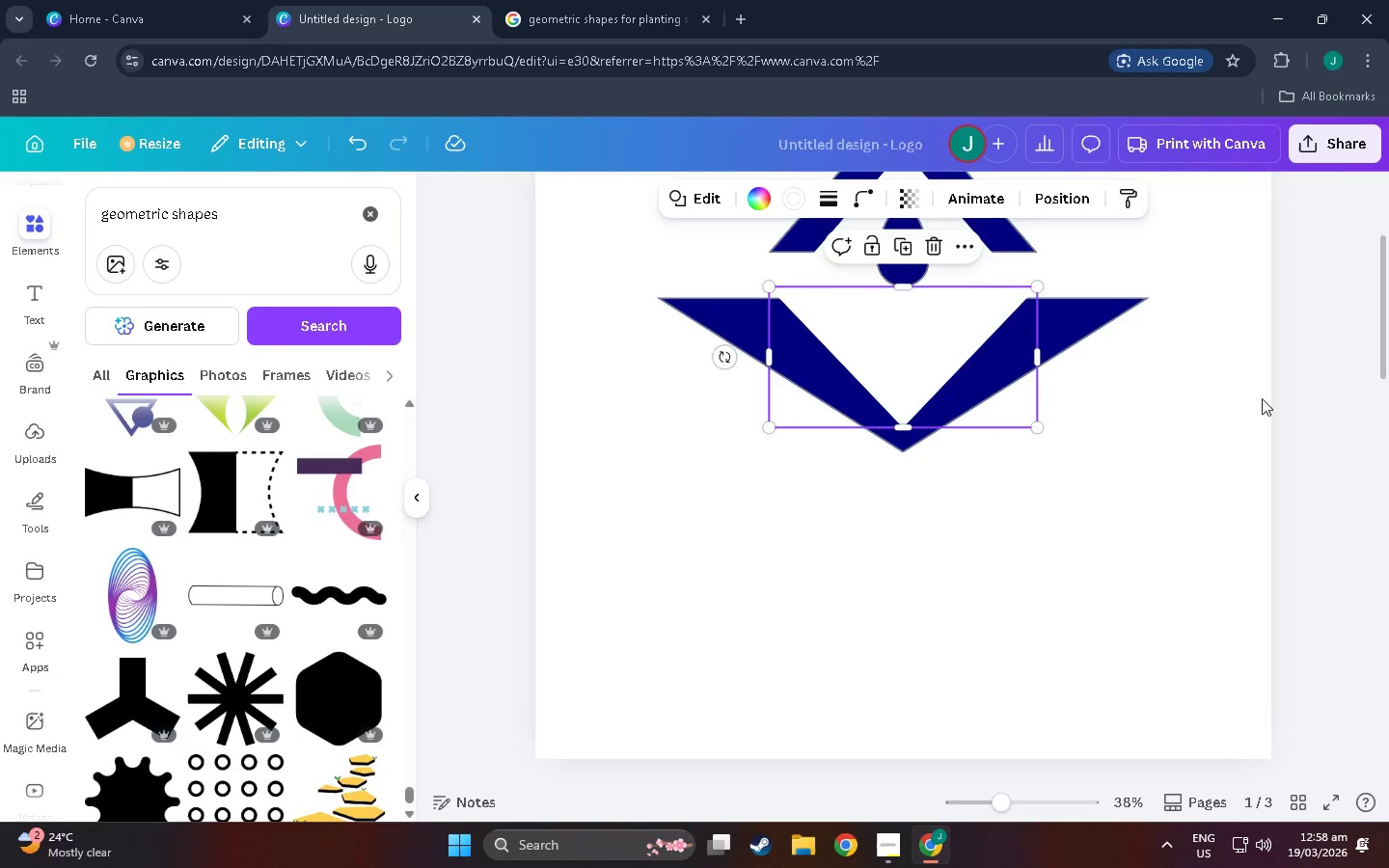 
left_click([1225, 387])
 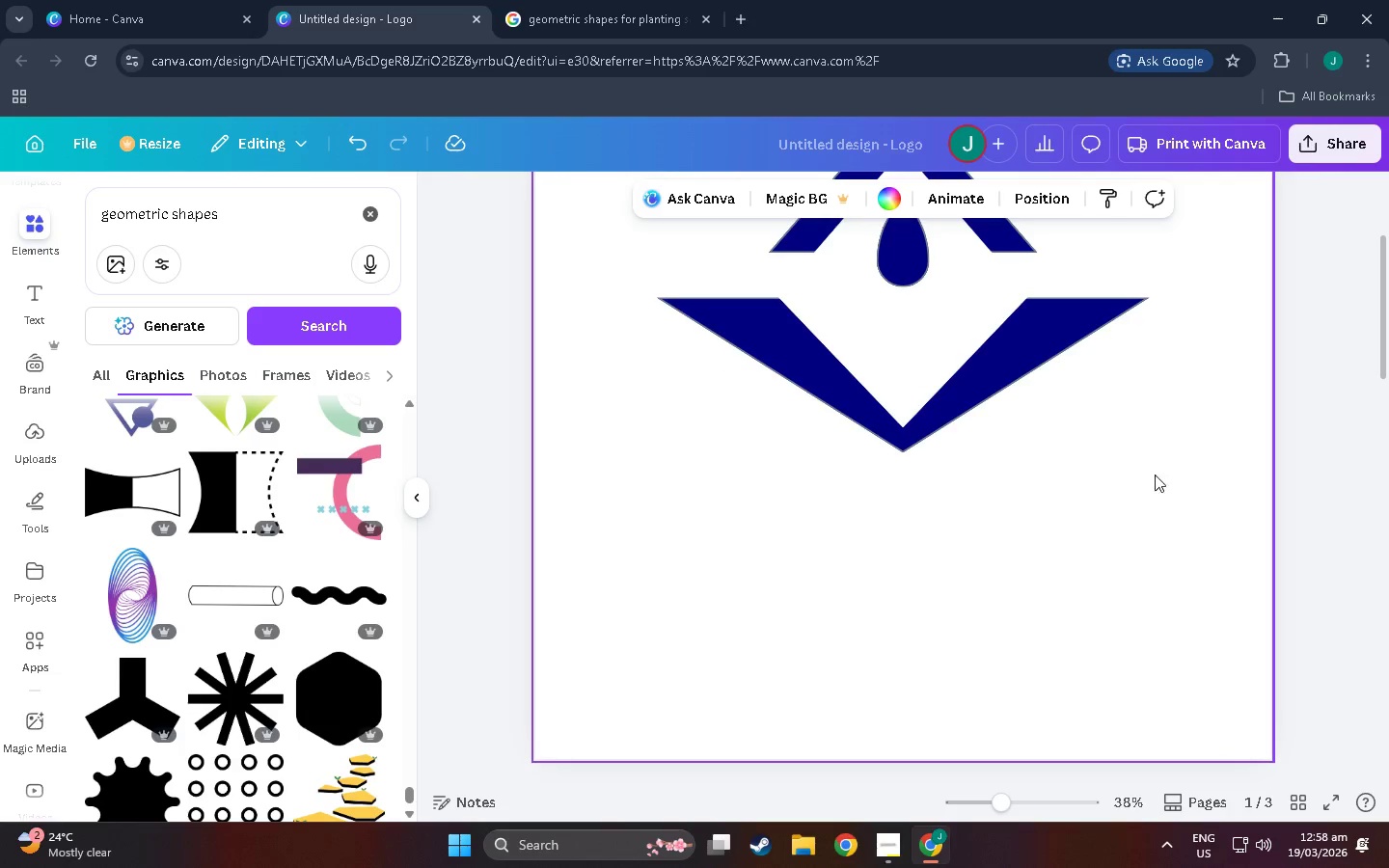 
scroll: coordinate [1137, 503], scroll_direction: up, amount: 4.0
 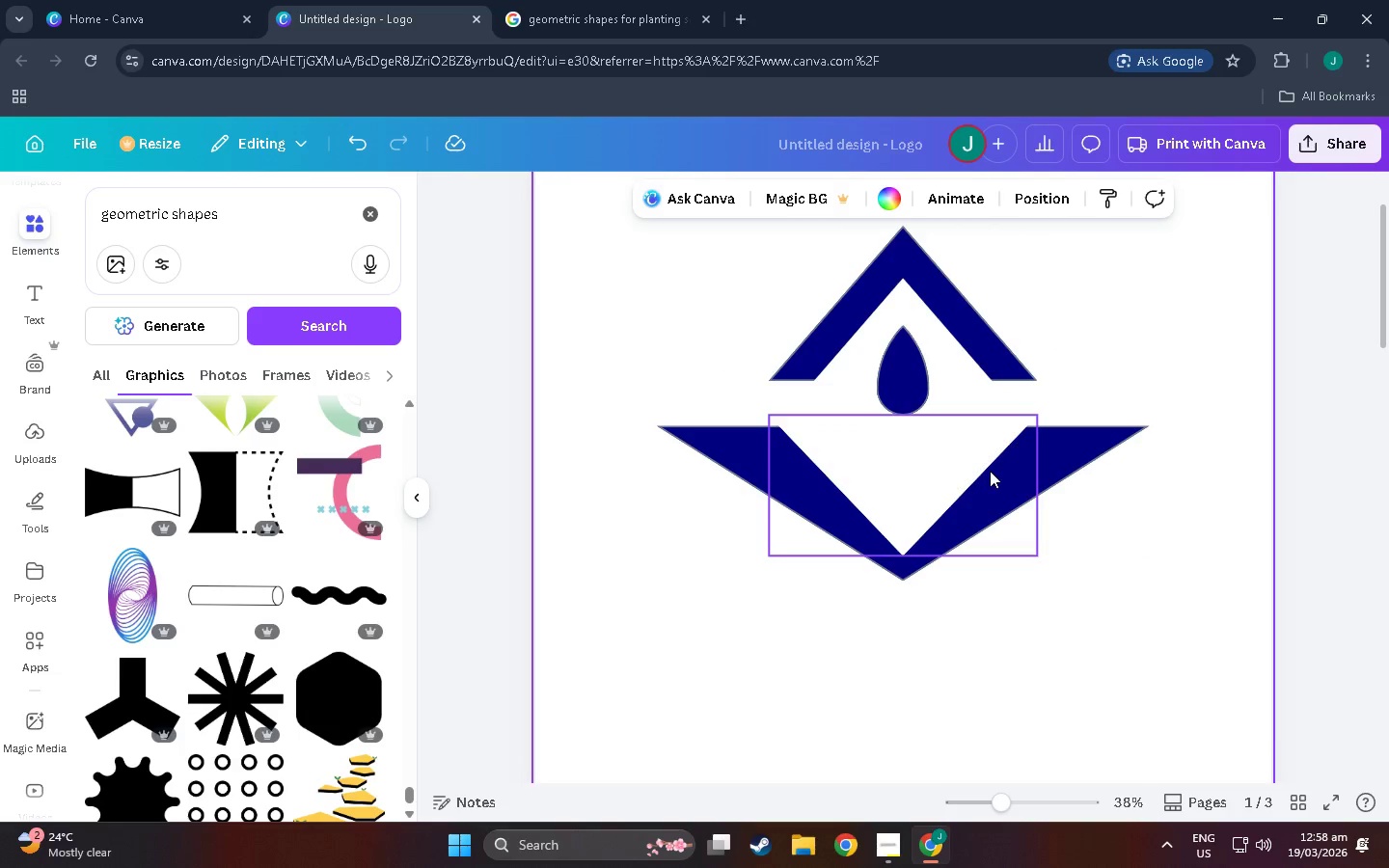 
left_click([990, 470])
 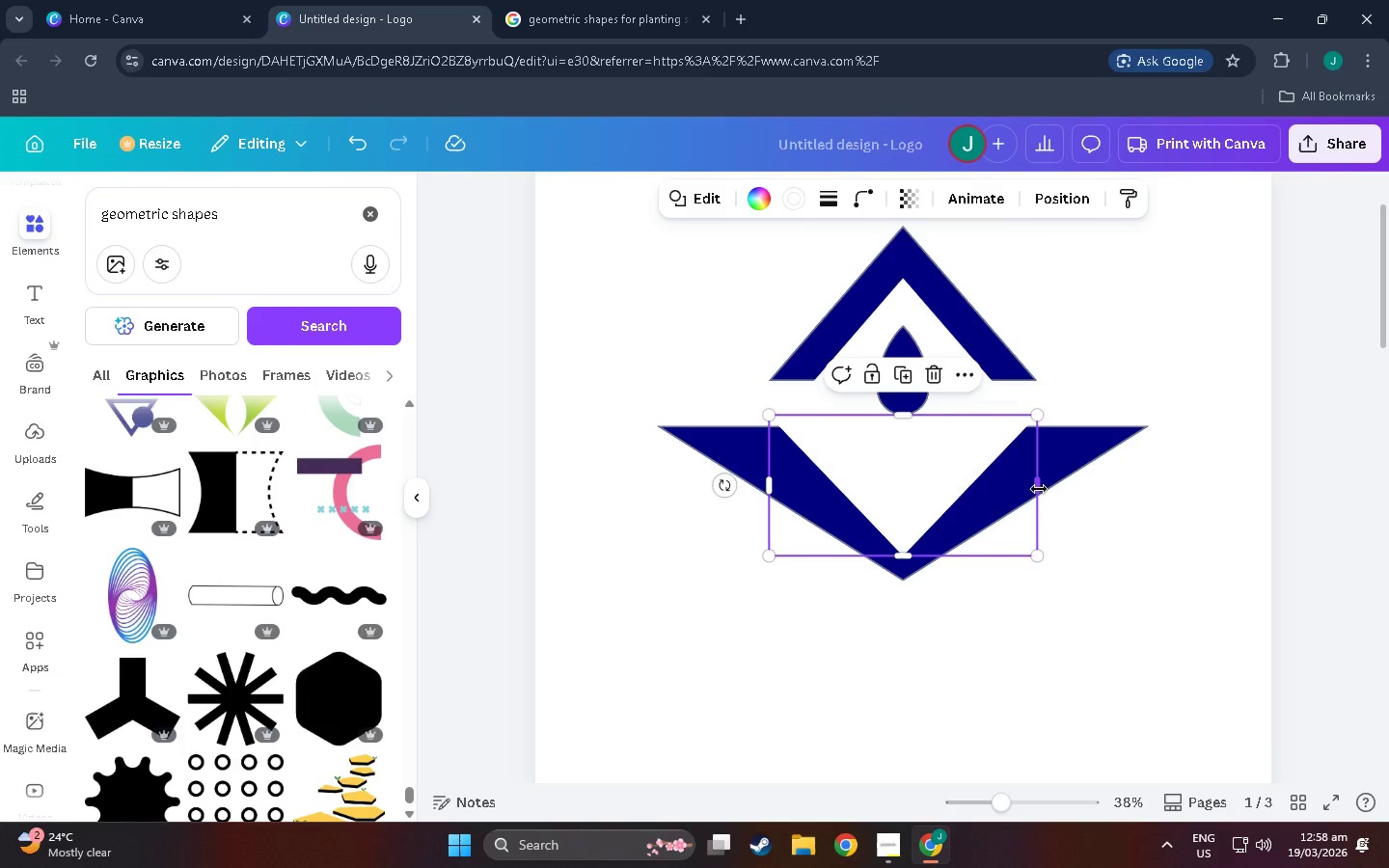 
left_click_drag(start_coordinate=[1040, 490], to_coordinate=[1110, 497])
 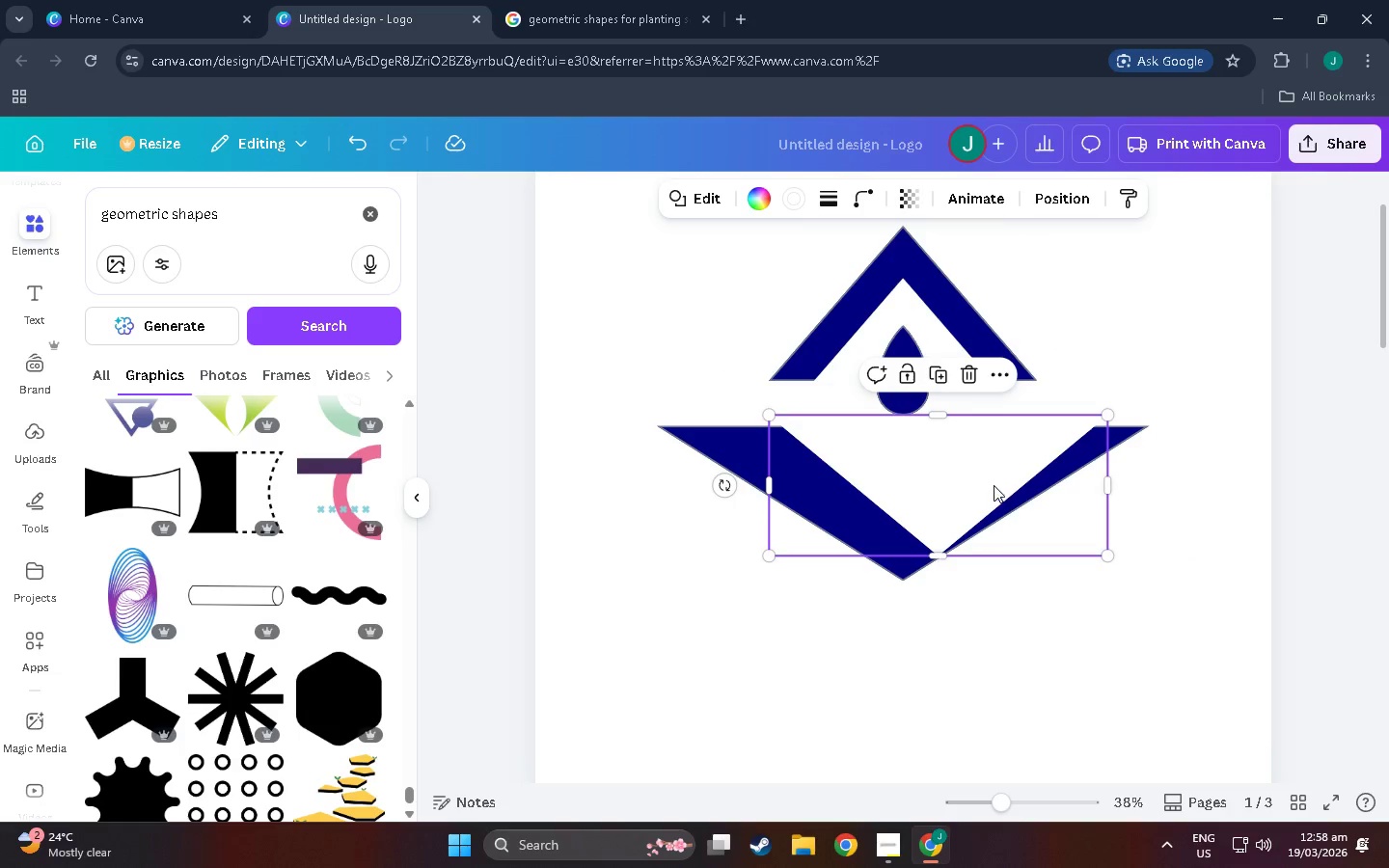 
left_click_drag(start_coordinate=[993, 485], to_coordinate=[957, 485])
 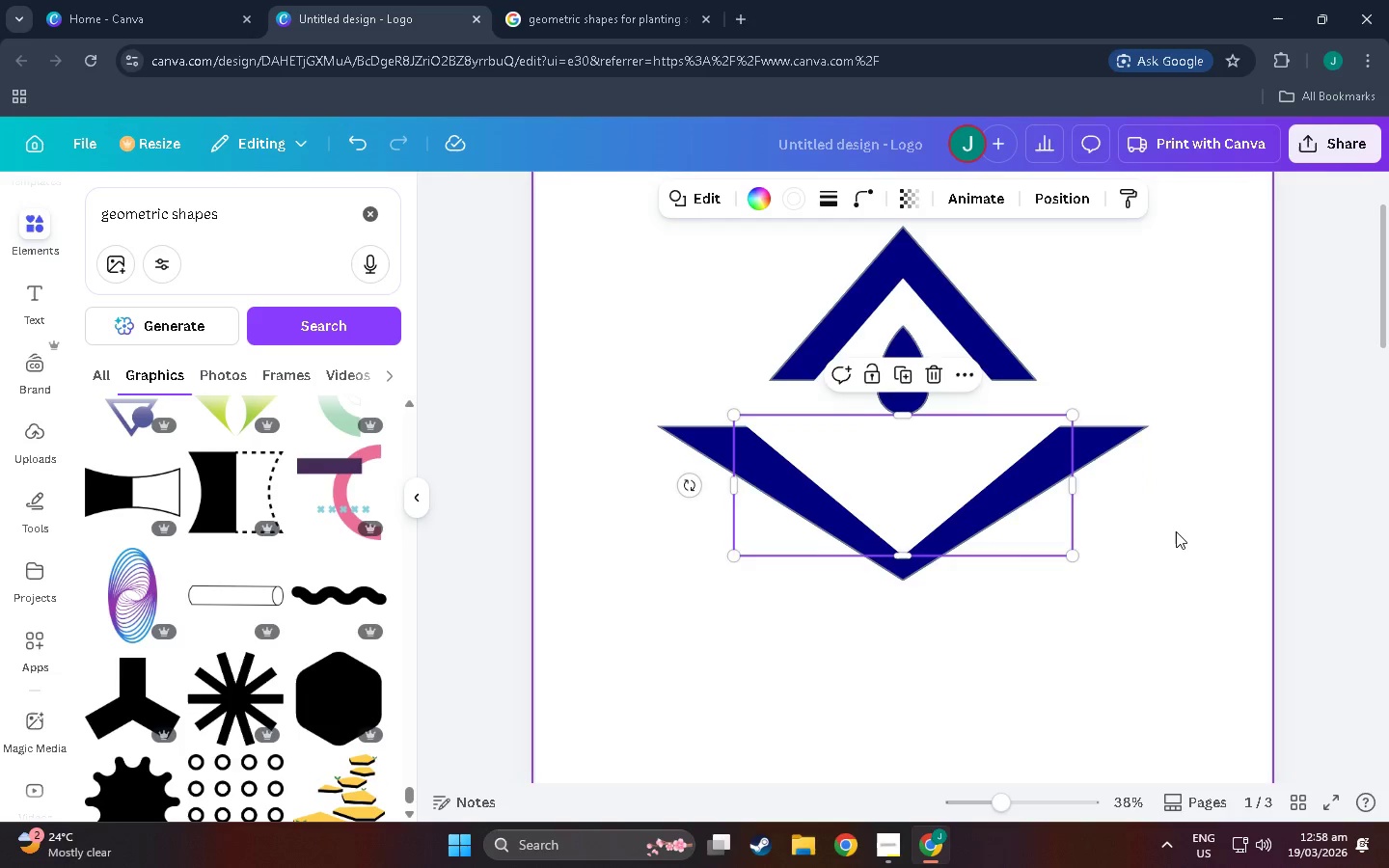 
left_click([1176, 531])
 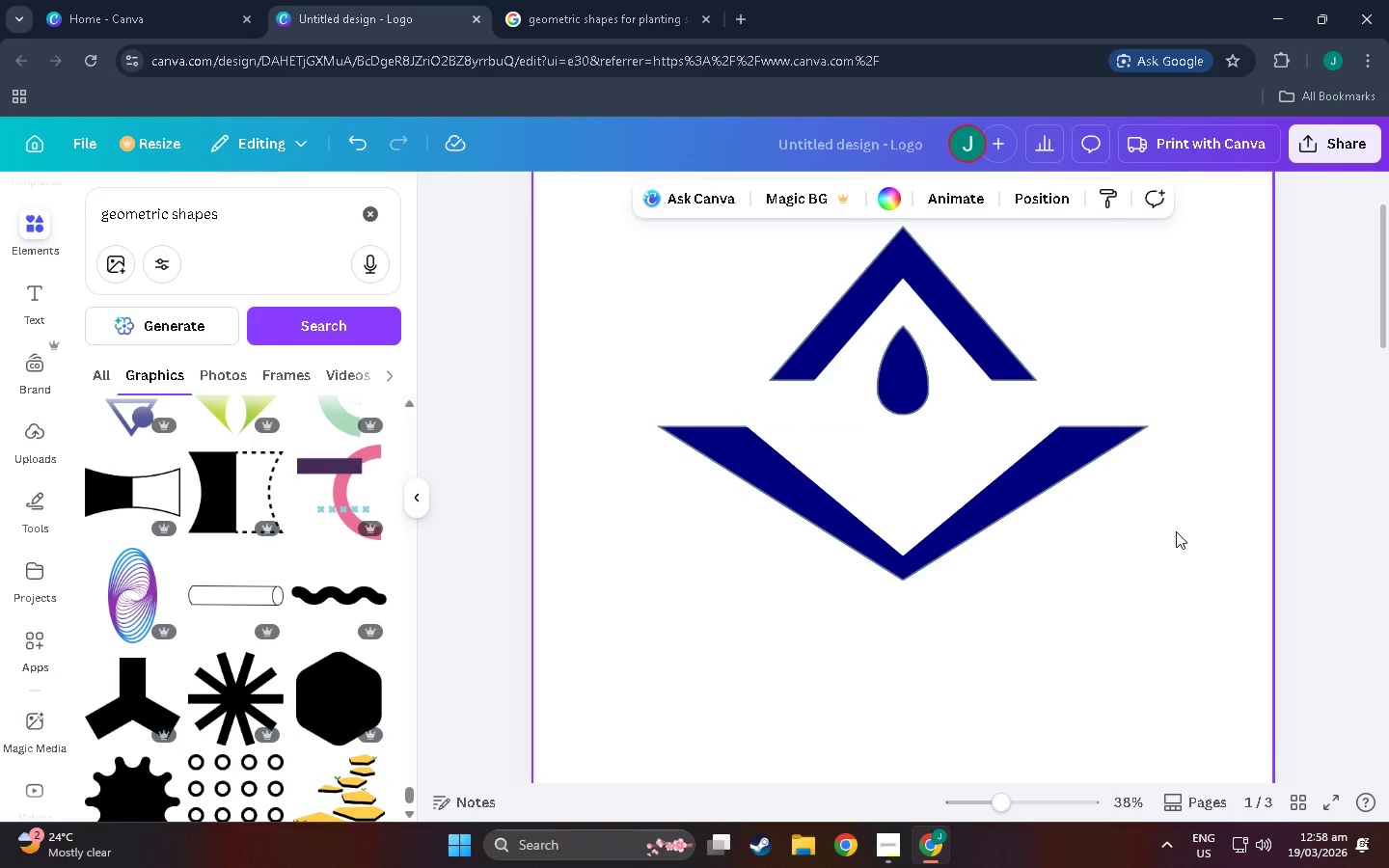 
scroll: coordinate [1176, 531], scroll_direction: down, amount: 3.0
 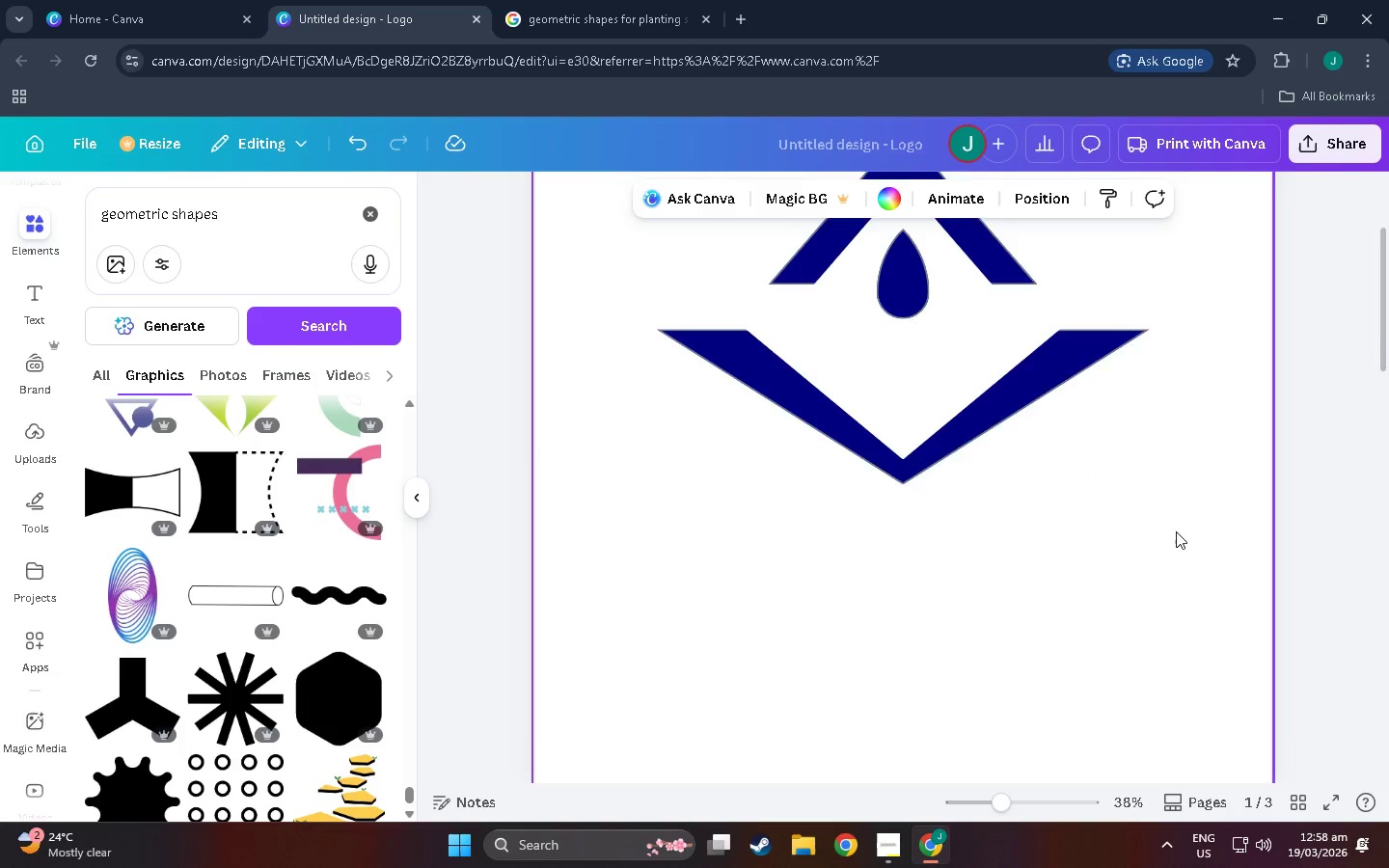 
scroll: coordinate [1176, 531], scroll_direction: up, amount: 2.0
 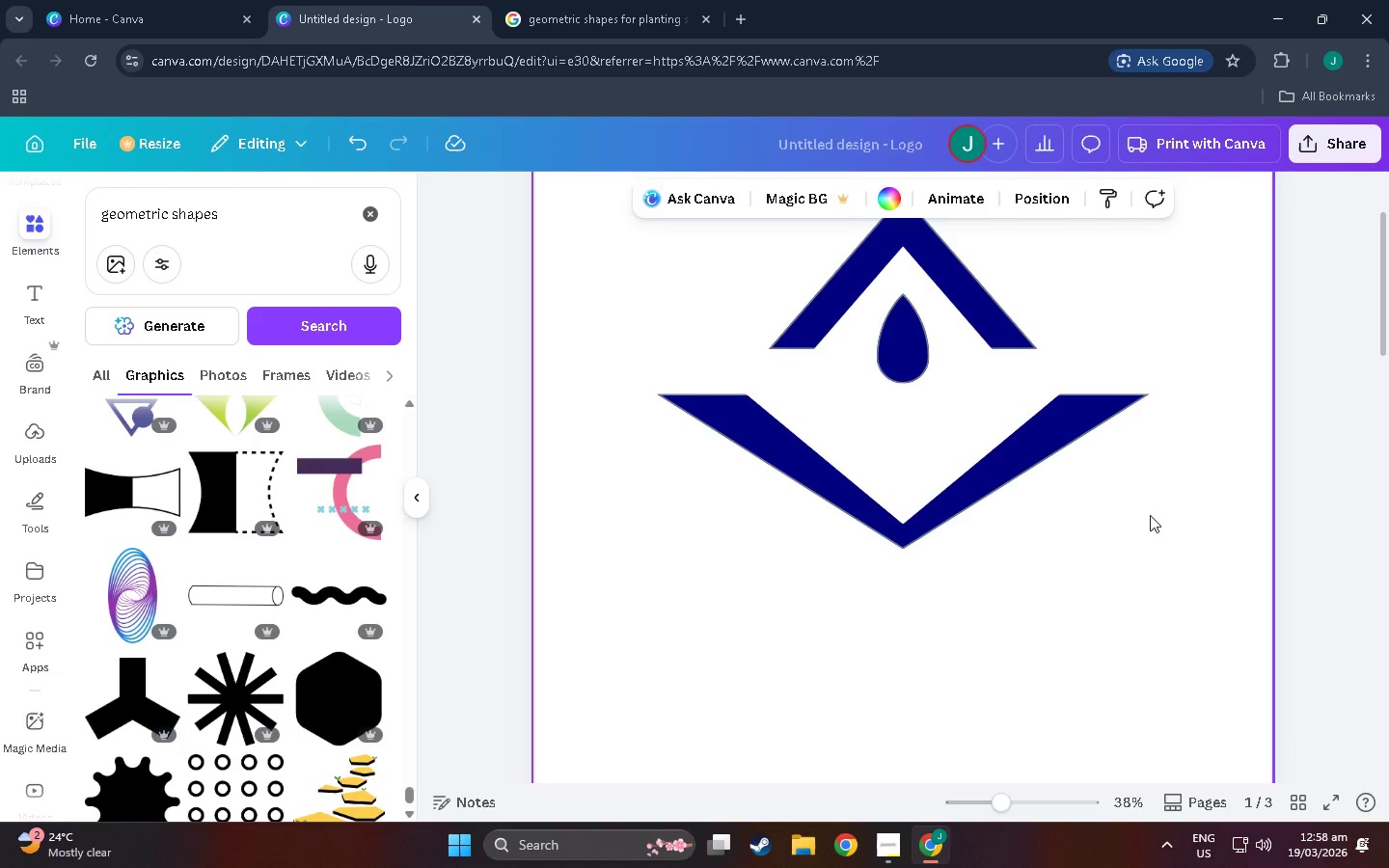 
left_click([697, 399])
 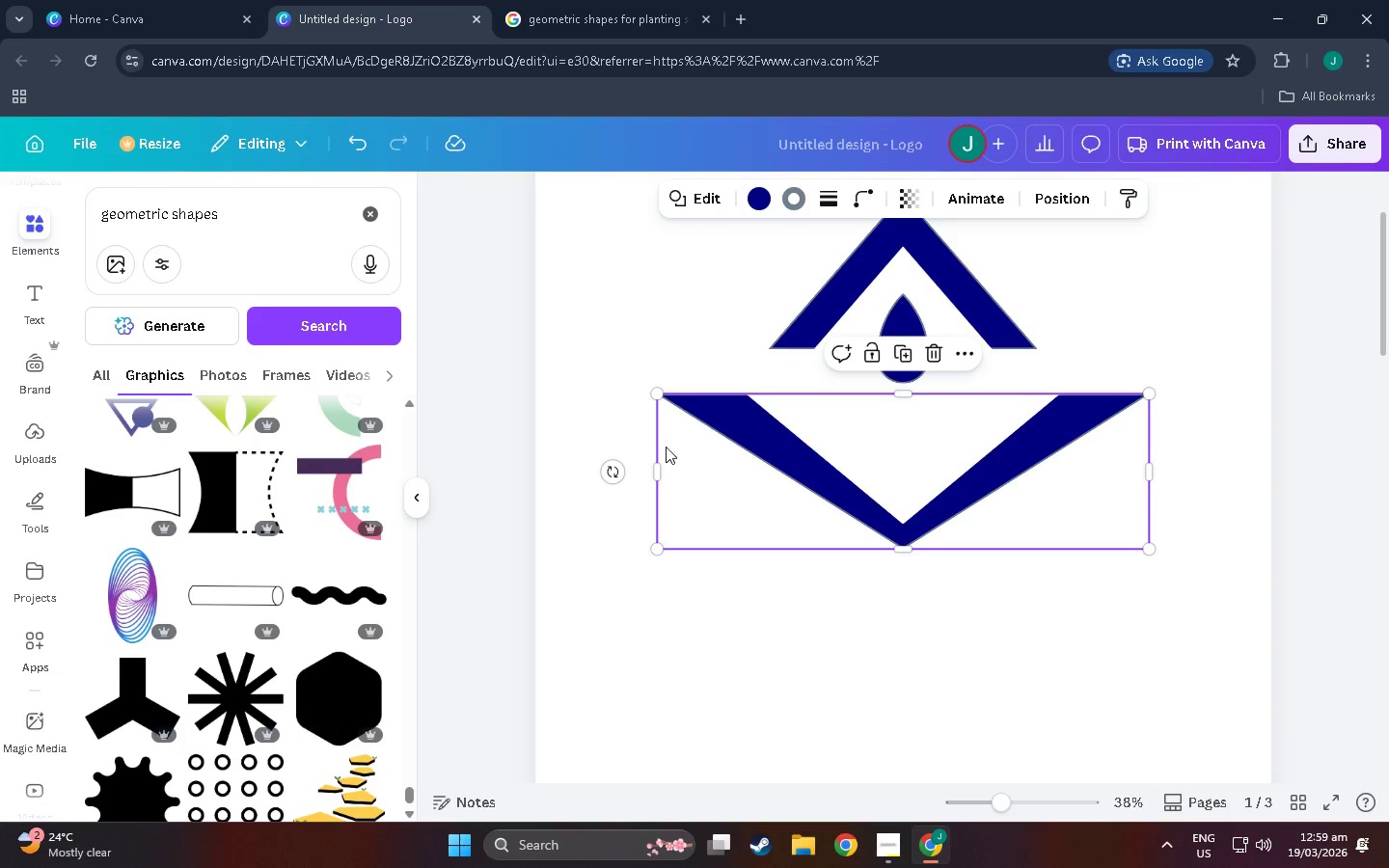 
left_click_drag(start_coordinate=[658, 474], to_coordinate=[685, 487])
 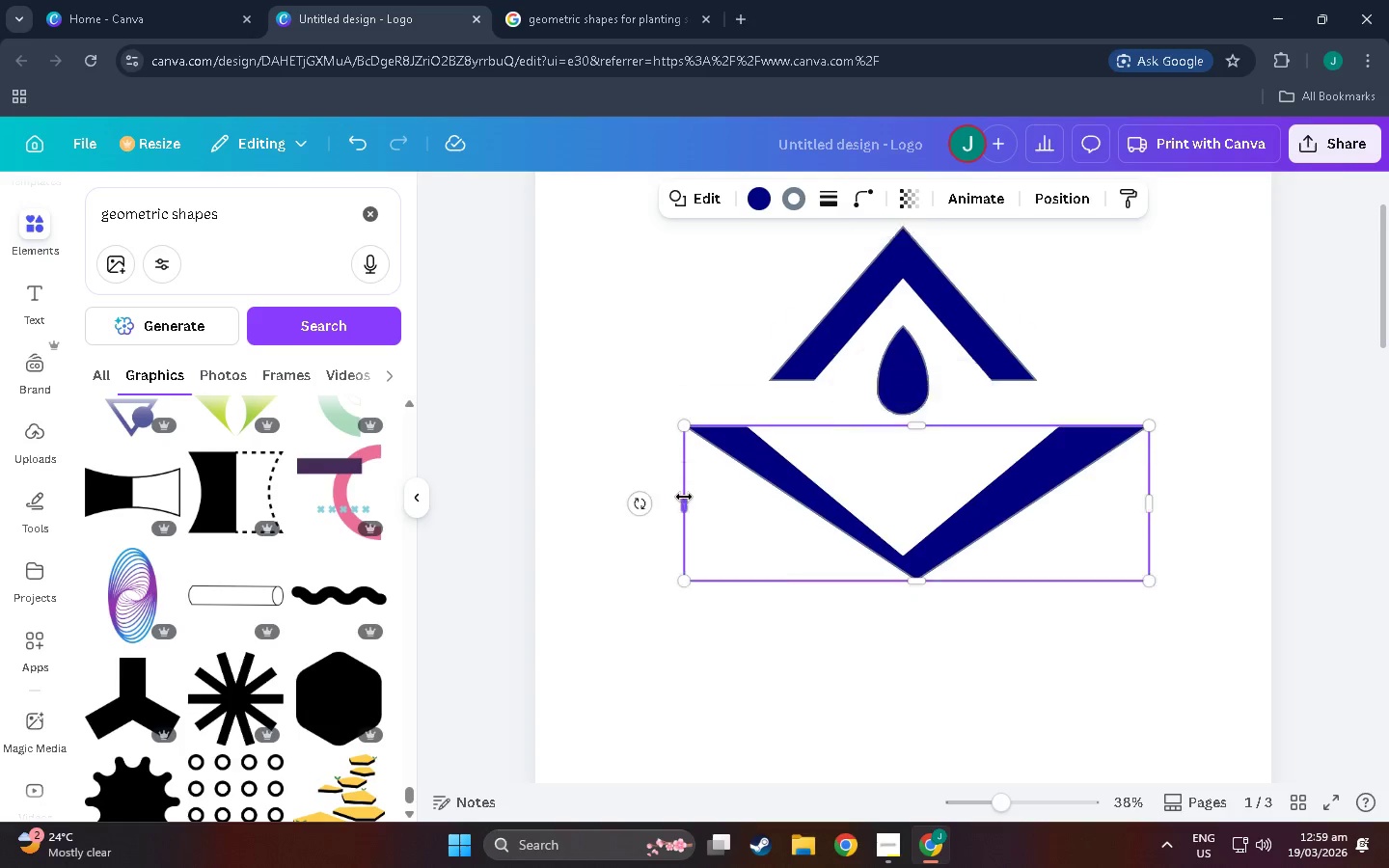 
scroll: coordinate [705, 527], scroll_direction: up, amount: 8.0
 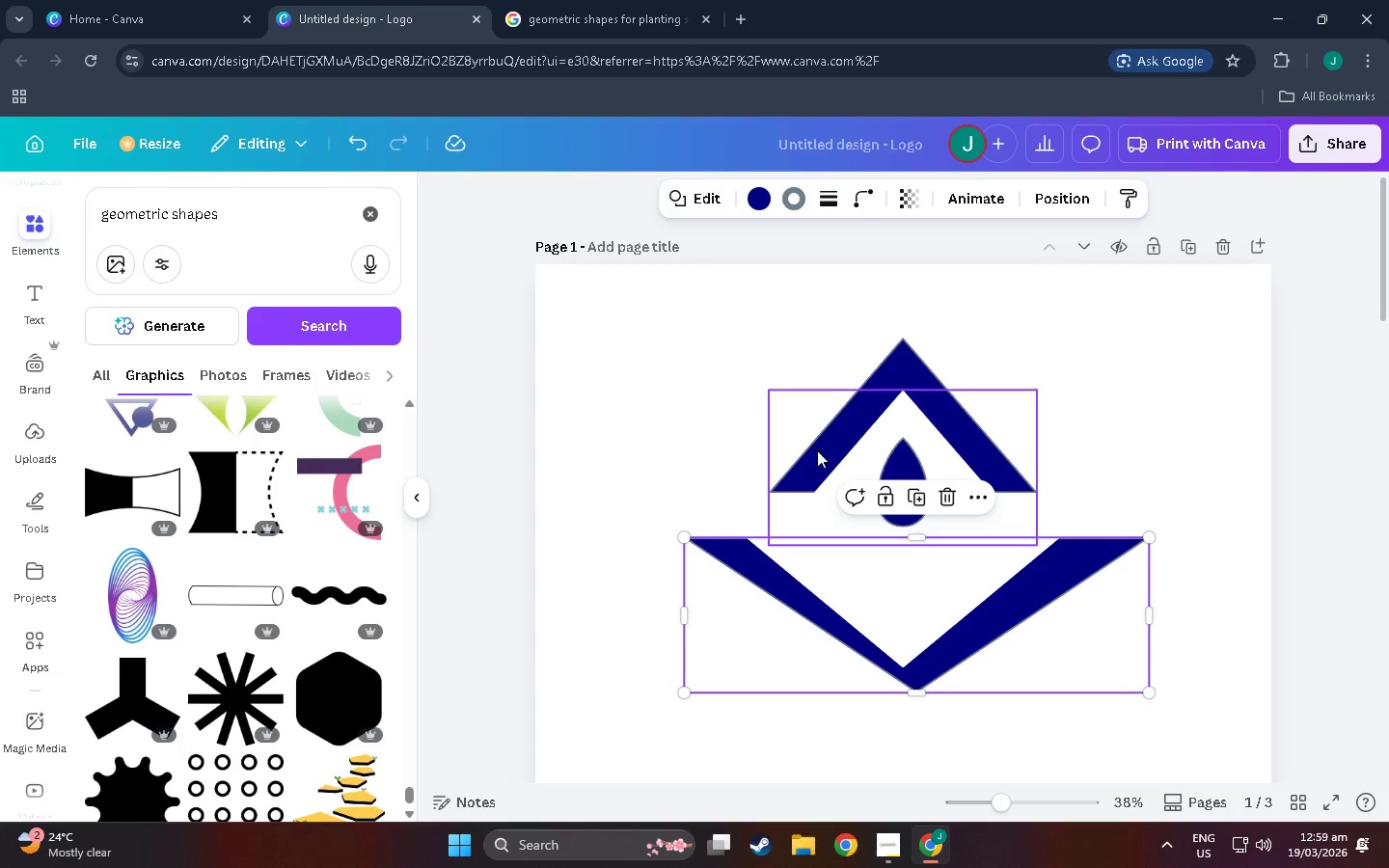 
left_click([814, 449])
 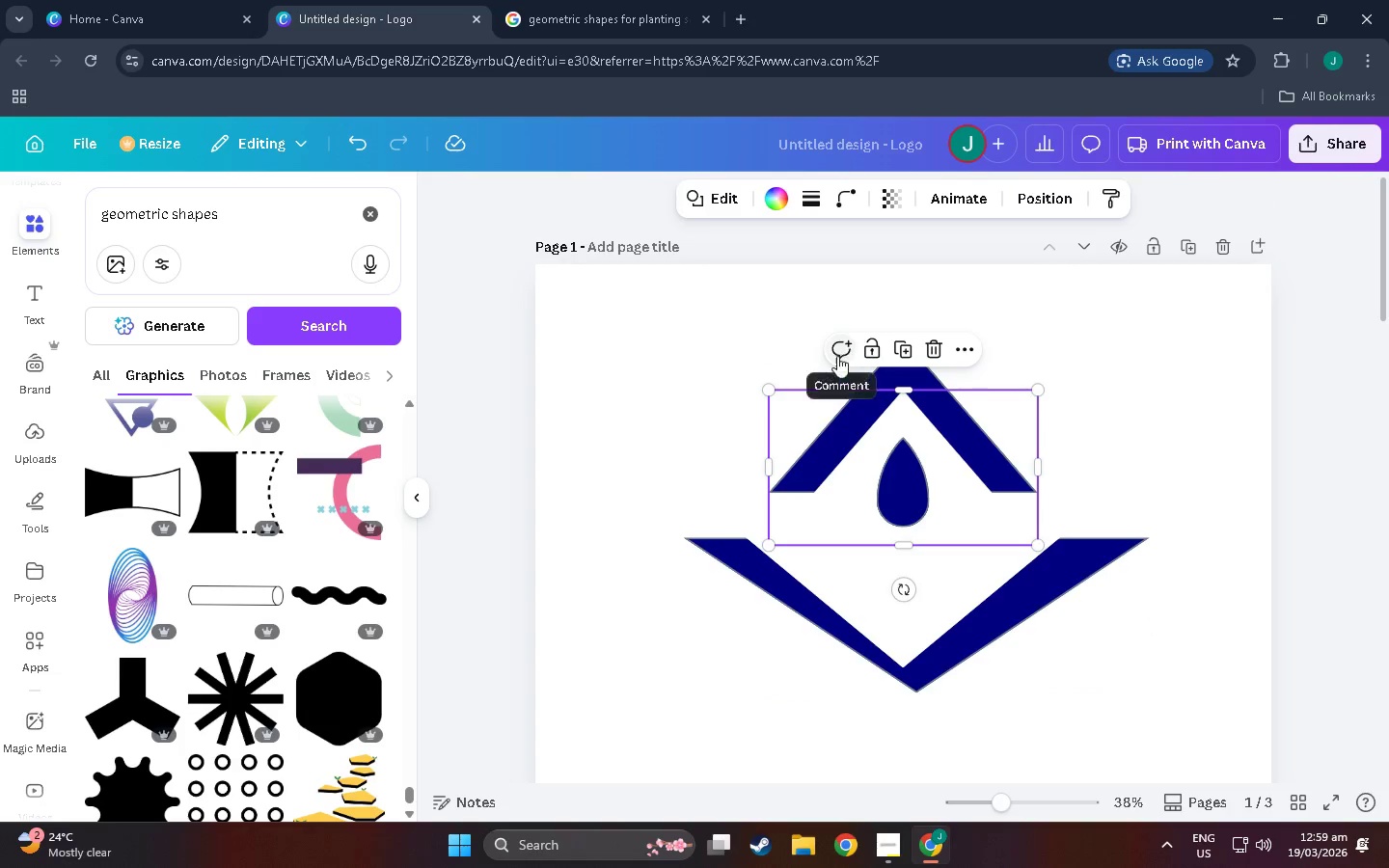 
left_click([821, 365])
 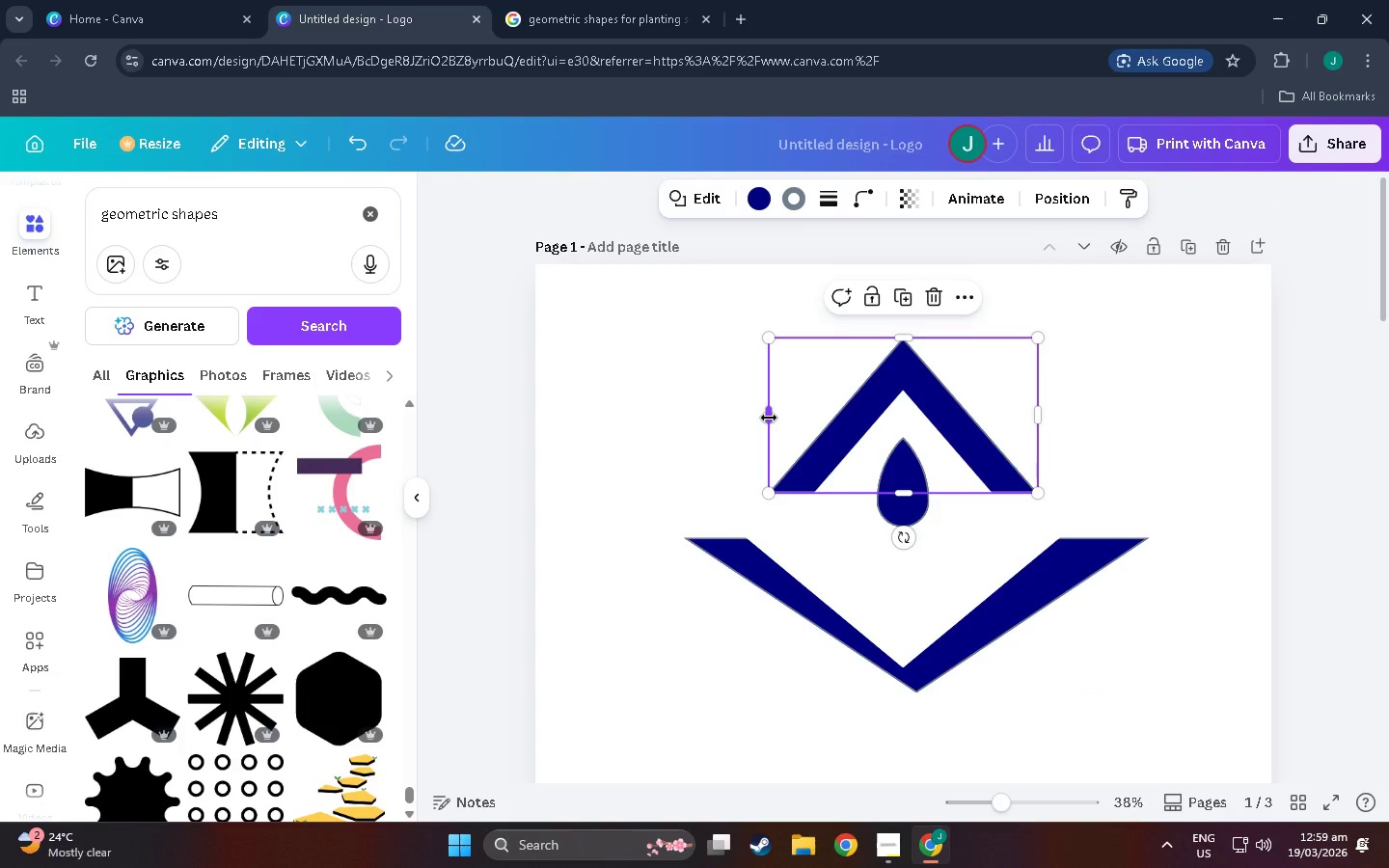 
left_click_drag(start_coordinate=[769, 418], to_coordinate=[693, 420])
 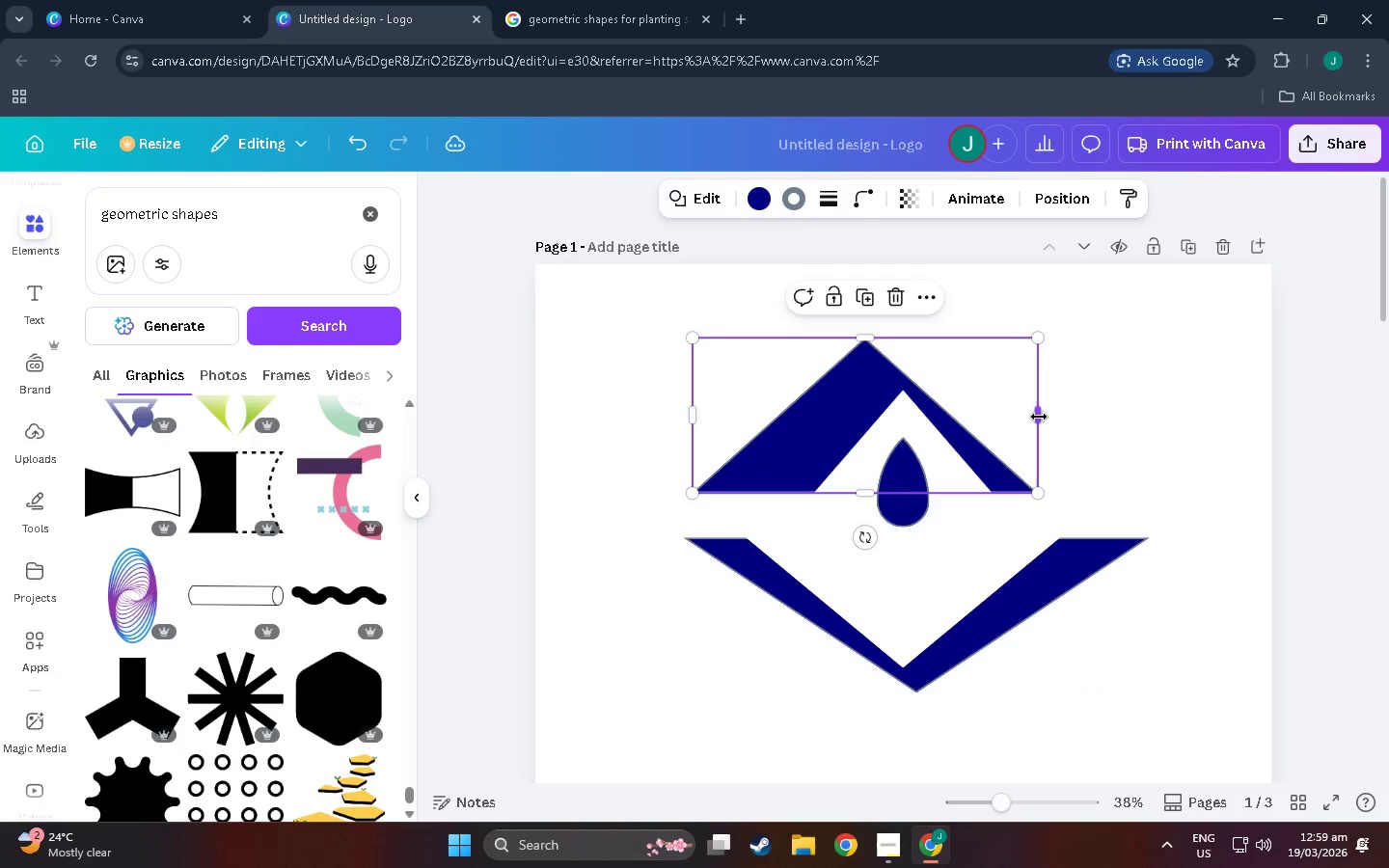 
left_click_drag(start_coordinate=[1039, 417], to_coordinate=[1145, 420])
 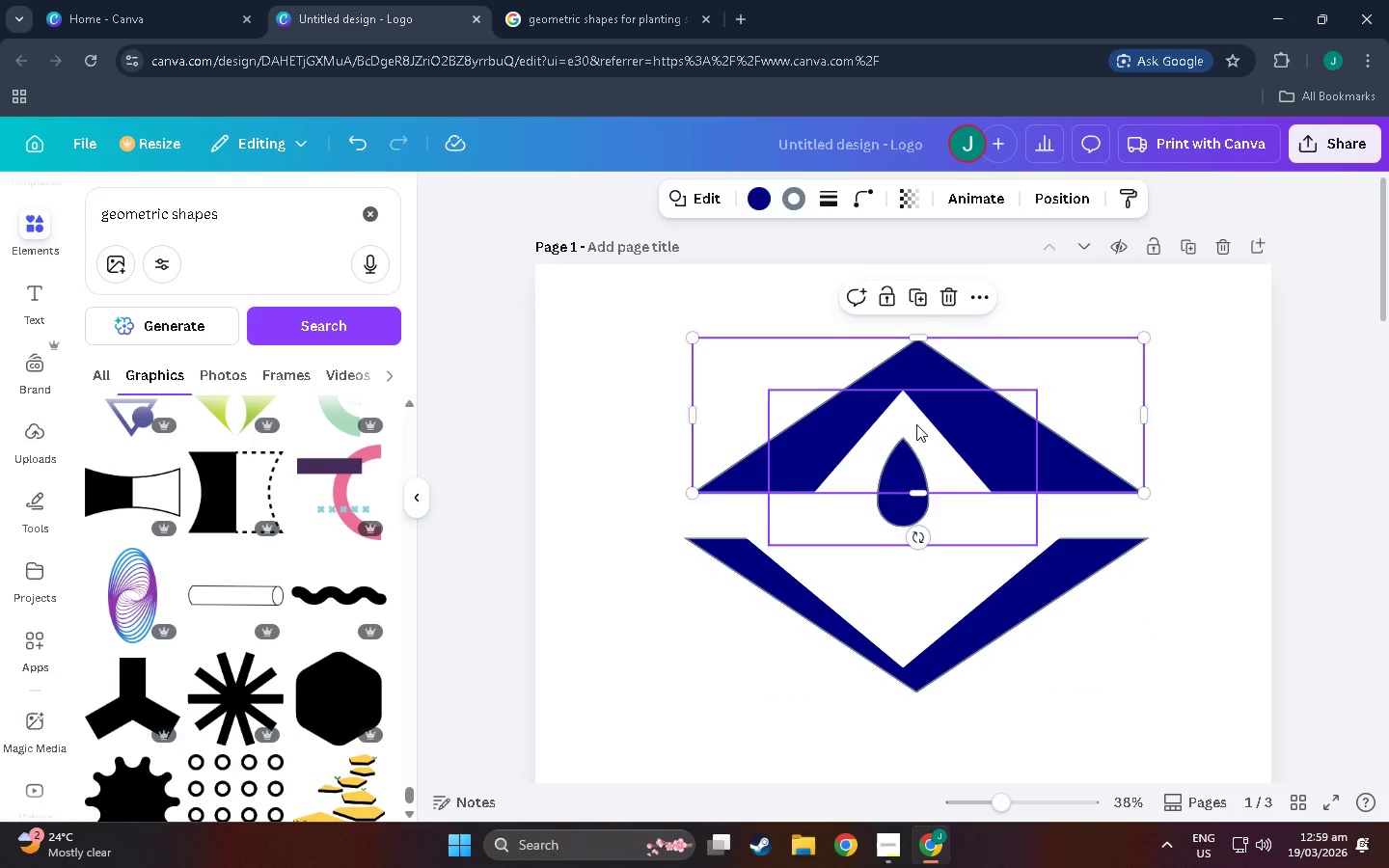 
left_click([916, 424])
 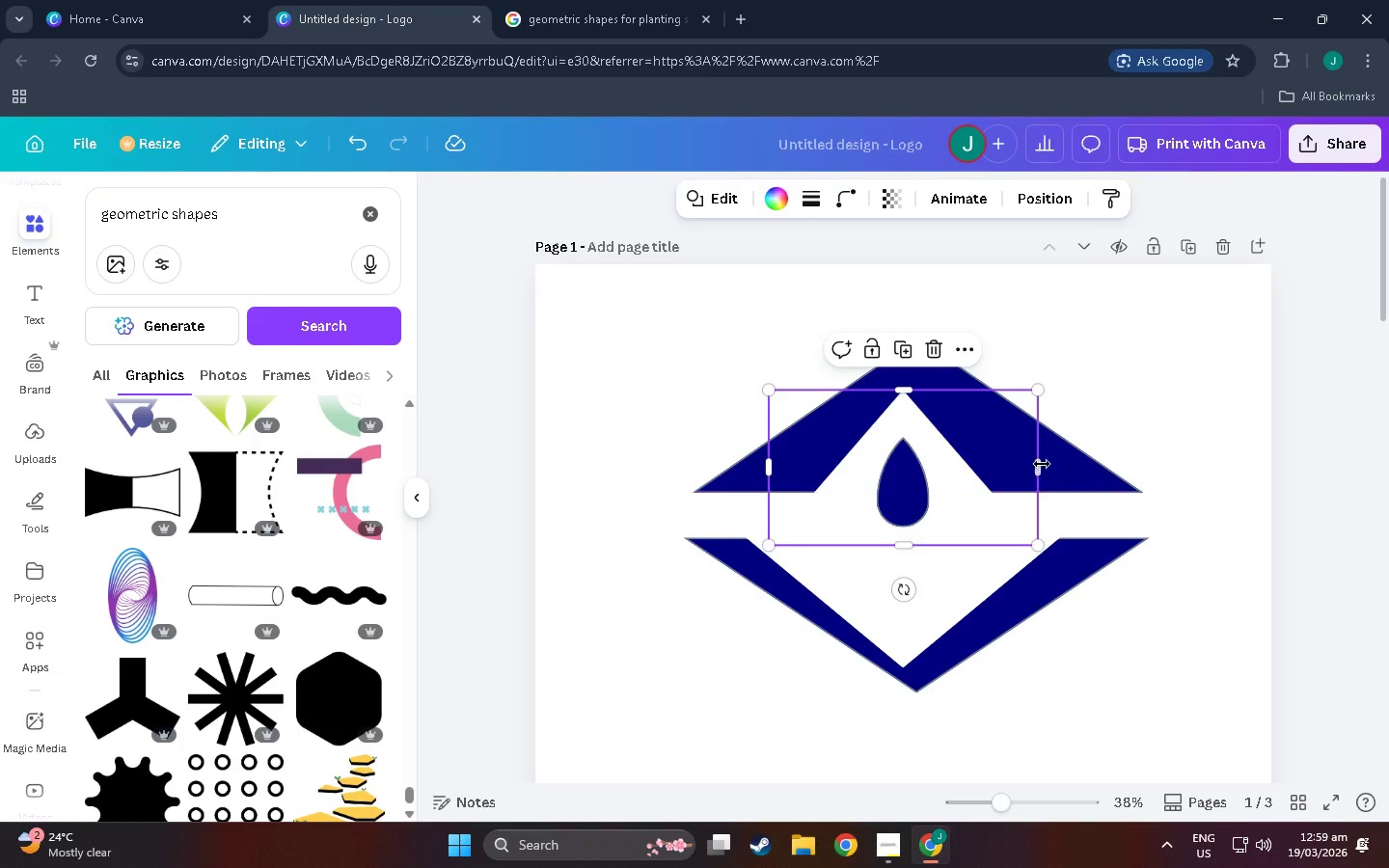 
left_click_drag(start_coordinate=[1040, 465], to_coordinate=[1115, 466])
 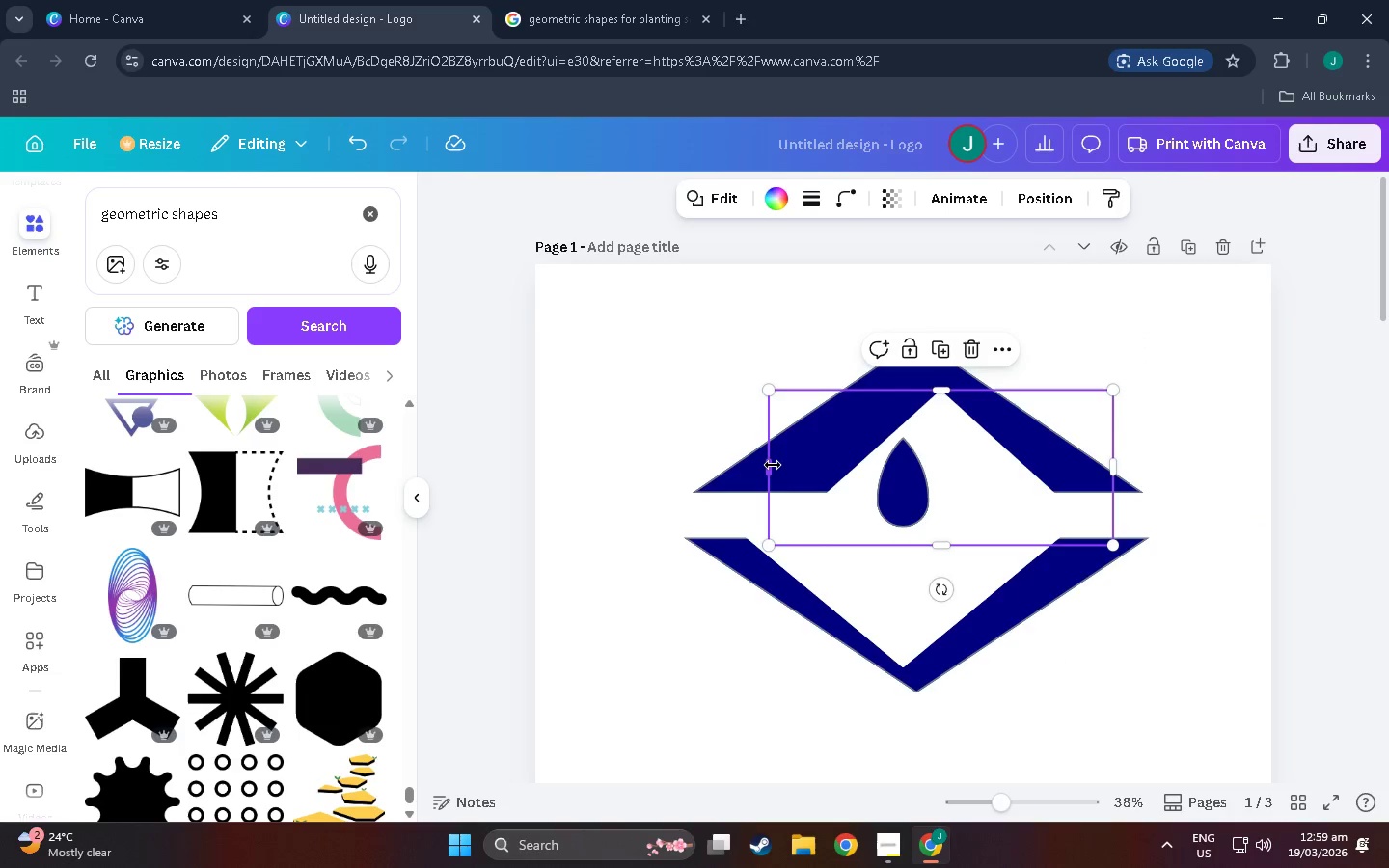 
left_click_drag(start_coordinate=[775, 465], to_coordinate=[693, 463])
 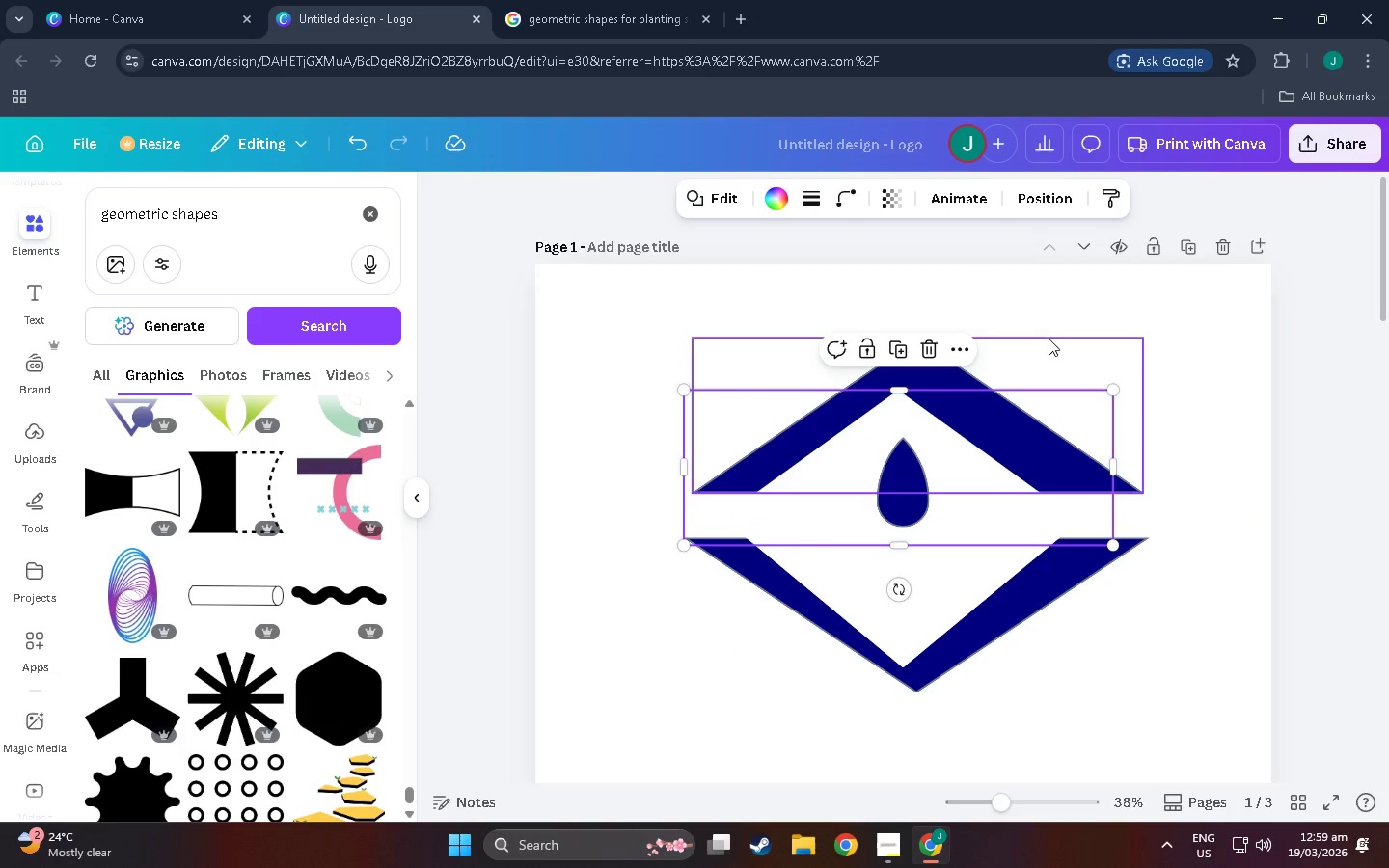 
left_click([1150, 315])
 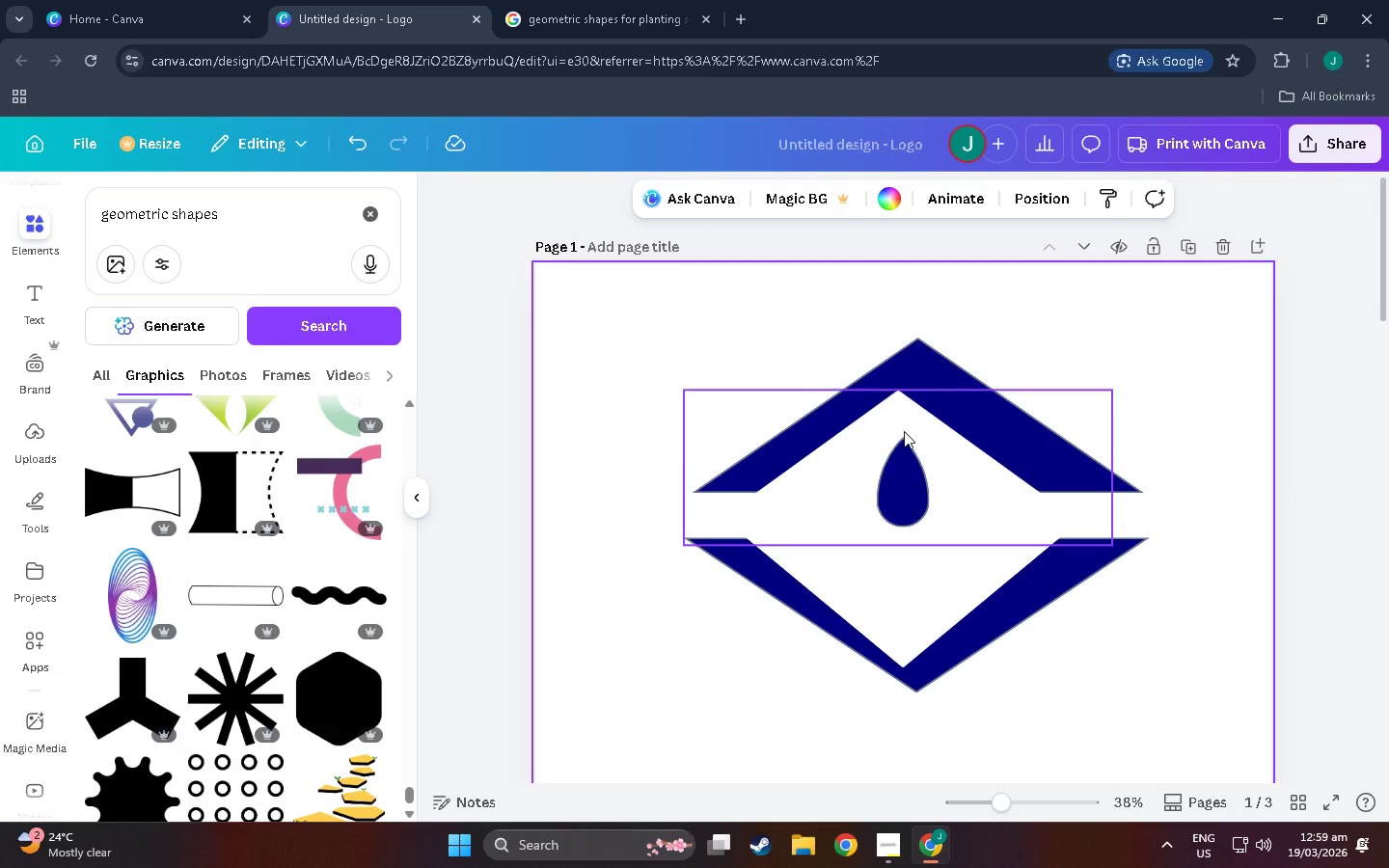 
left_click_drag(start_coordinate=[906, 492], to_coordinate=[1212, 357])
 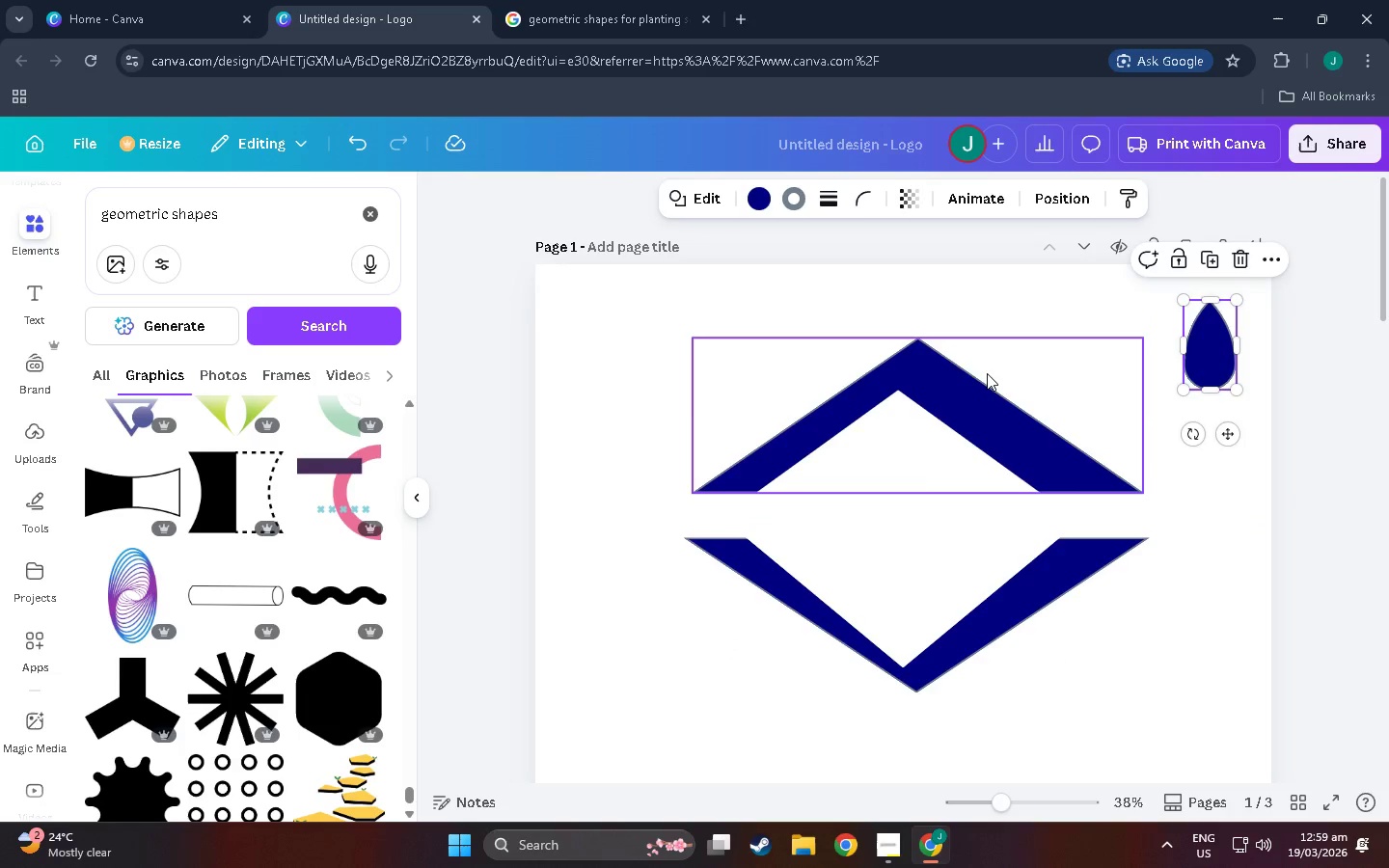 
left_click_drag(start_coordinate=[967, 371], to_coordinate=[953, 352])
 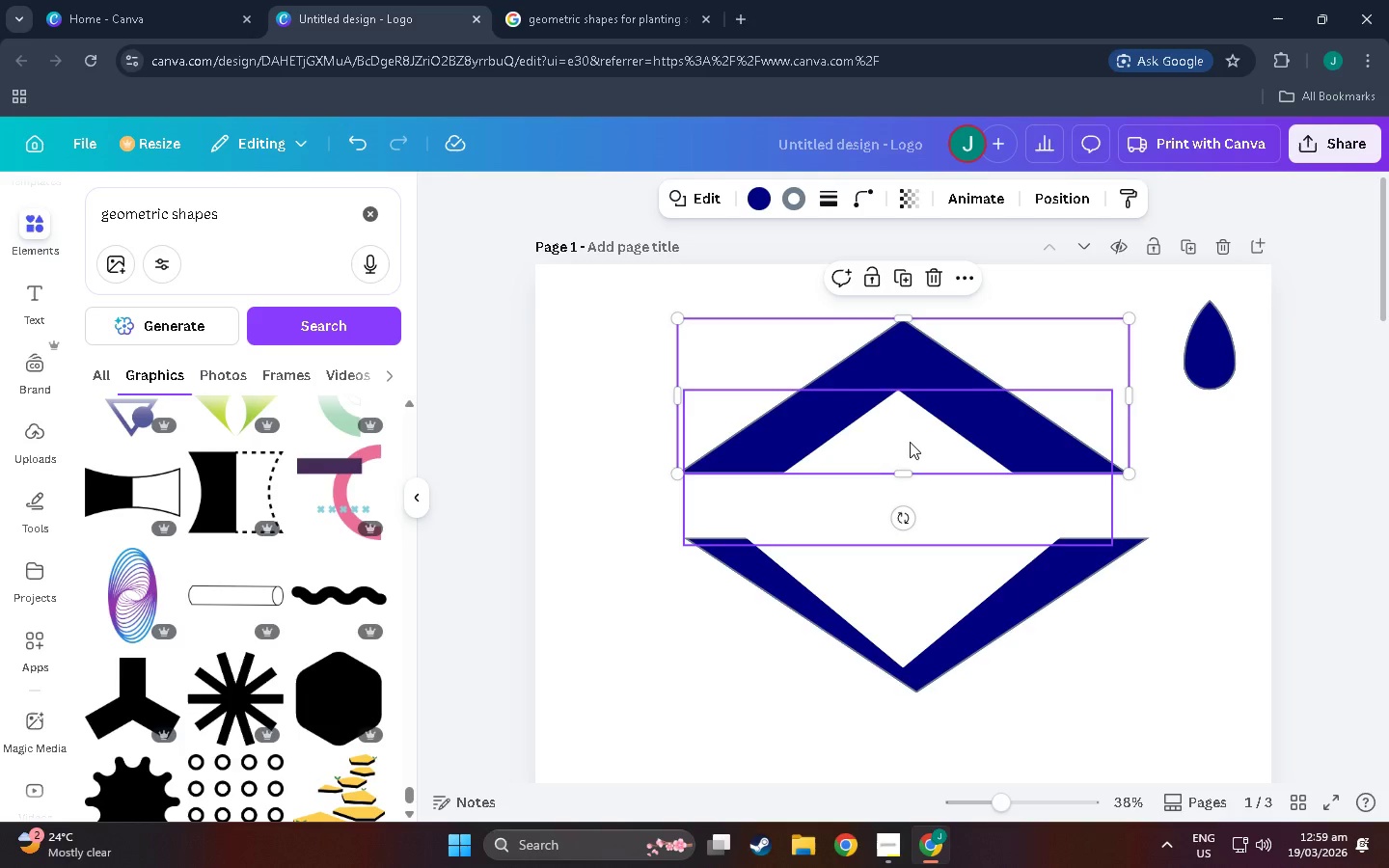 
left_click_drag(start_coordinate=[910, 442], to_coordinate=[915, 433])
 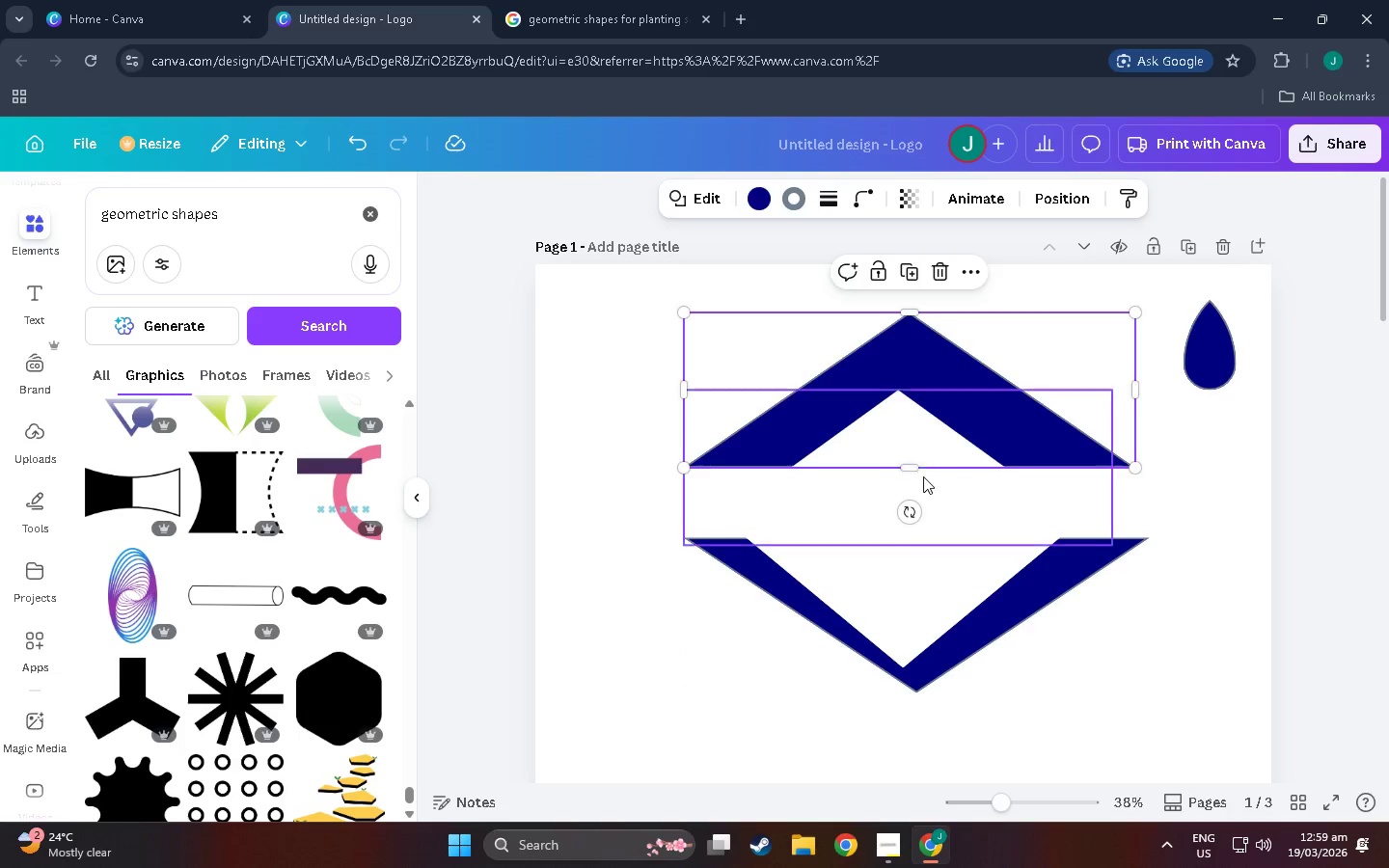 
left_click([923, 476])
 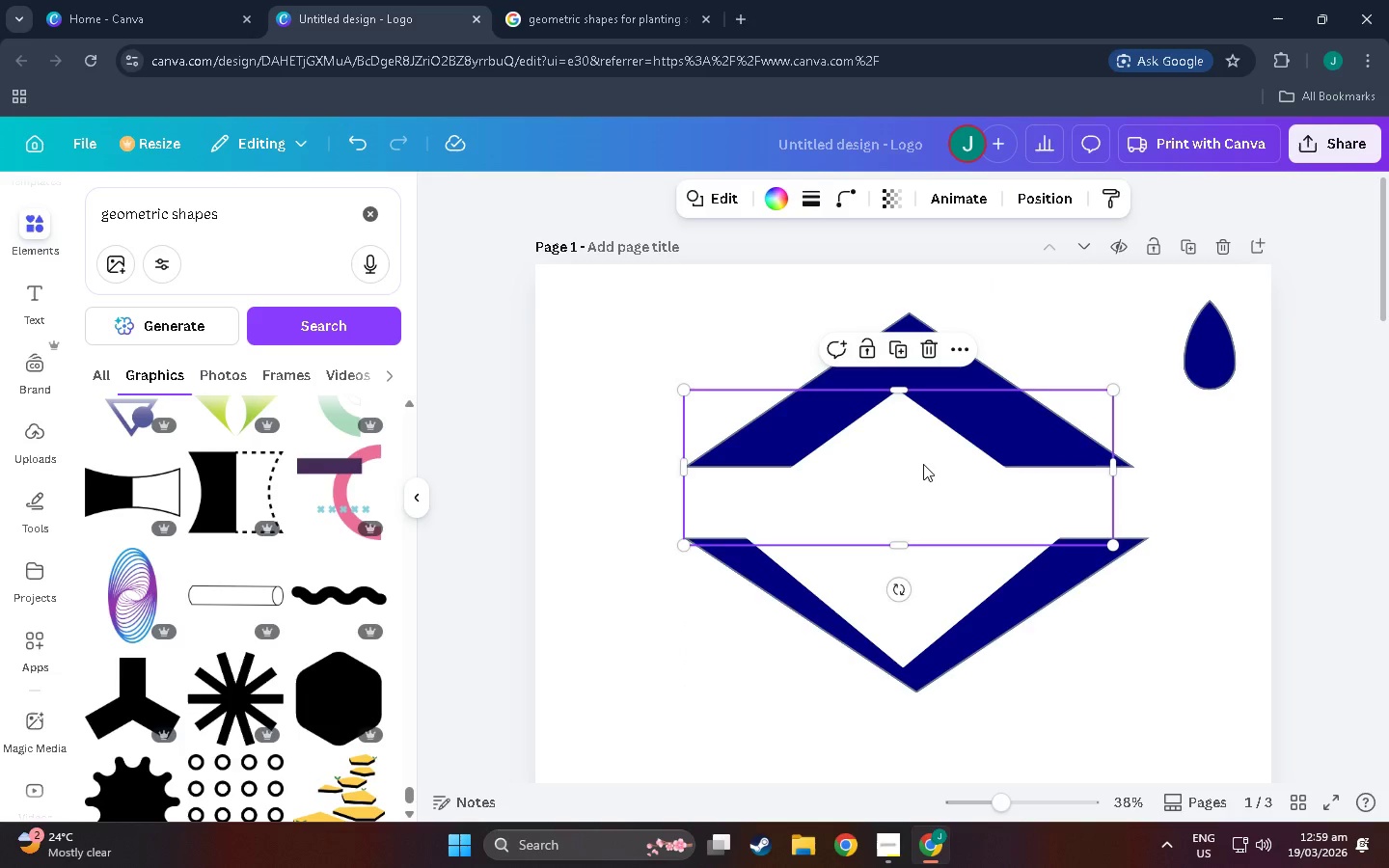 
left_click_drag(start_coordinate=[923, 464], to_coordinate=[929, 426])
 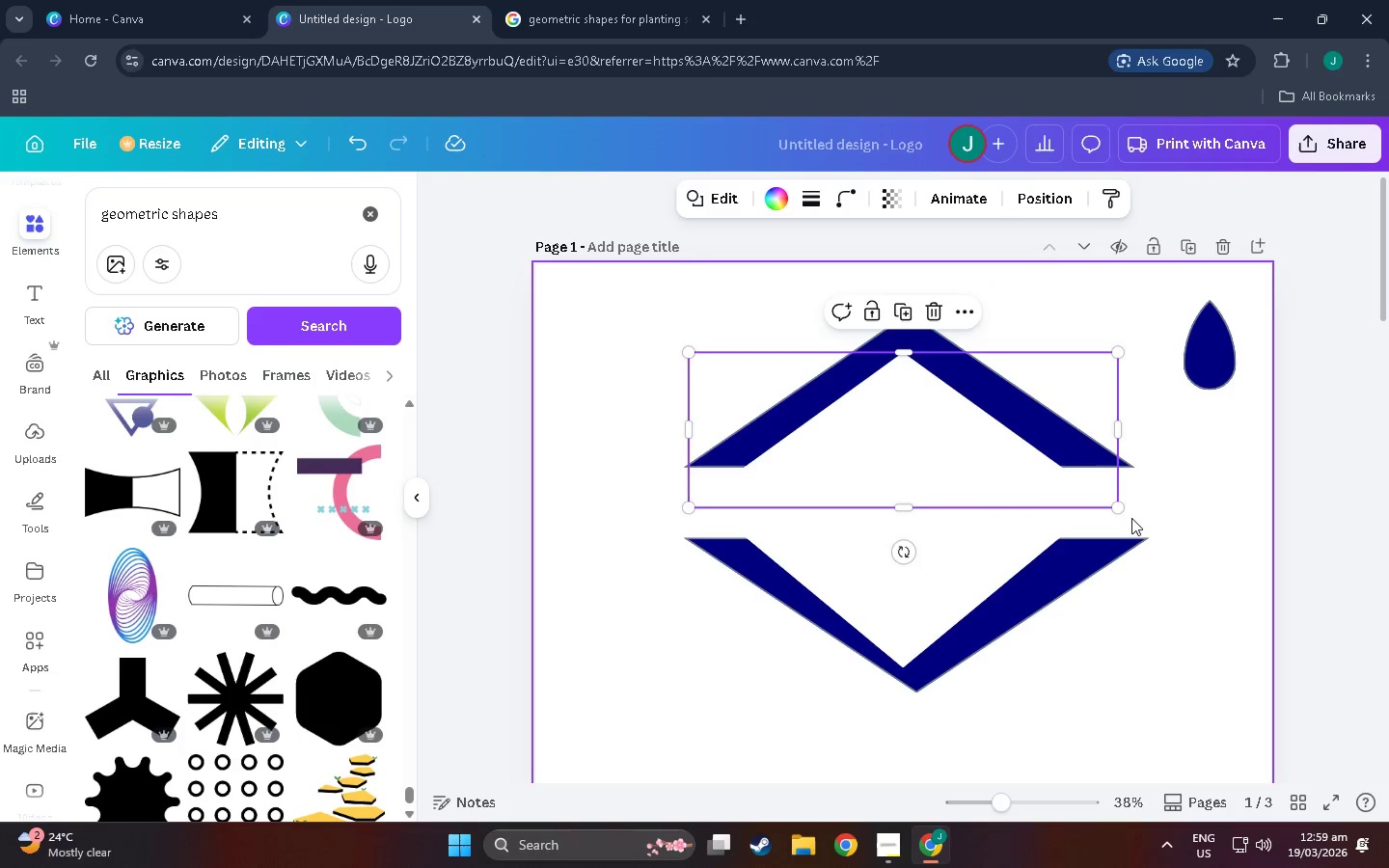 
left_click([1131, 518])
 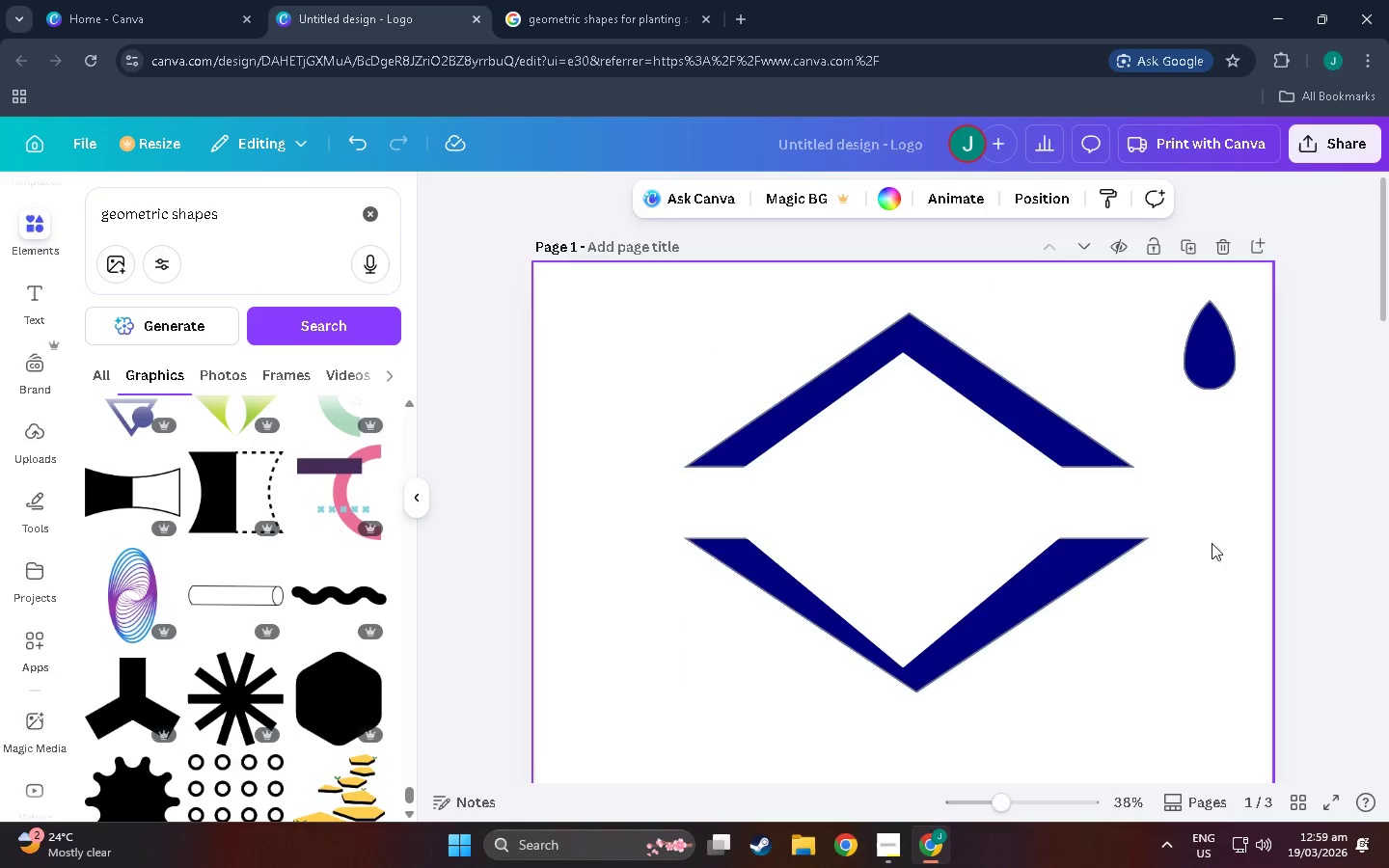 
scroll: coordinate [1186, 555], scroll_direction: down, amount: 4.0
 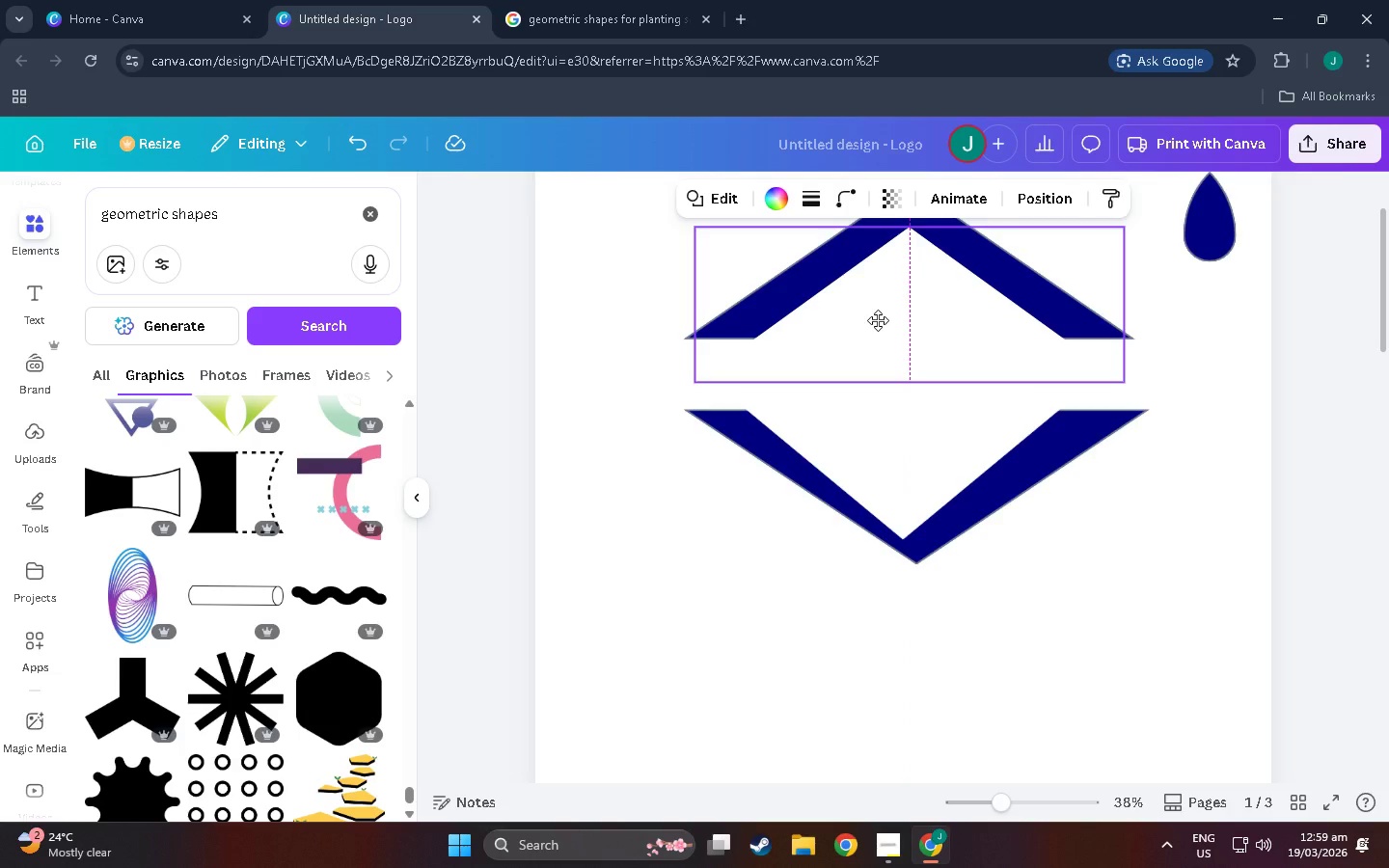 
scroll: coordinate [897, 345], scroll_direction: up, amount: 3.0
 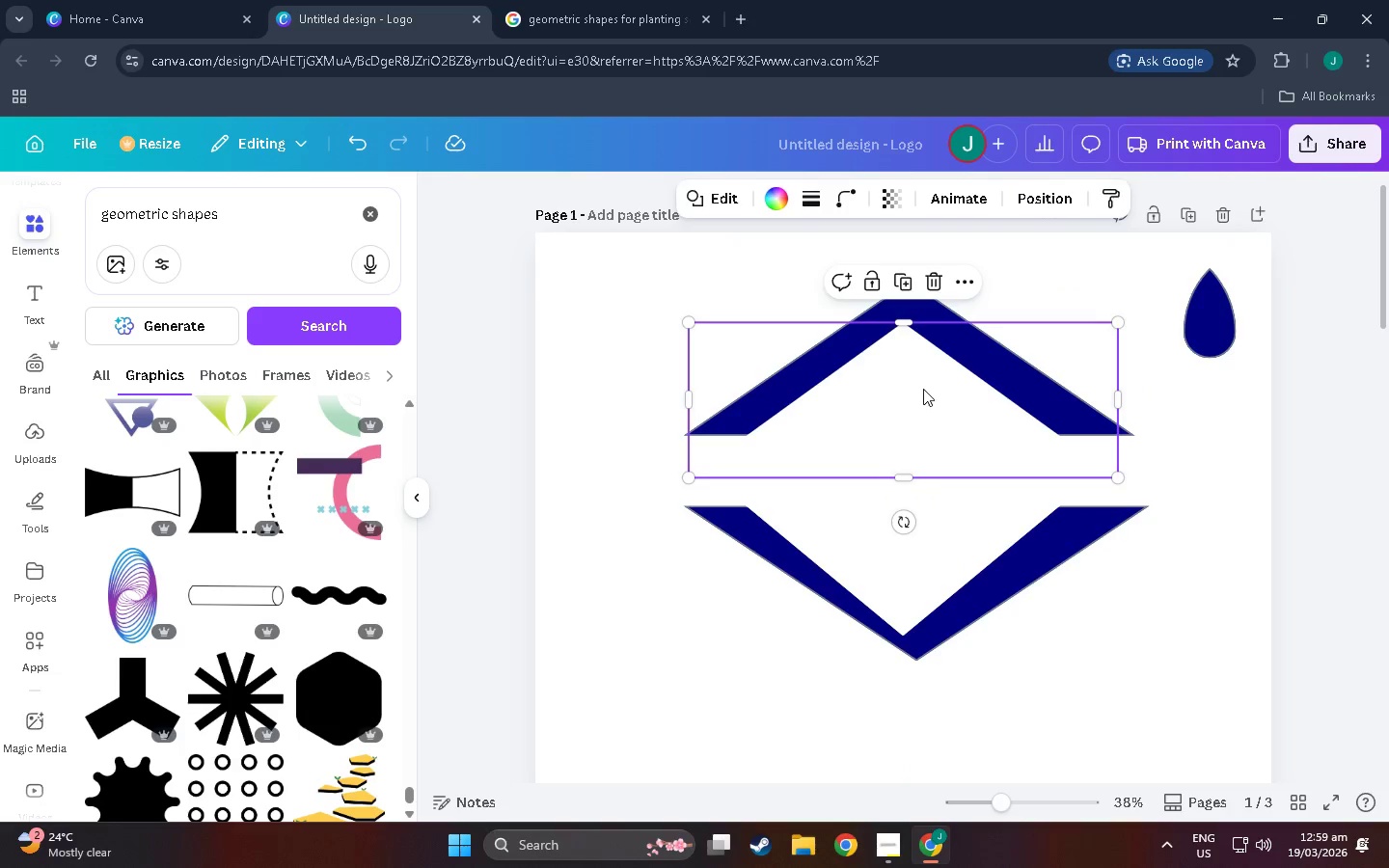 
left_click([928, 444])
 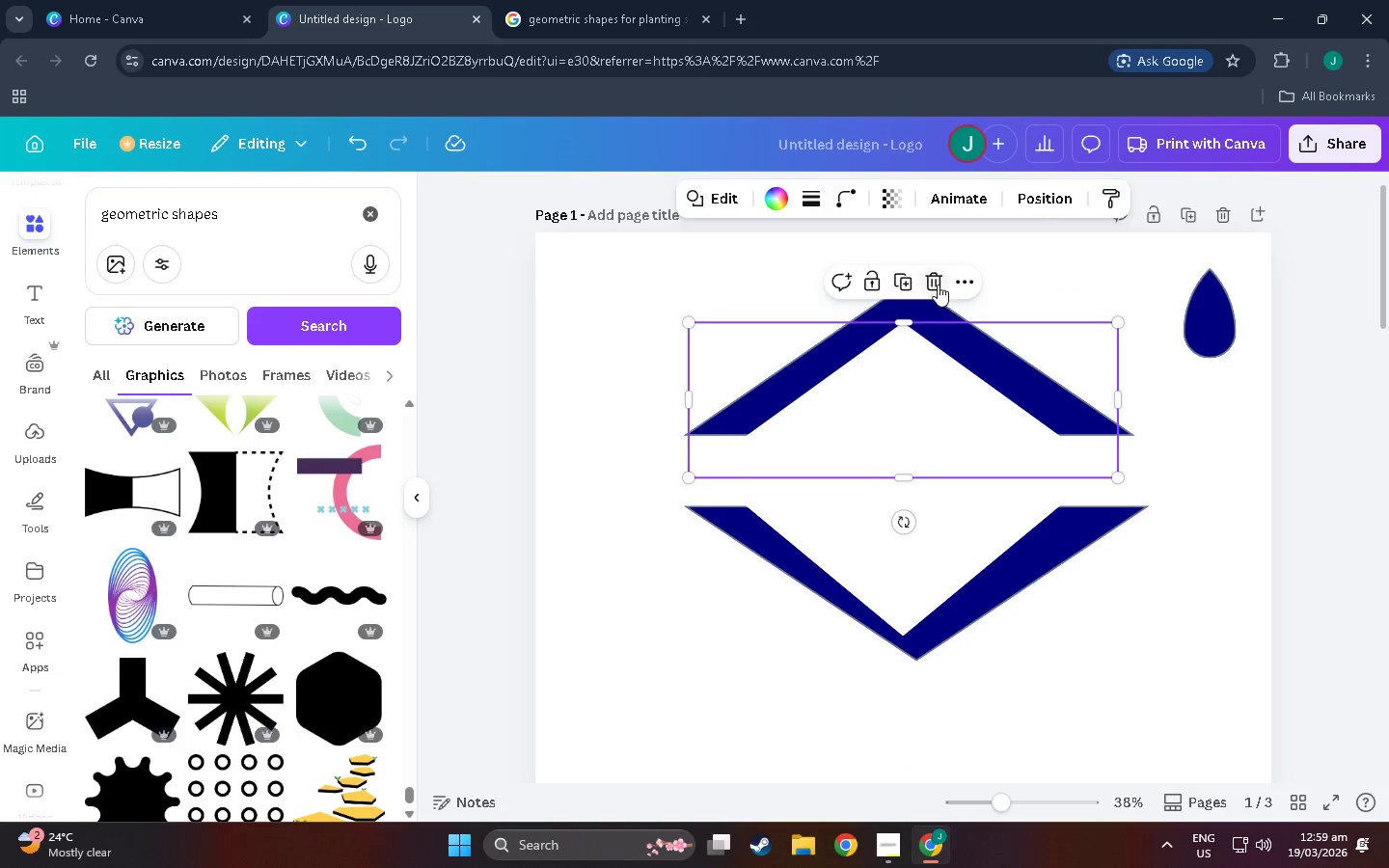 
left_click([935, 284])
 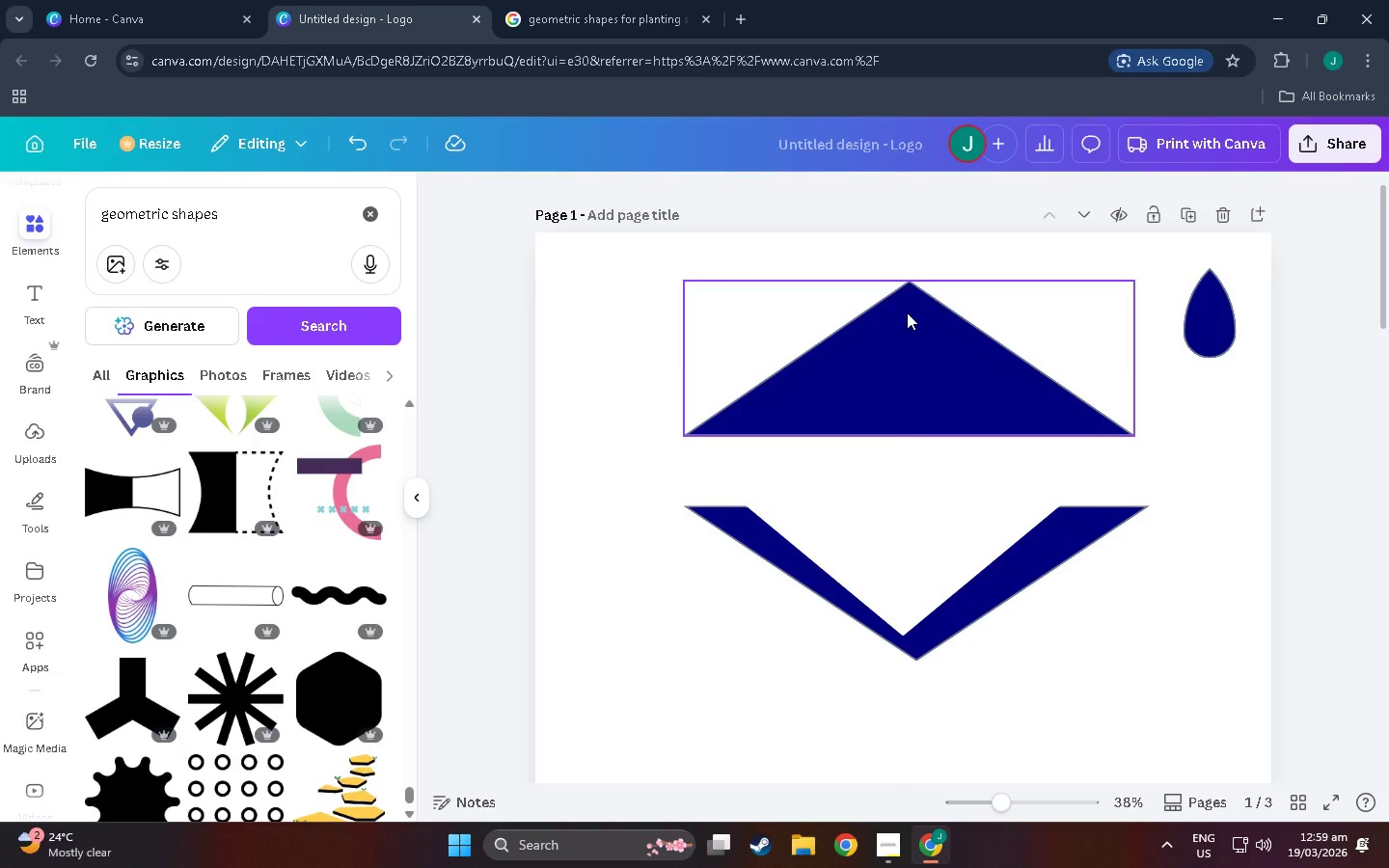 
left_click([907, 312])
 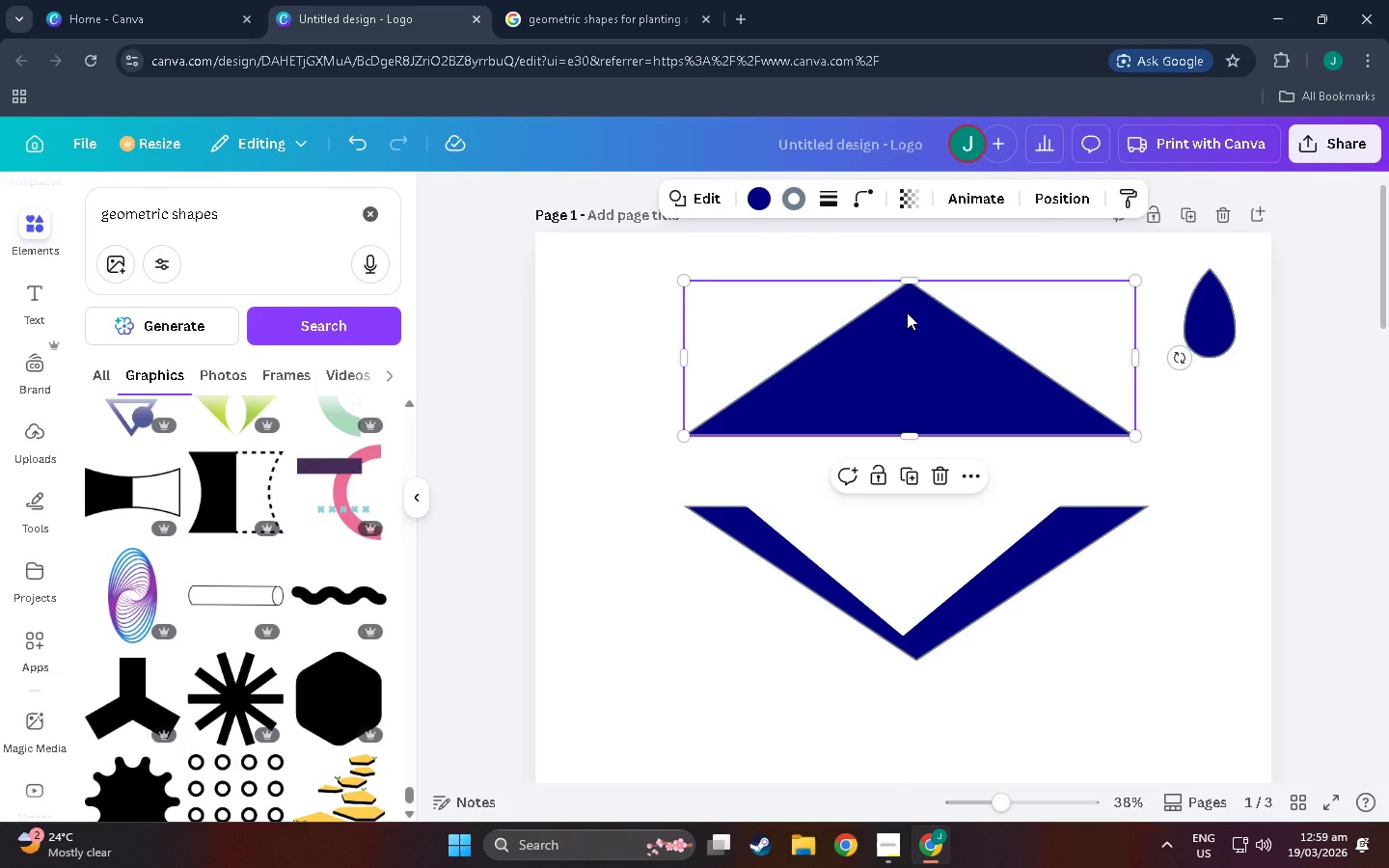 
key(Control+C)
 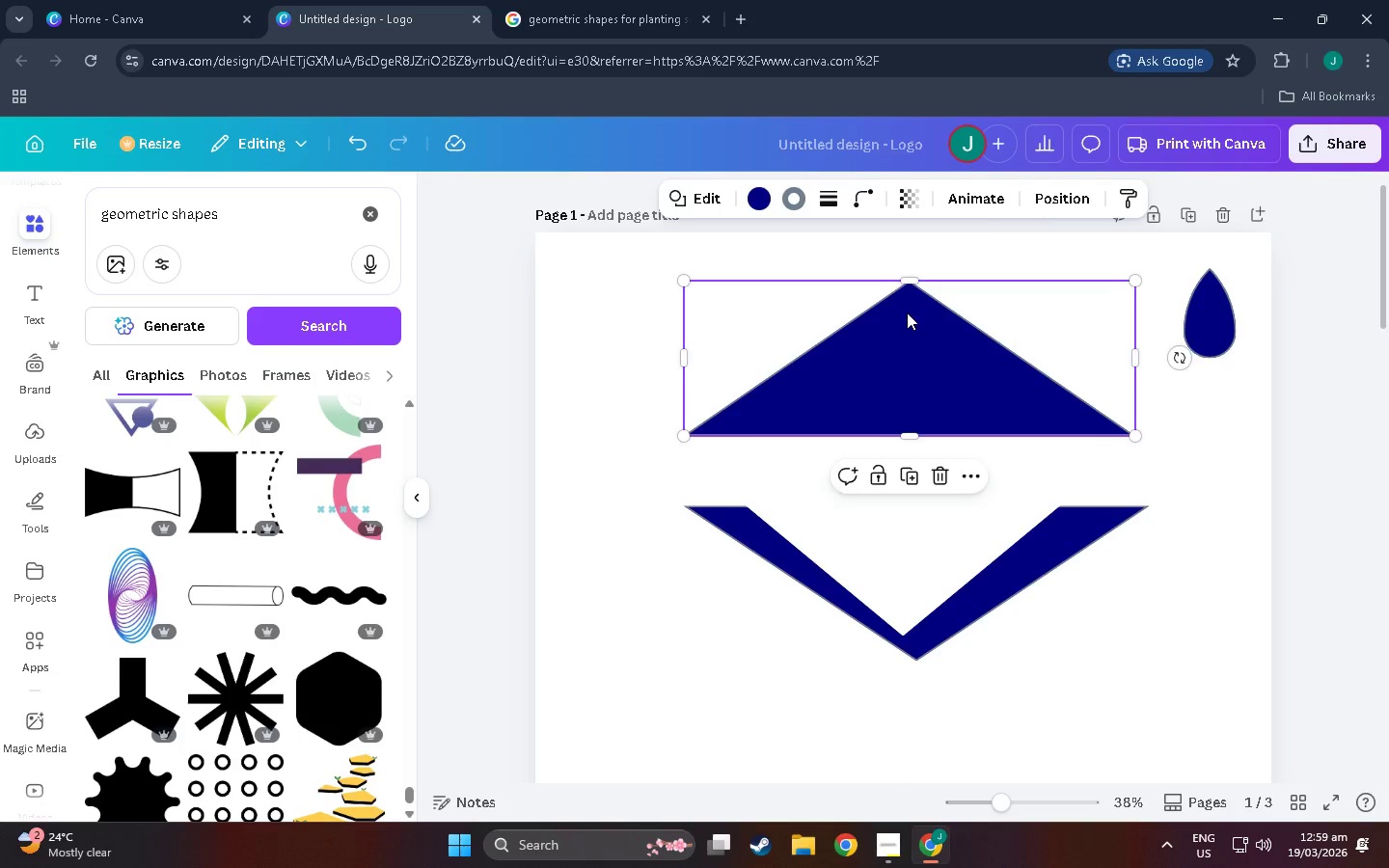 
key(Control+V)
 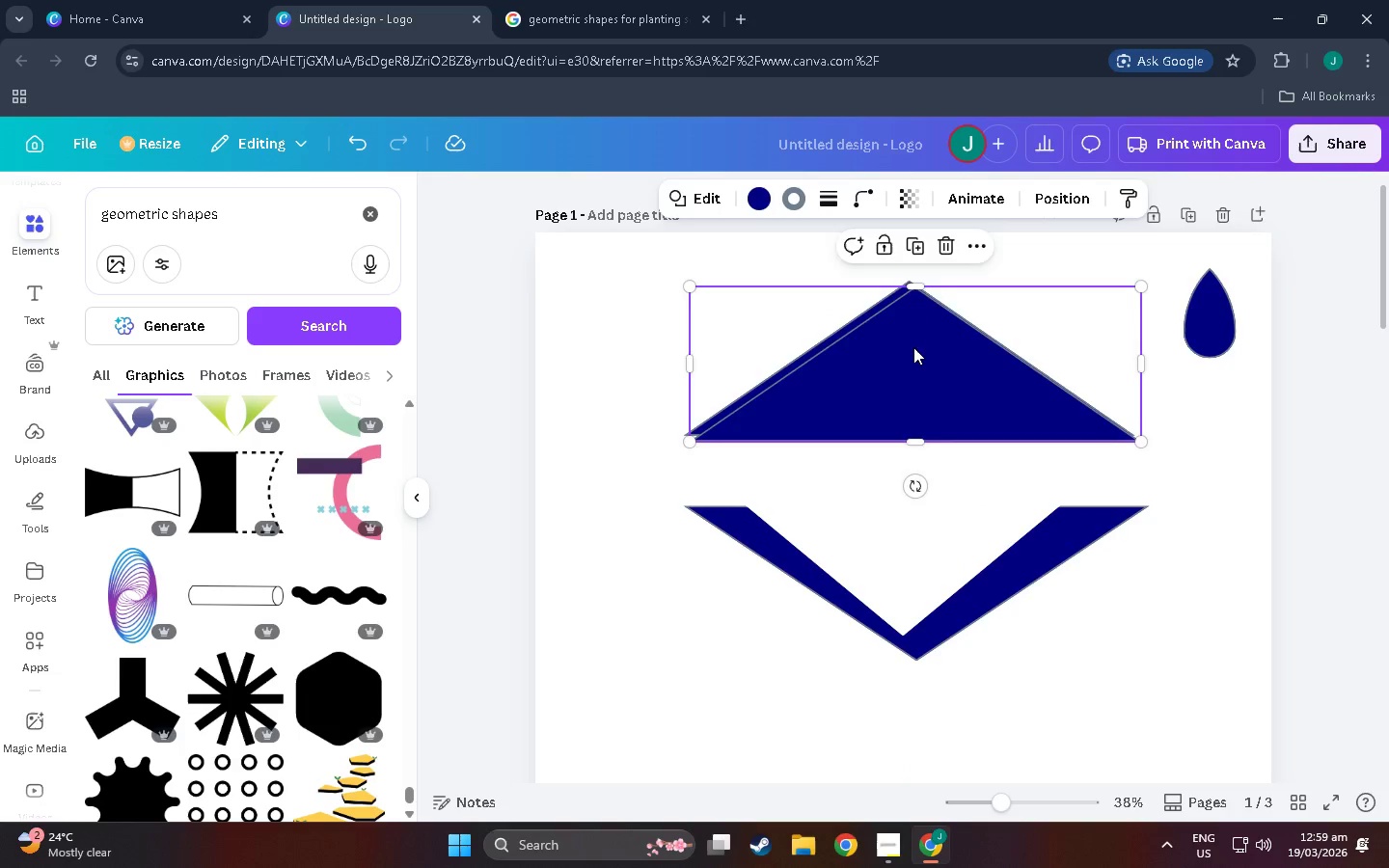 
left_click_drag(start_coordinate=[913, 345], to_coordinate=[908, 375])
 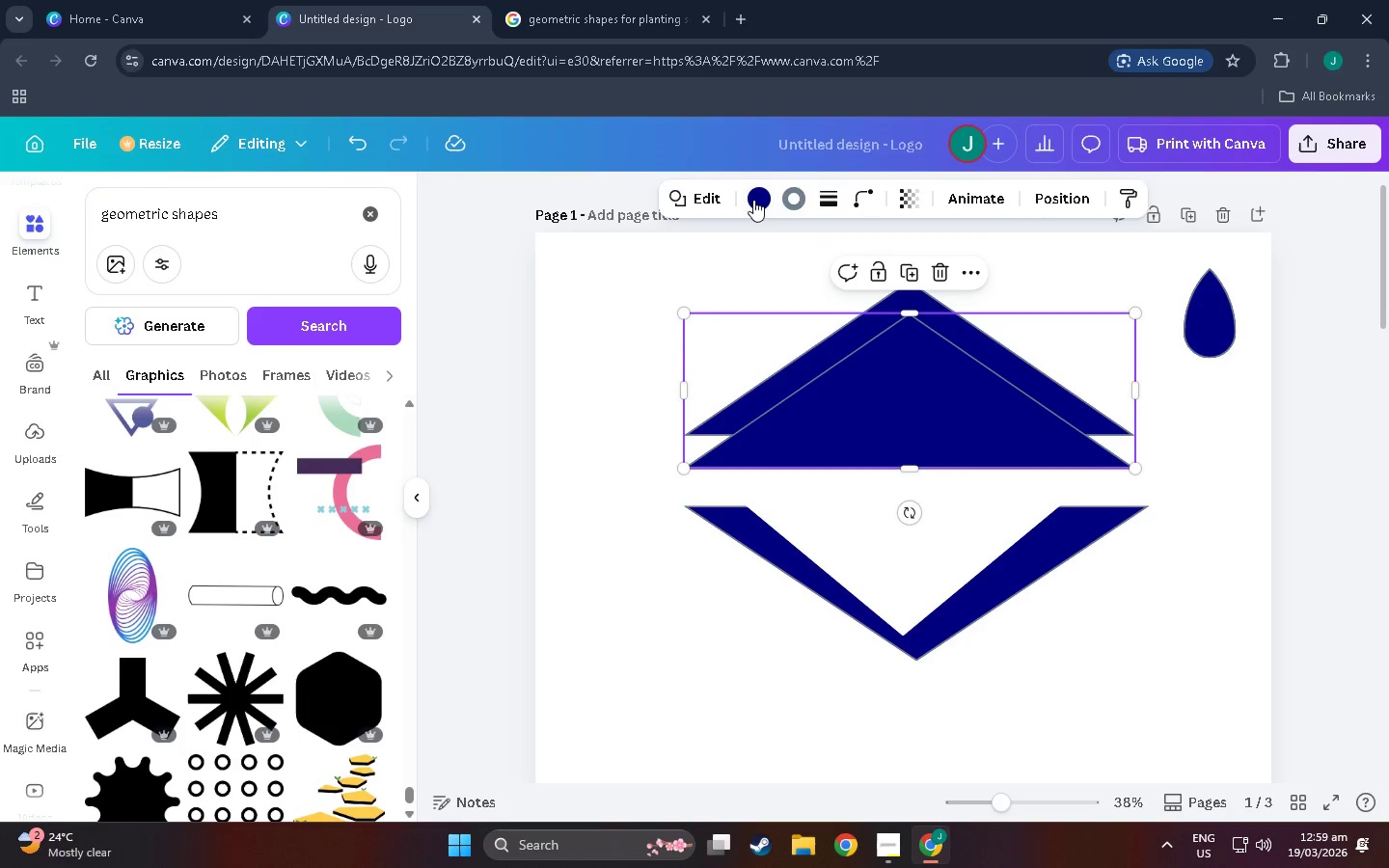 
left_click([752, 199])
 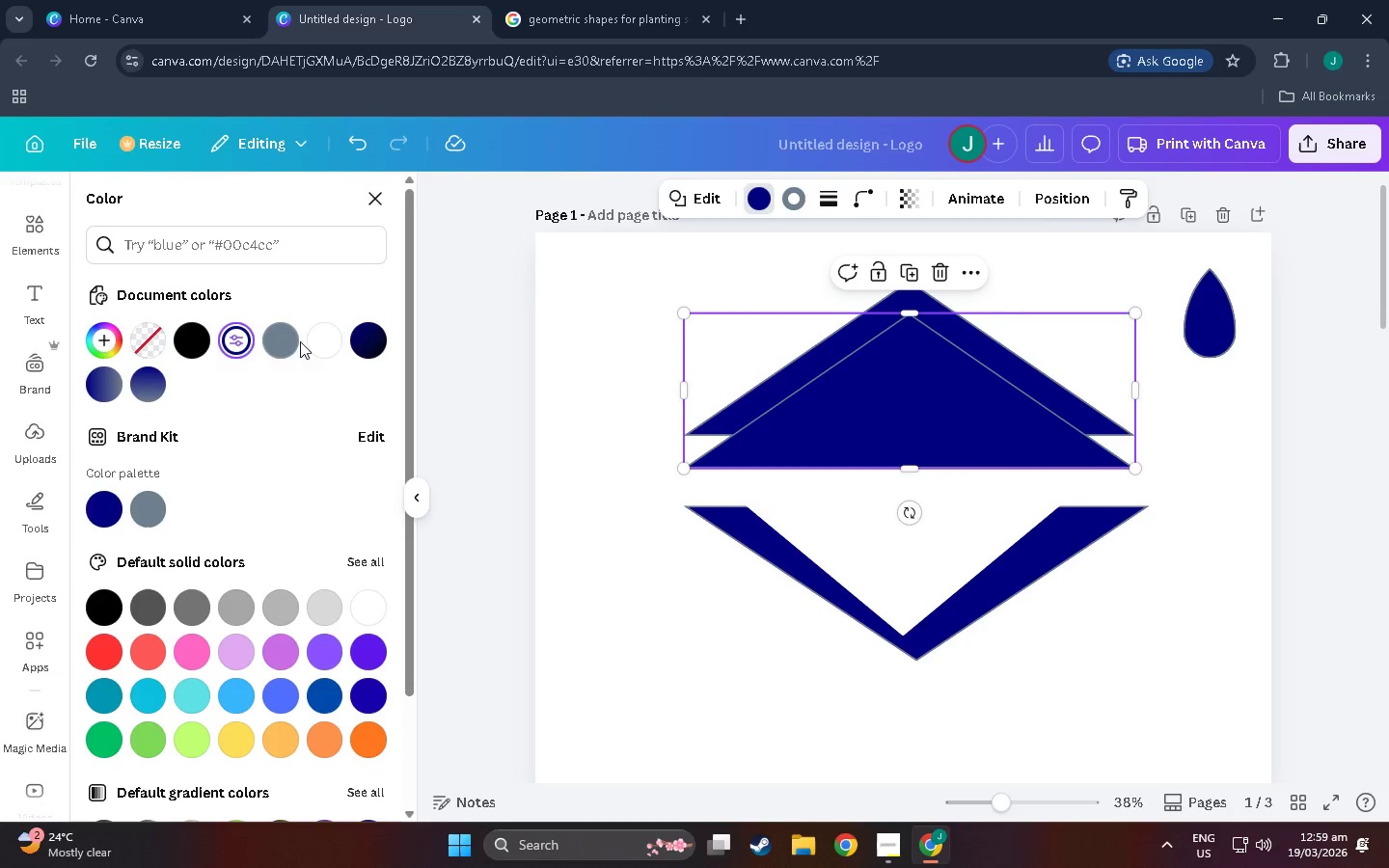 
left_click([315, 344])
 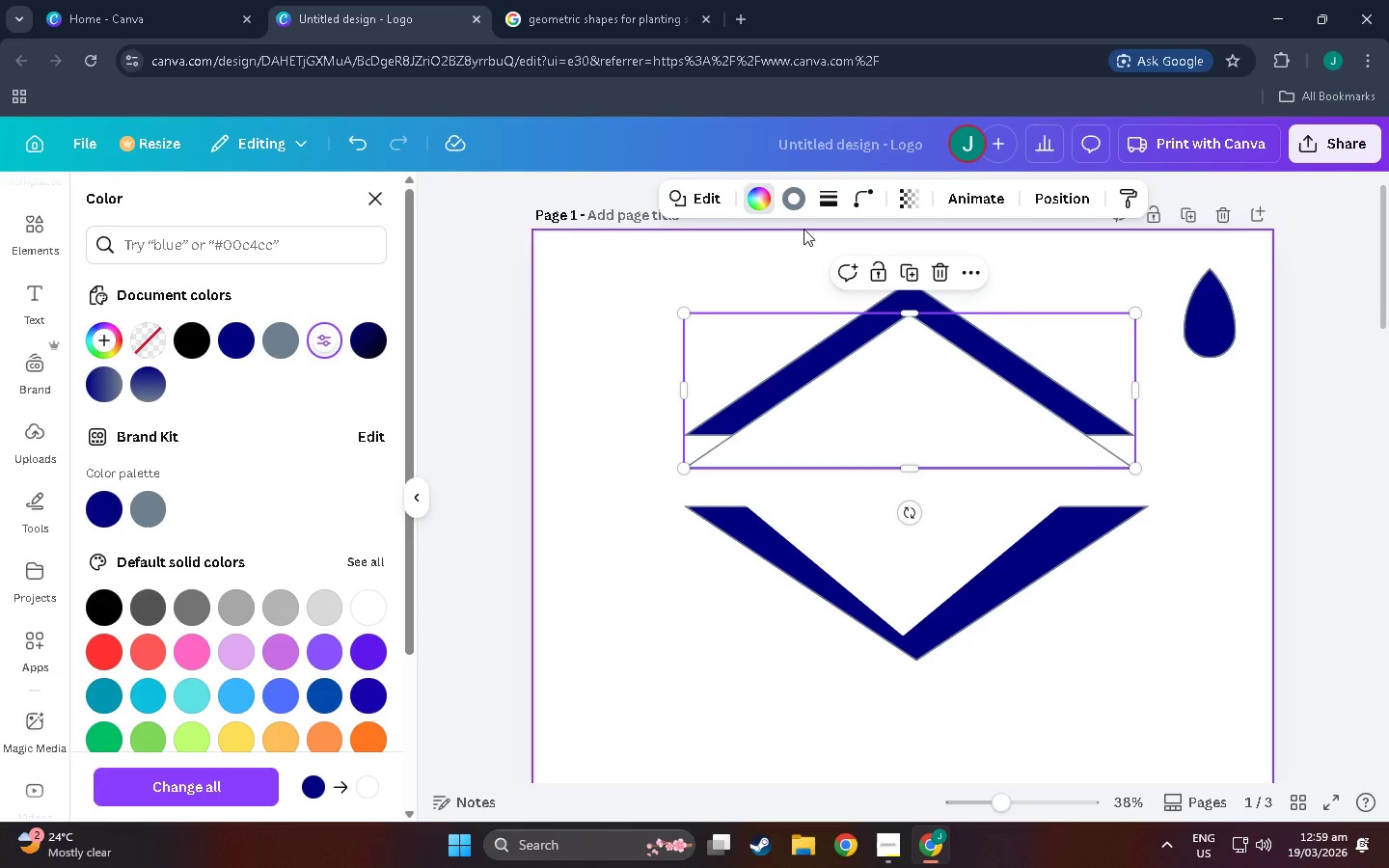 
left_click([793, 202])
 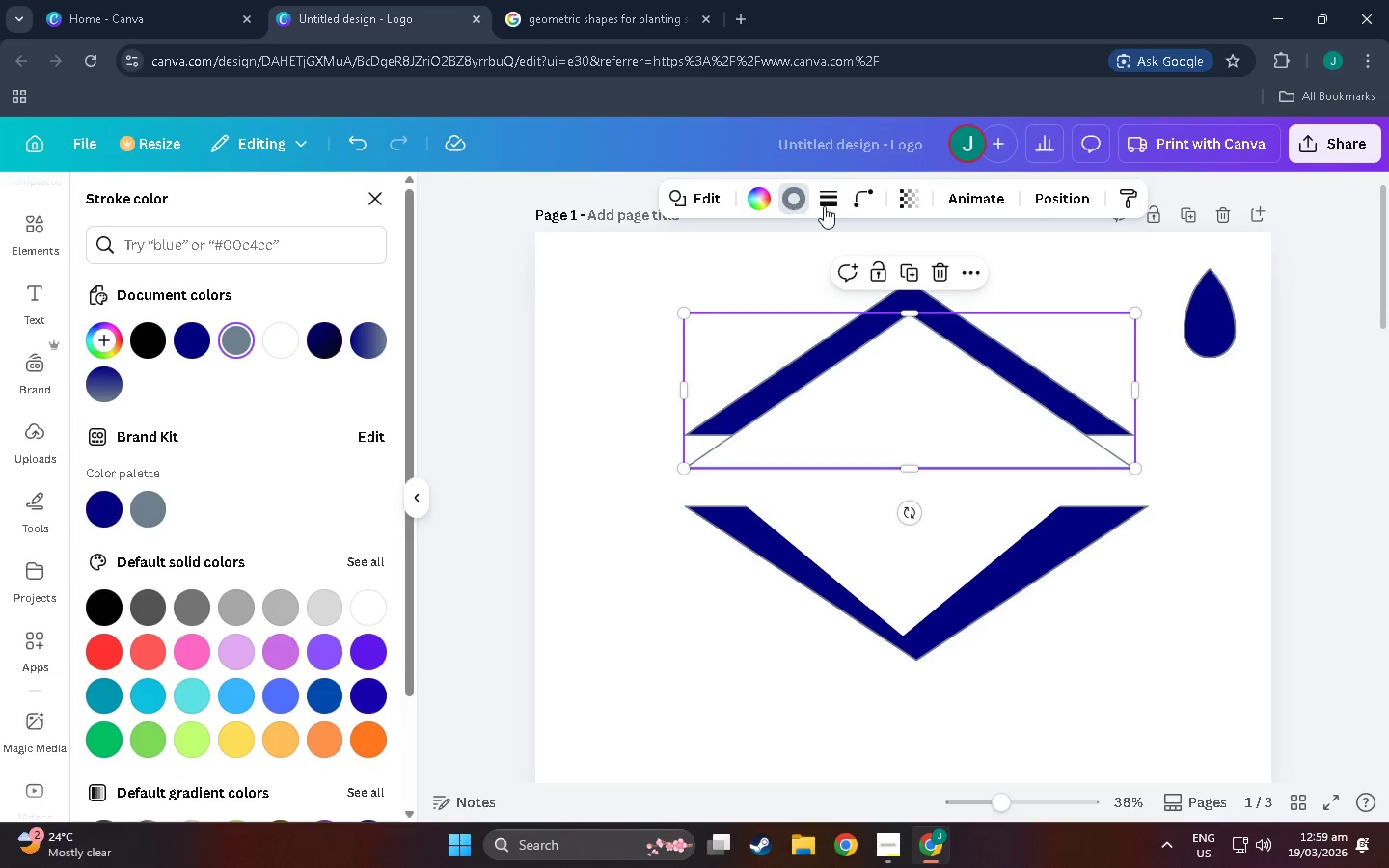 
left_click([825, 206])
 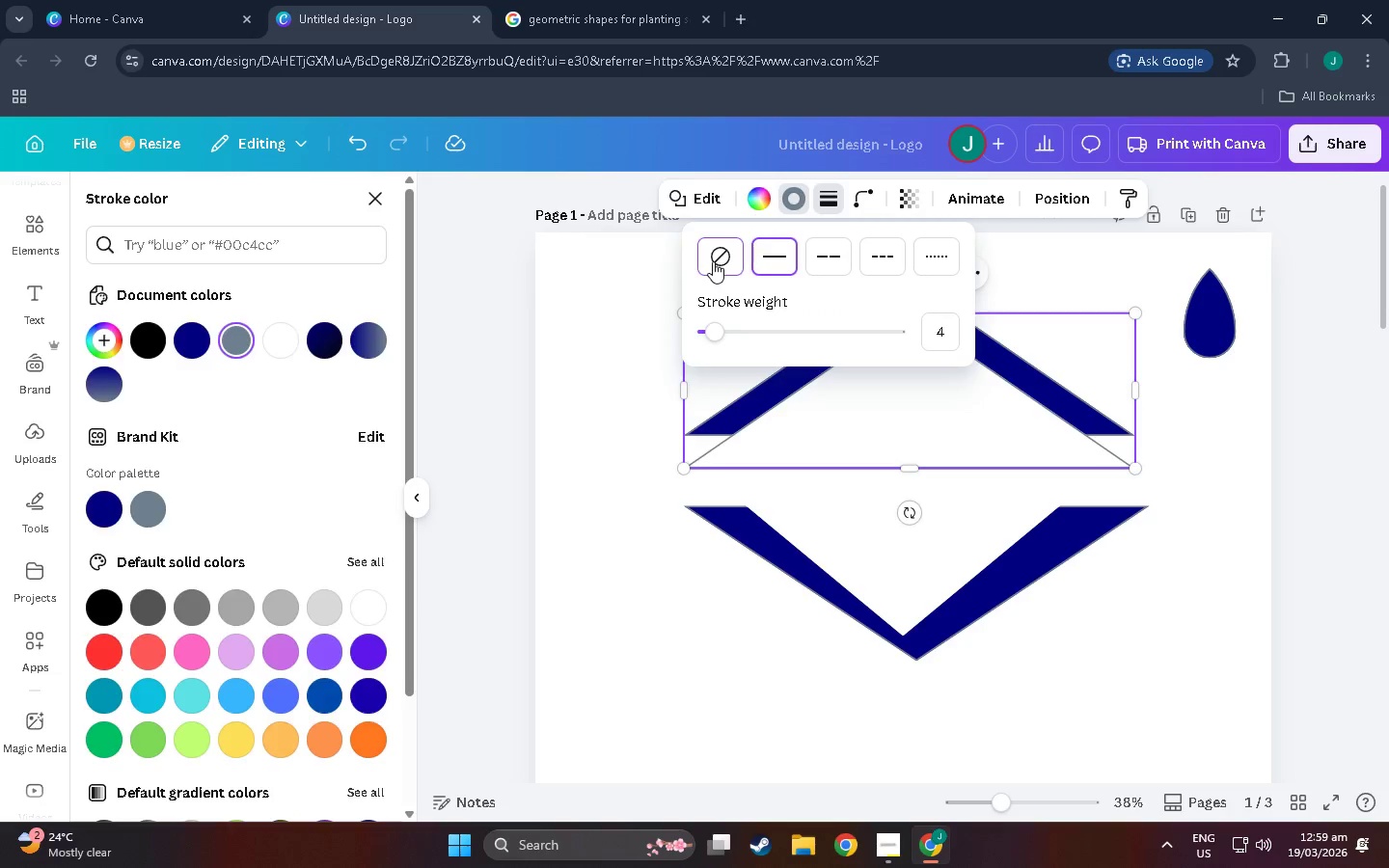 
double_click([1380, 480])
 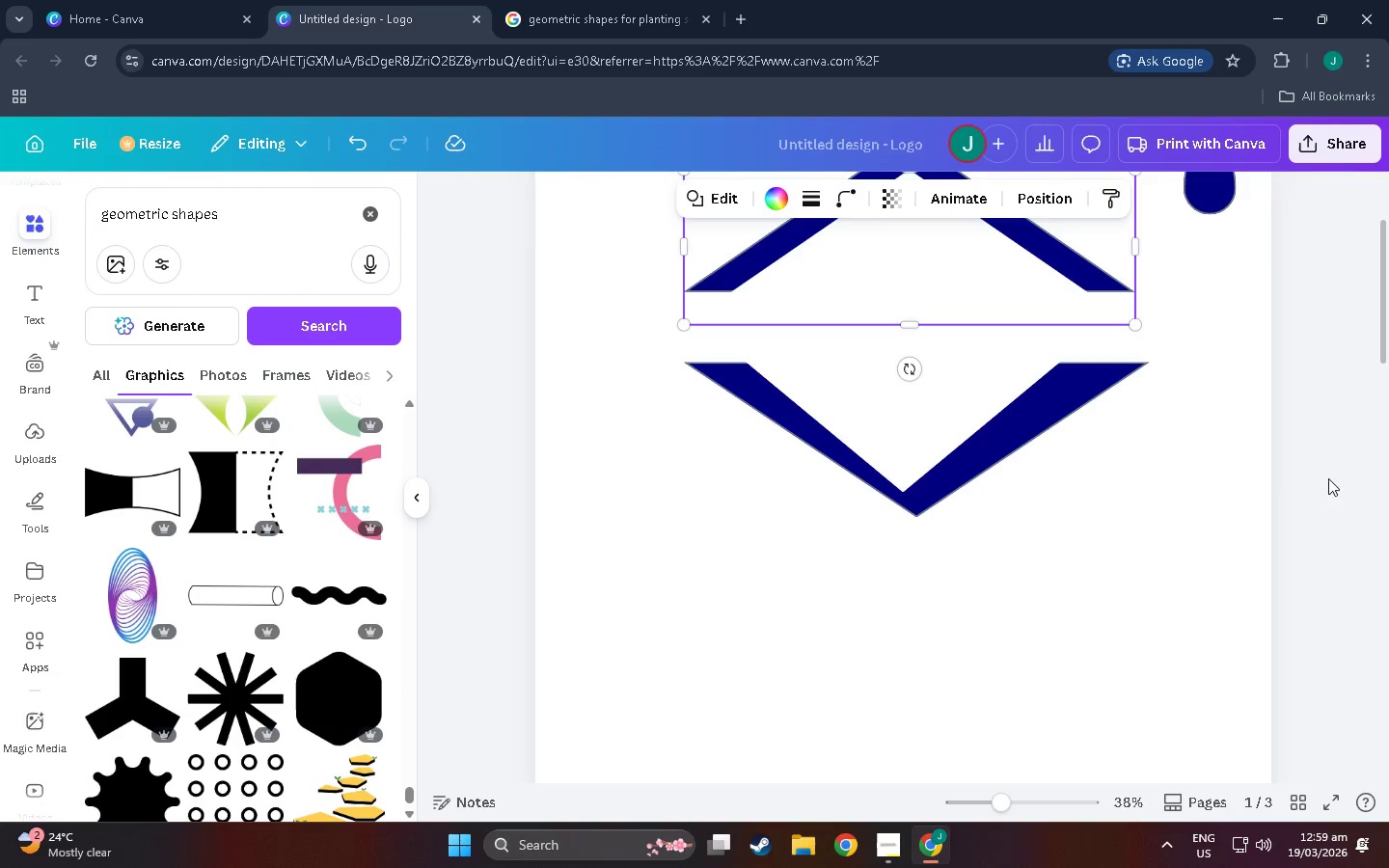 
triple_click([1269, 474])
 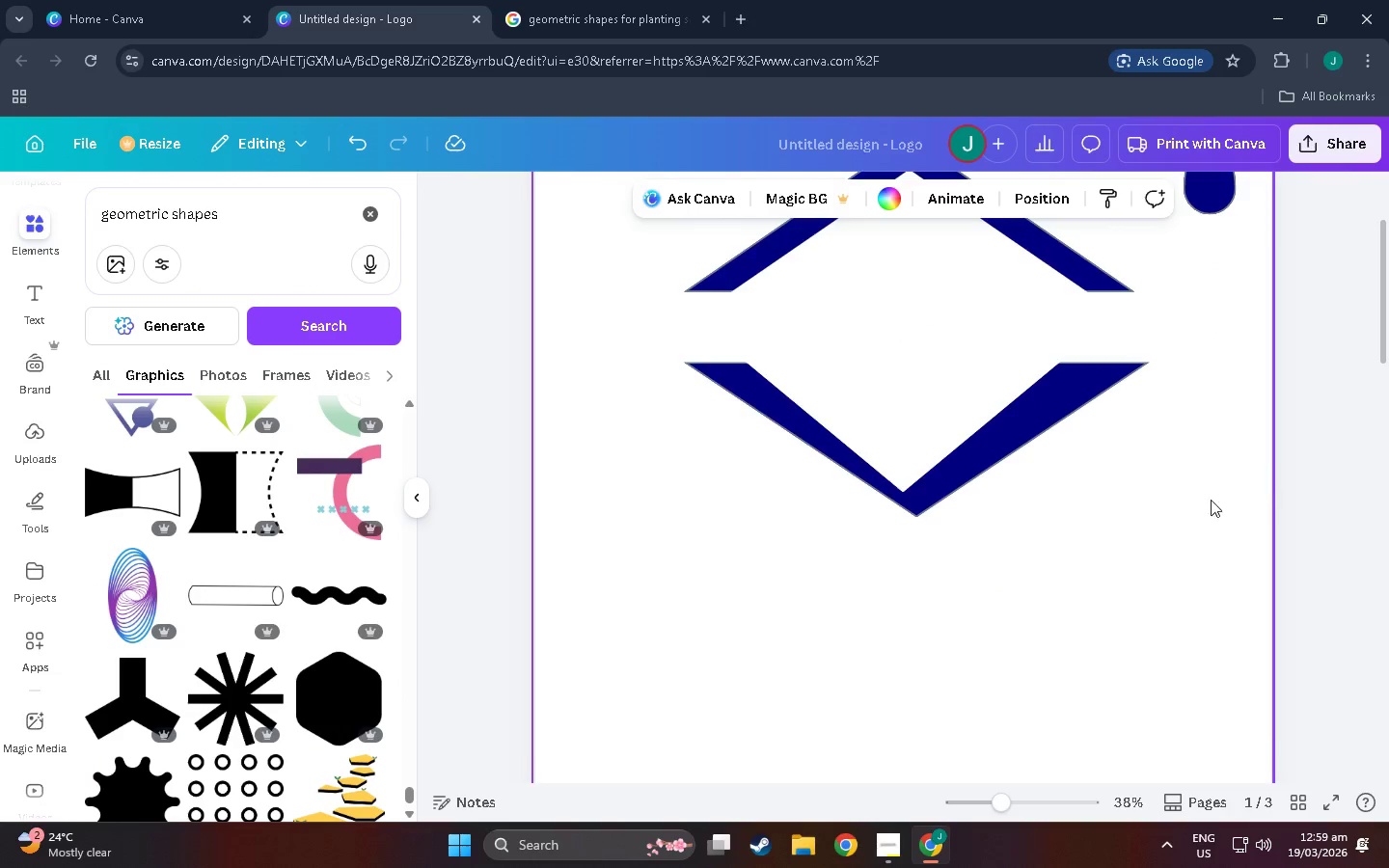 
scroll: coordinate [1158, 544], scroll_direction: up, amount: 6.0
 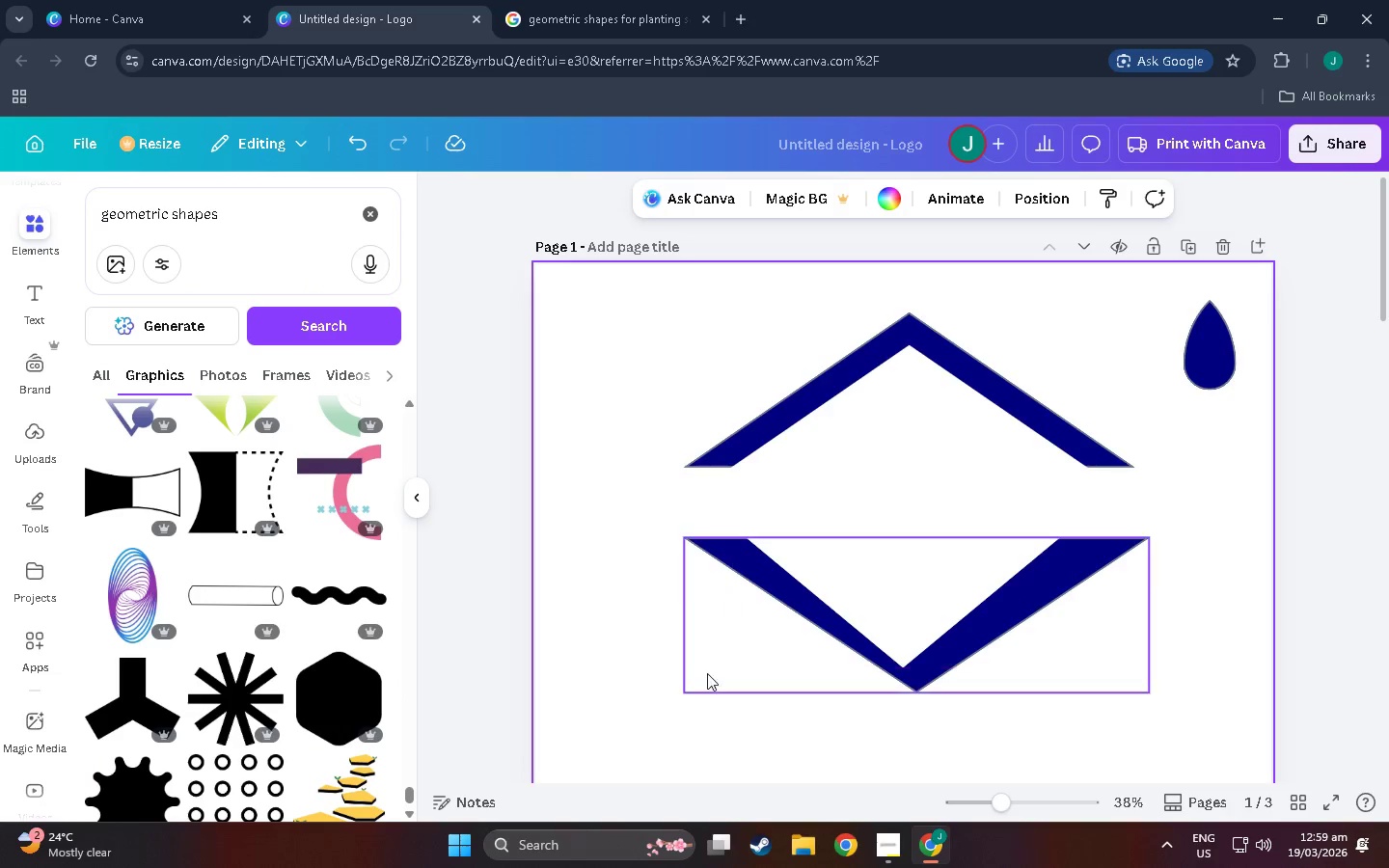 
left_click([693, 662])
 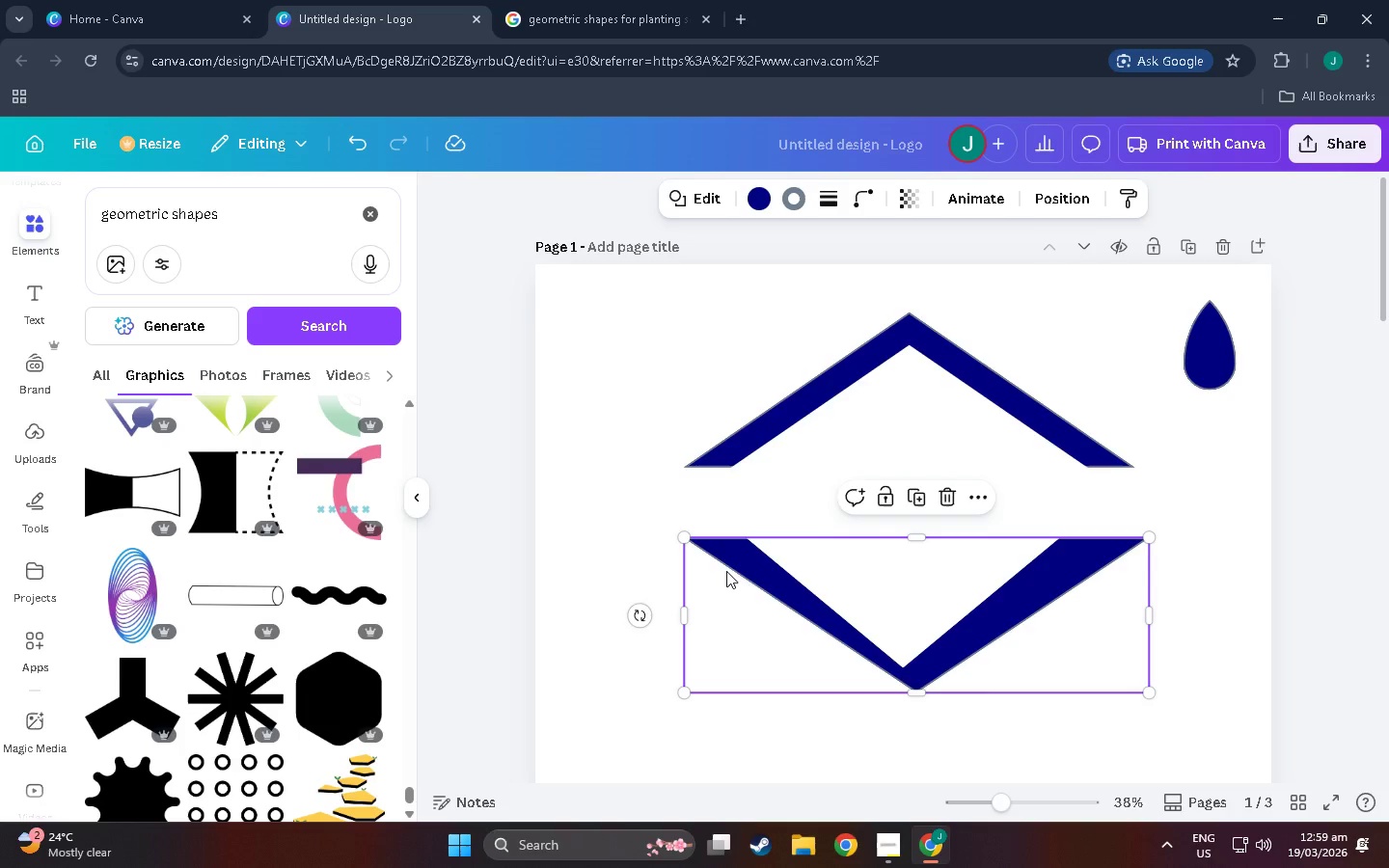 
left_click_drag(start_coordinate=[681, 535], to_coordinate=[661, 506])
 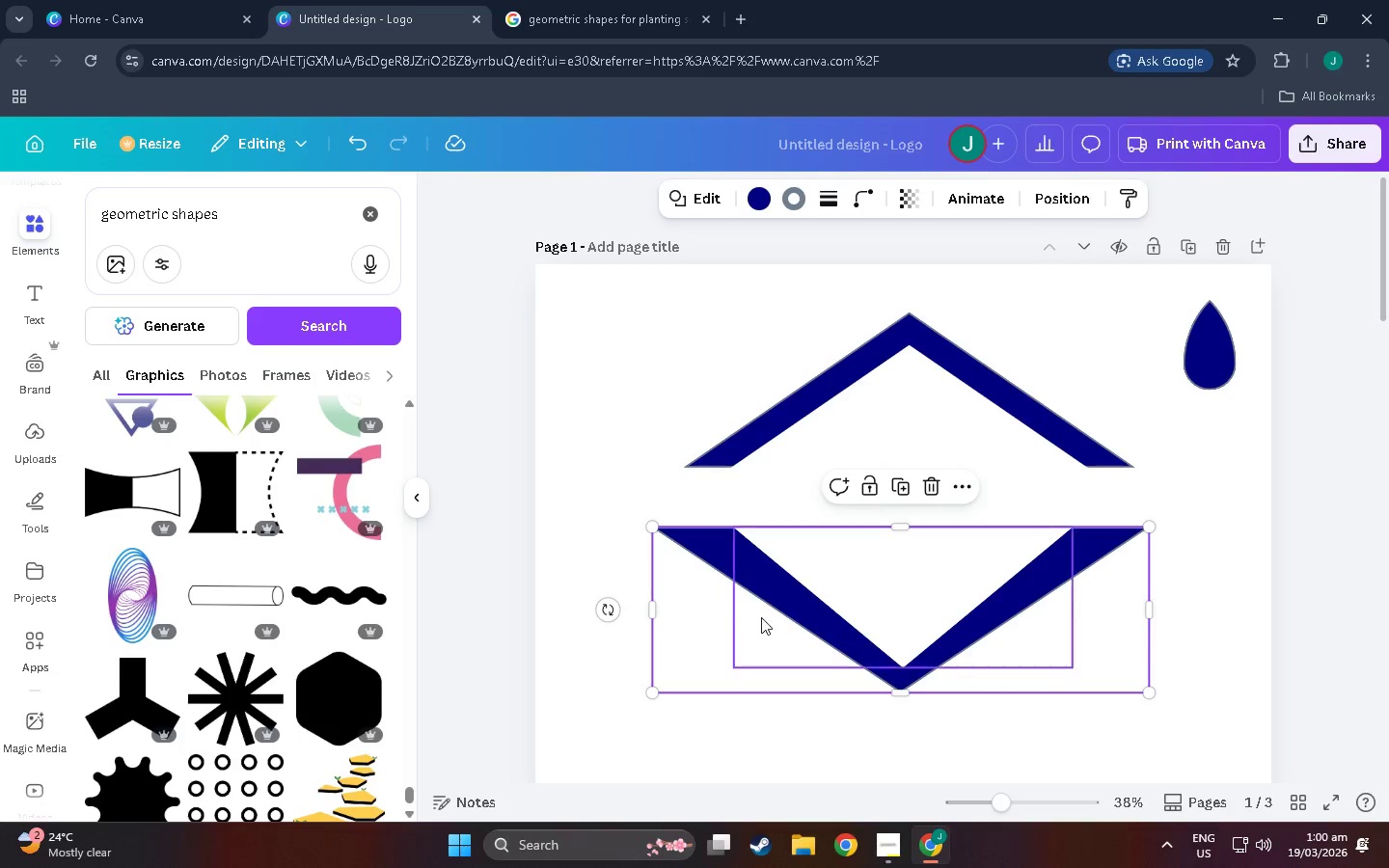 
left_click_drag(start_coordinate=[761, 617], to_coordinate=[846, 538])
 